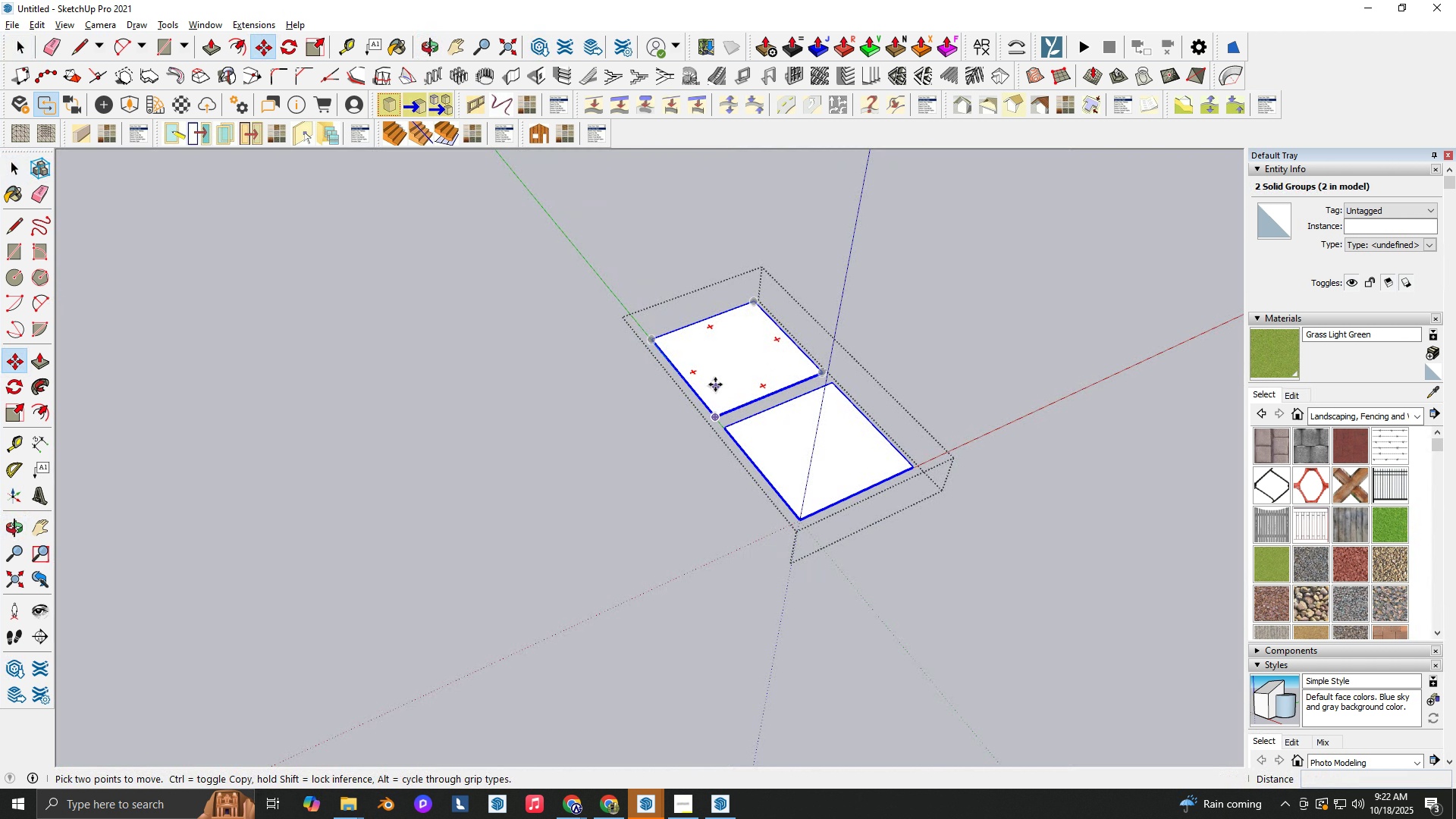 
key(M)
 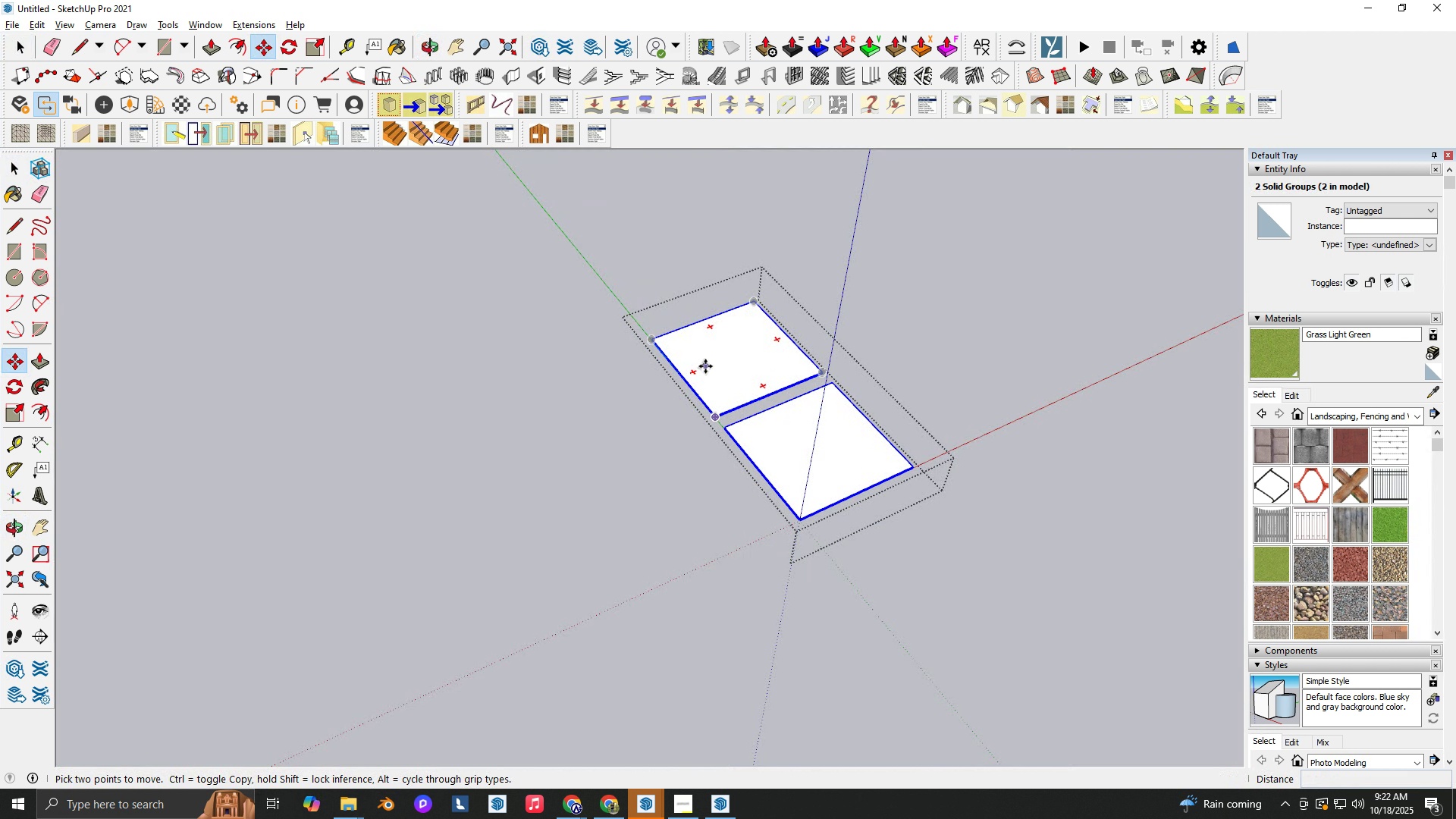 
key(Control+ControlLeft)
 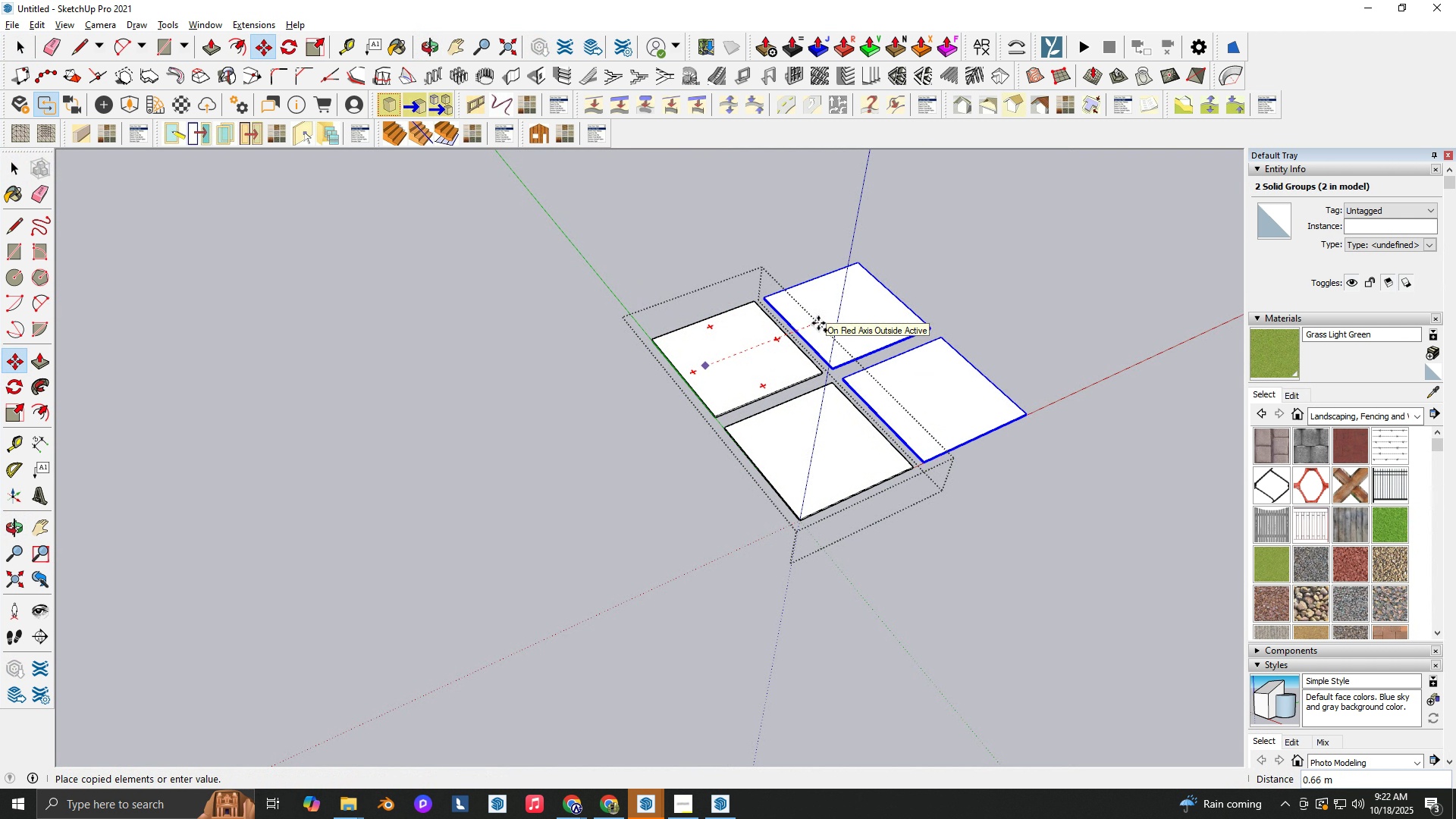 
left_click([818, 323])
 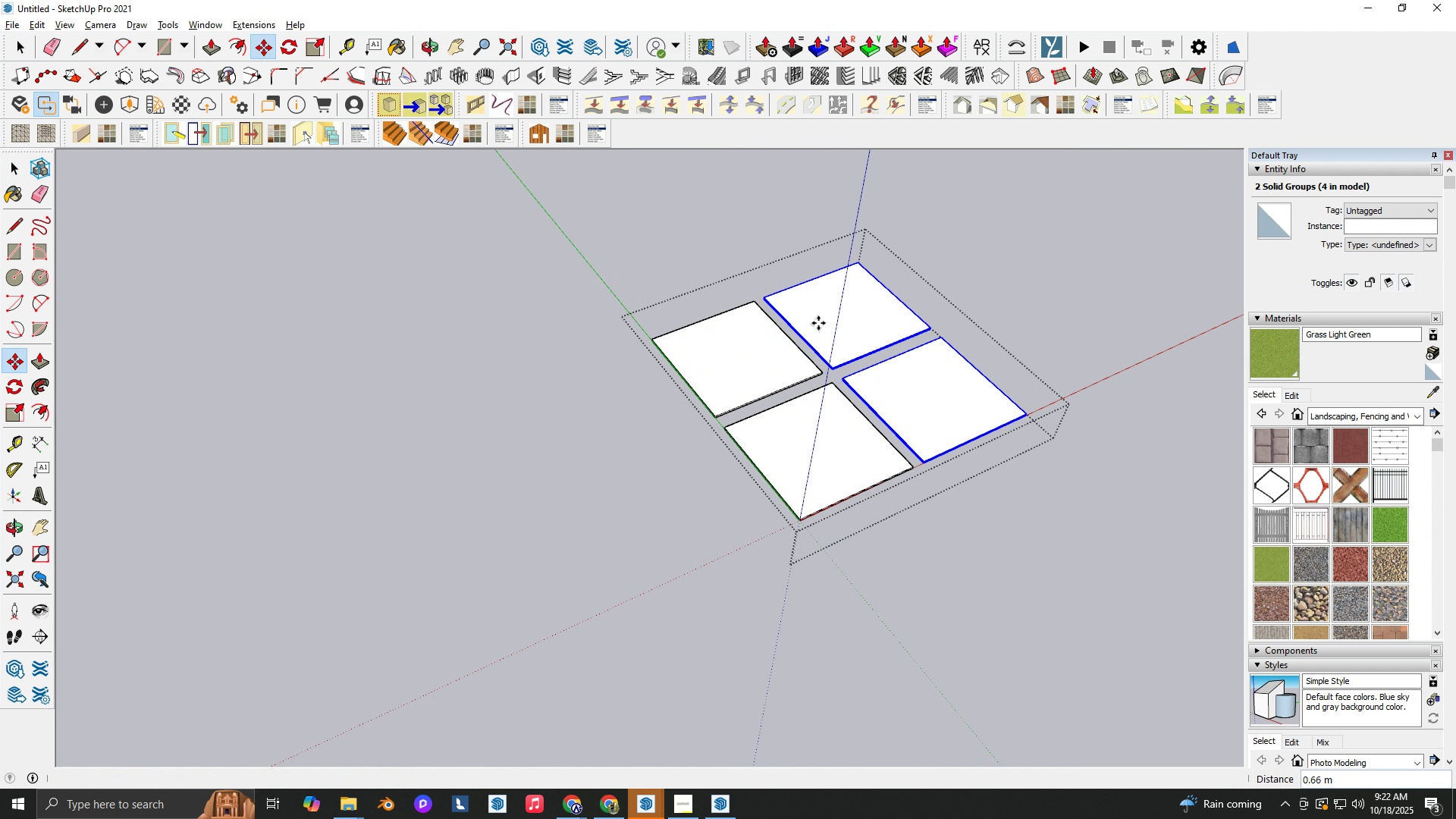 
key(NumpadMultiply)
 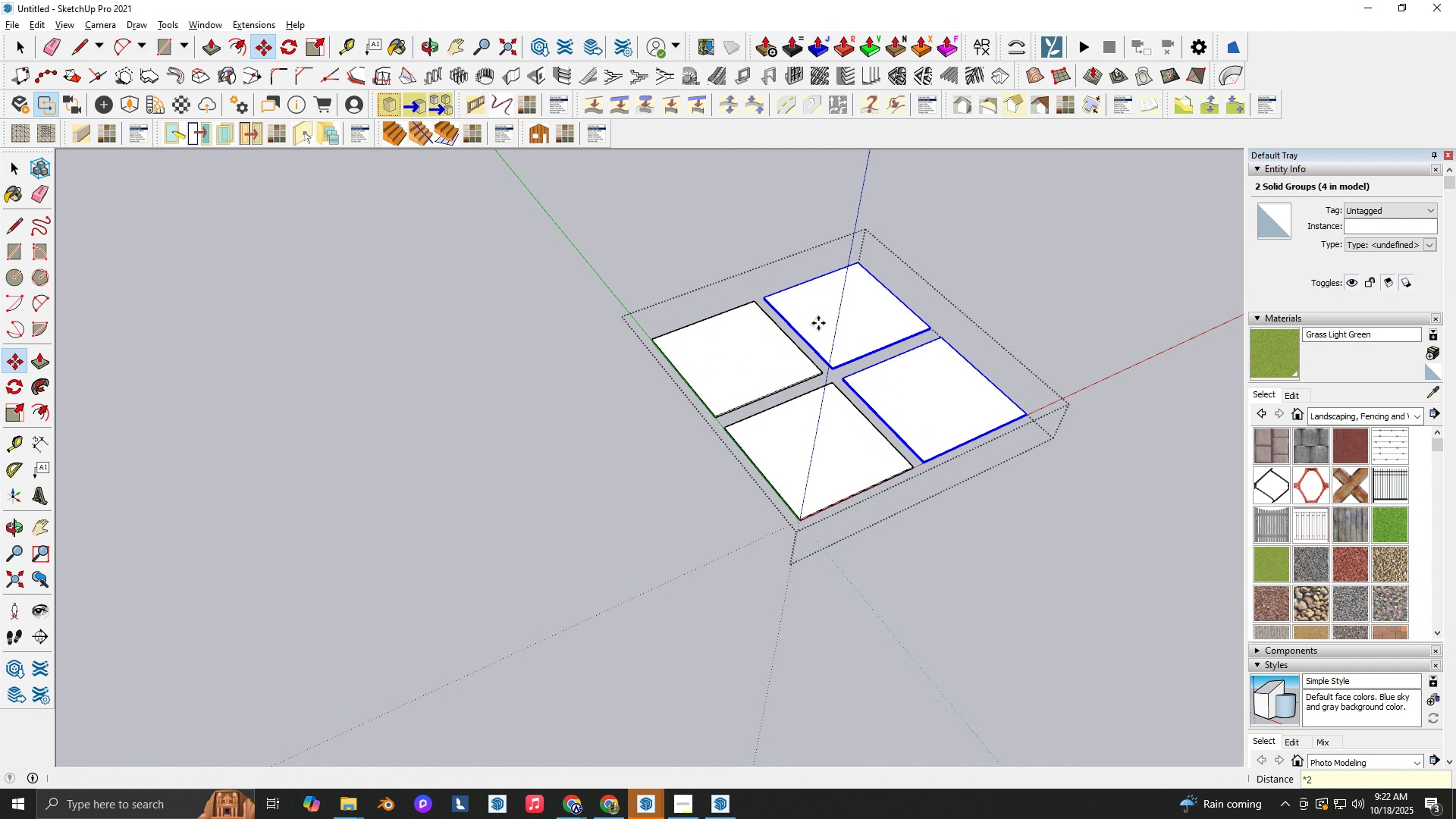 
key(Numpad2)
 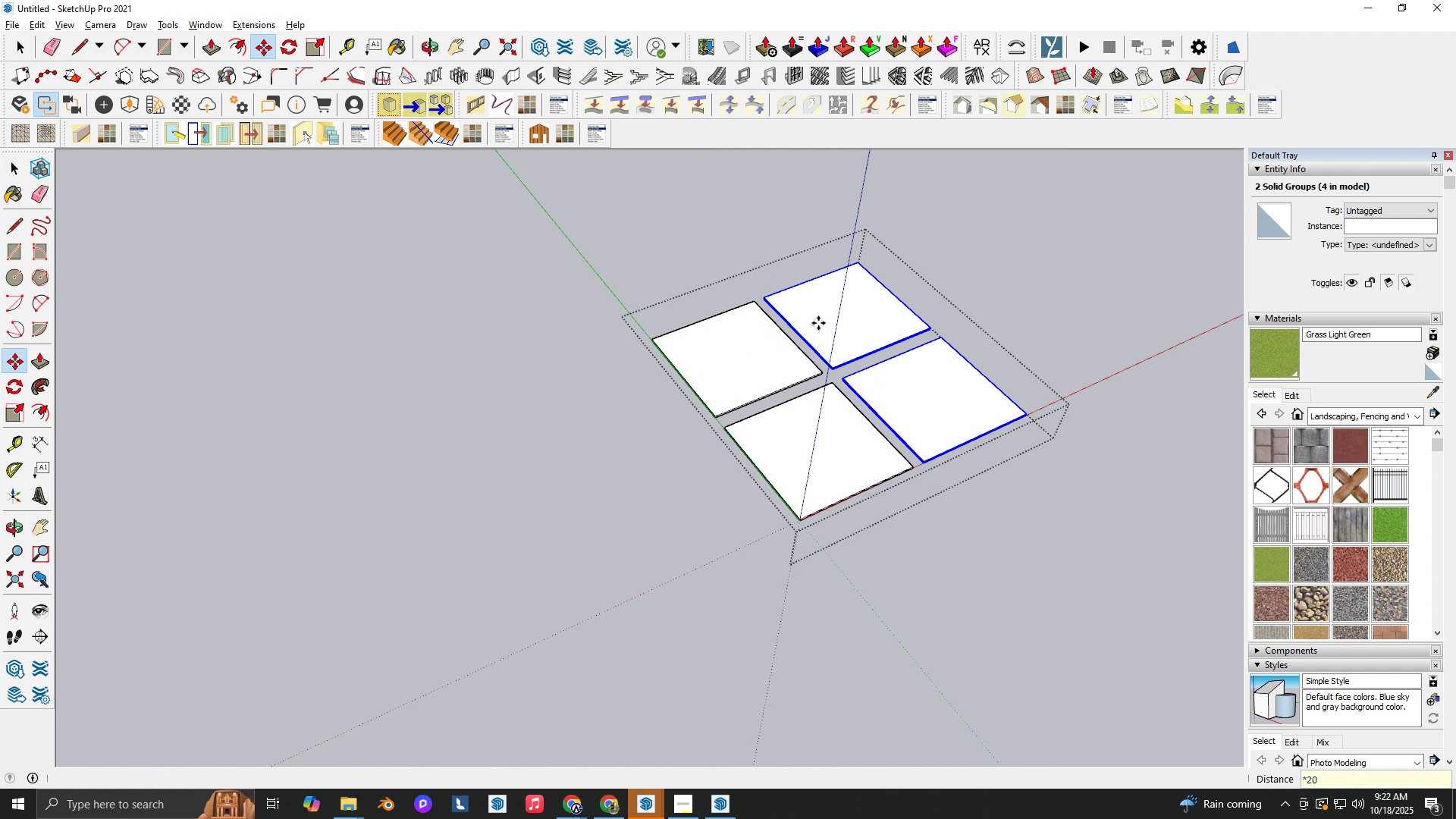 
key(Numpad0)
 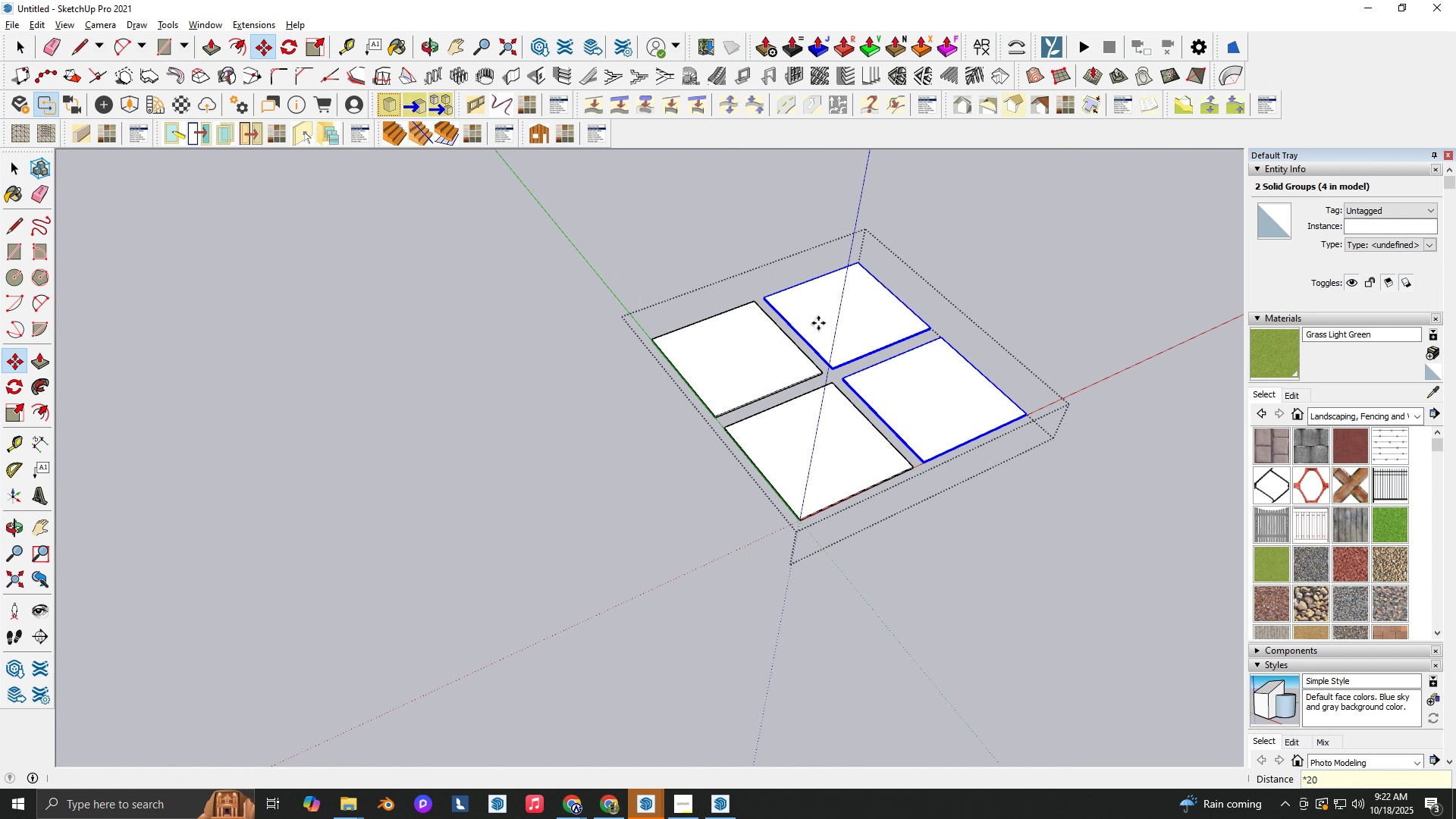 
key(Backspace)
 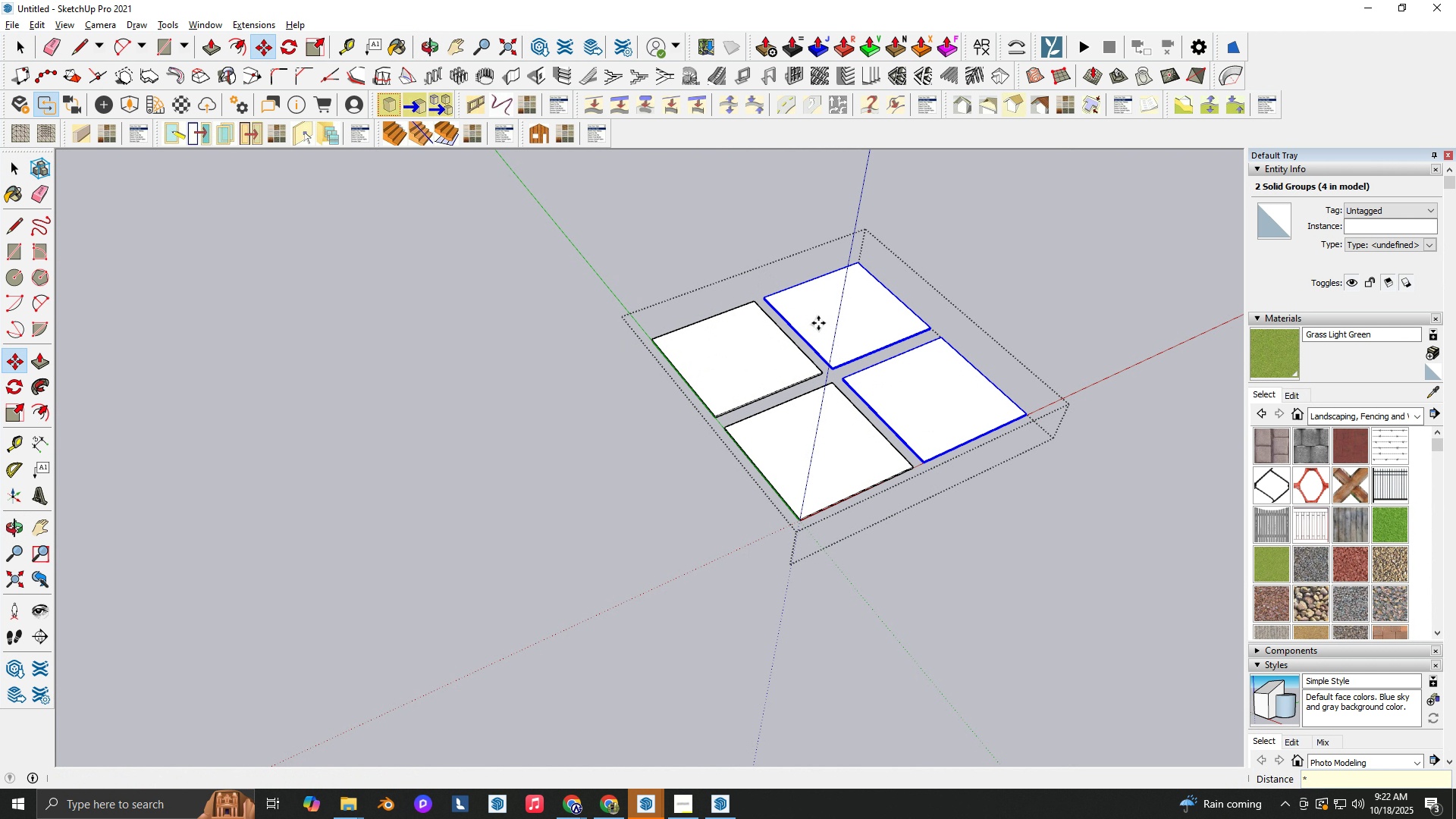 
key(Backspace)
 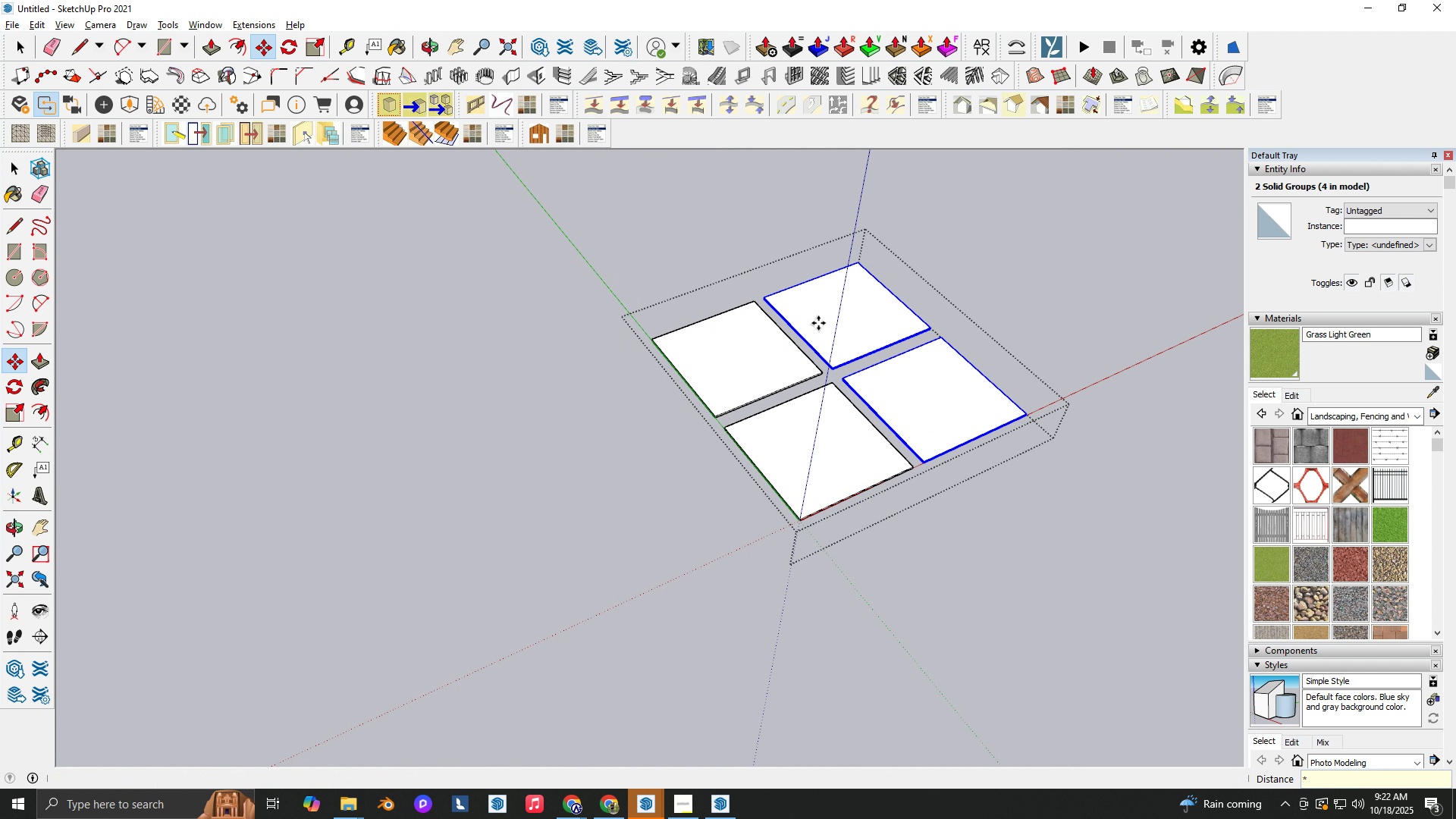 
key(Numpad1)
 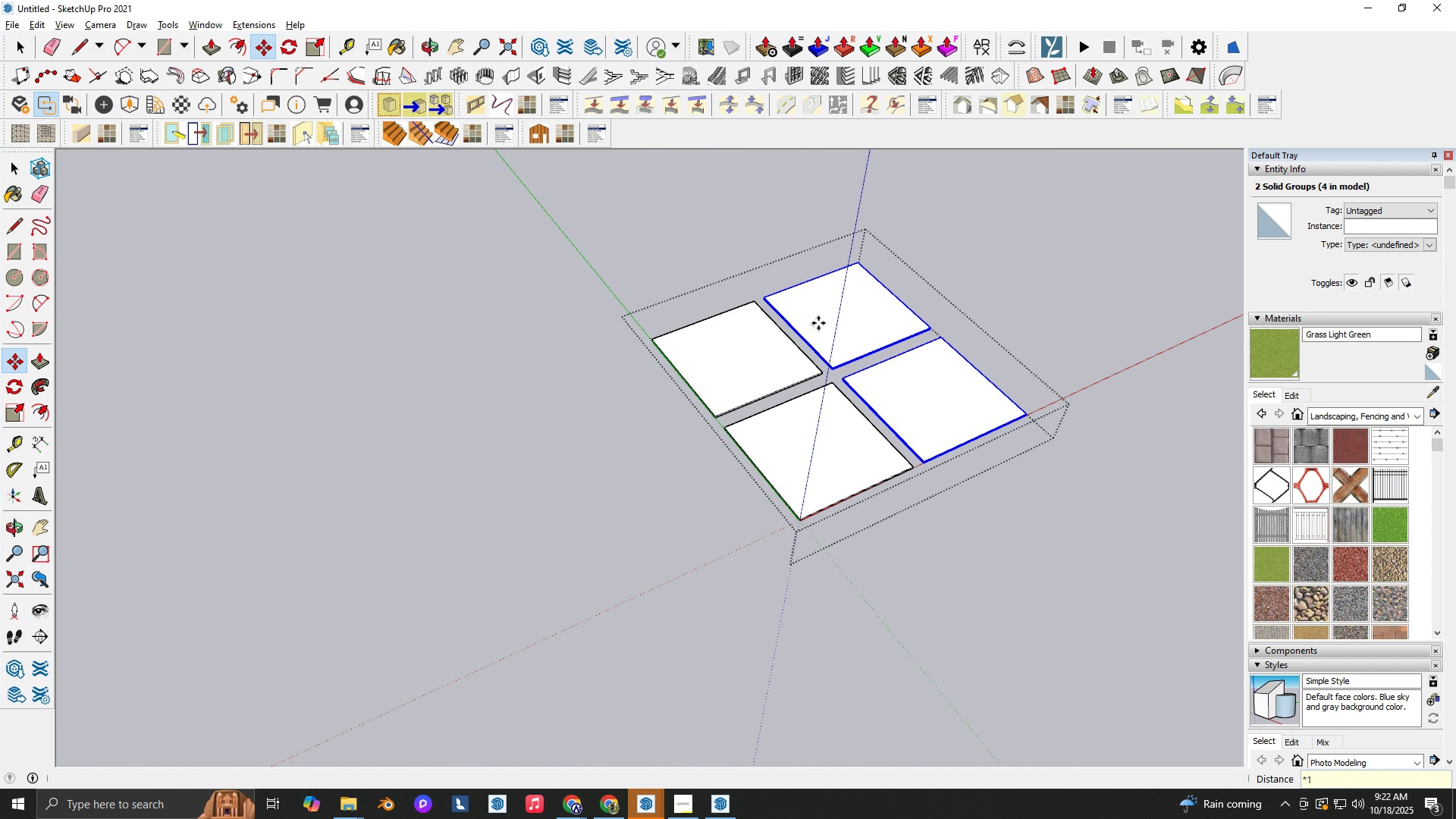 
key(Numpad0)
 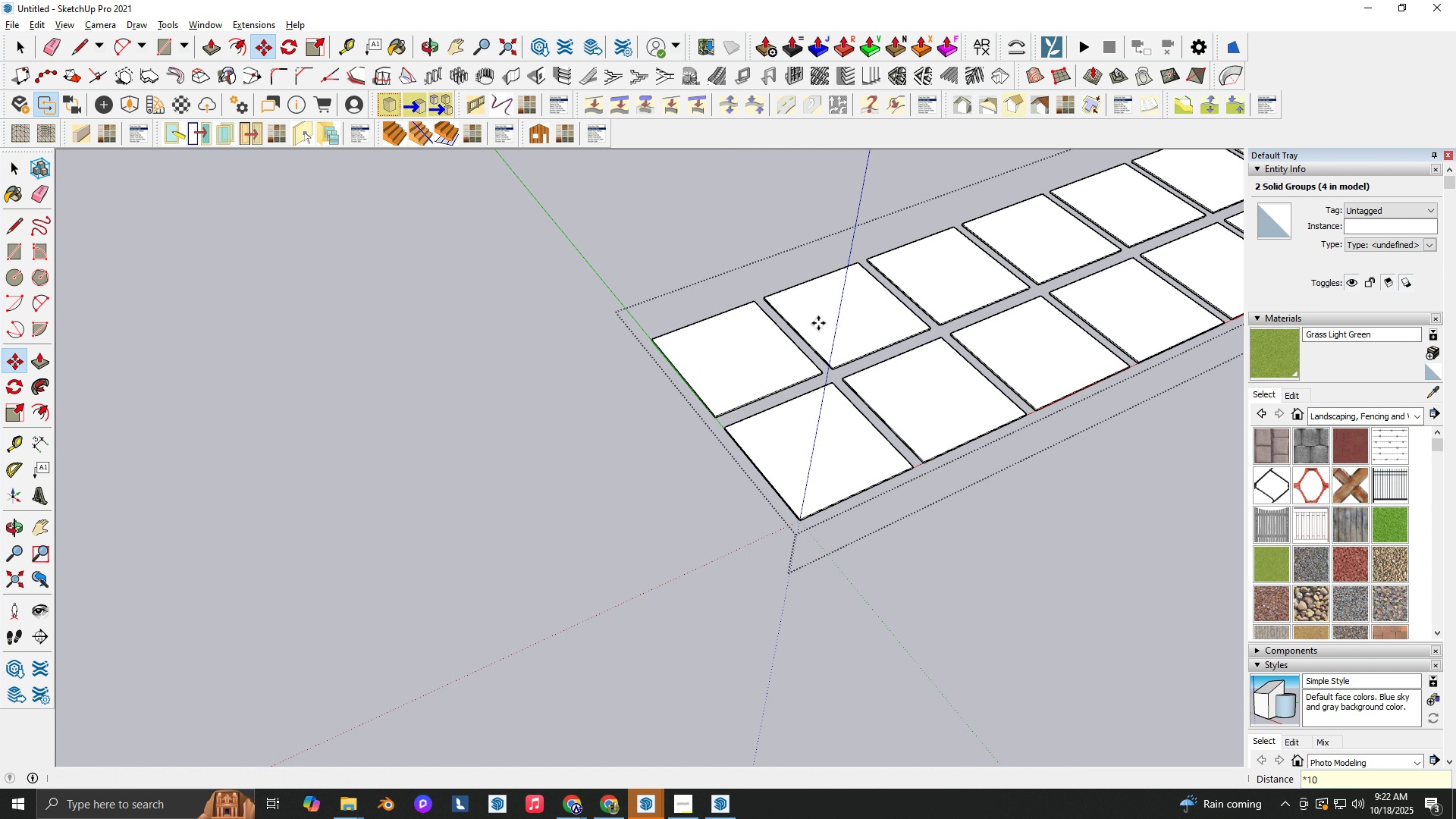 
key(NumpadEnter)
 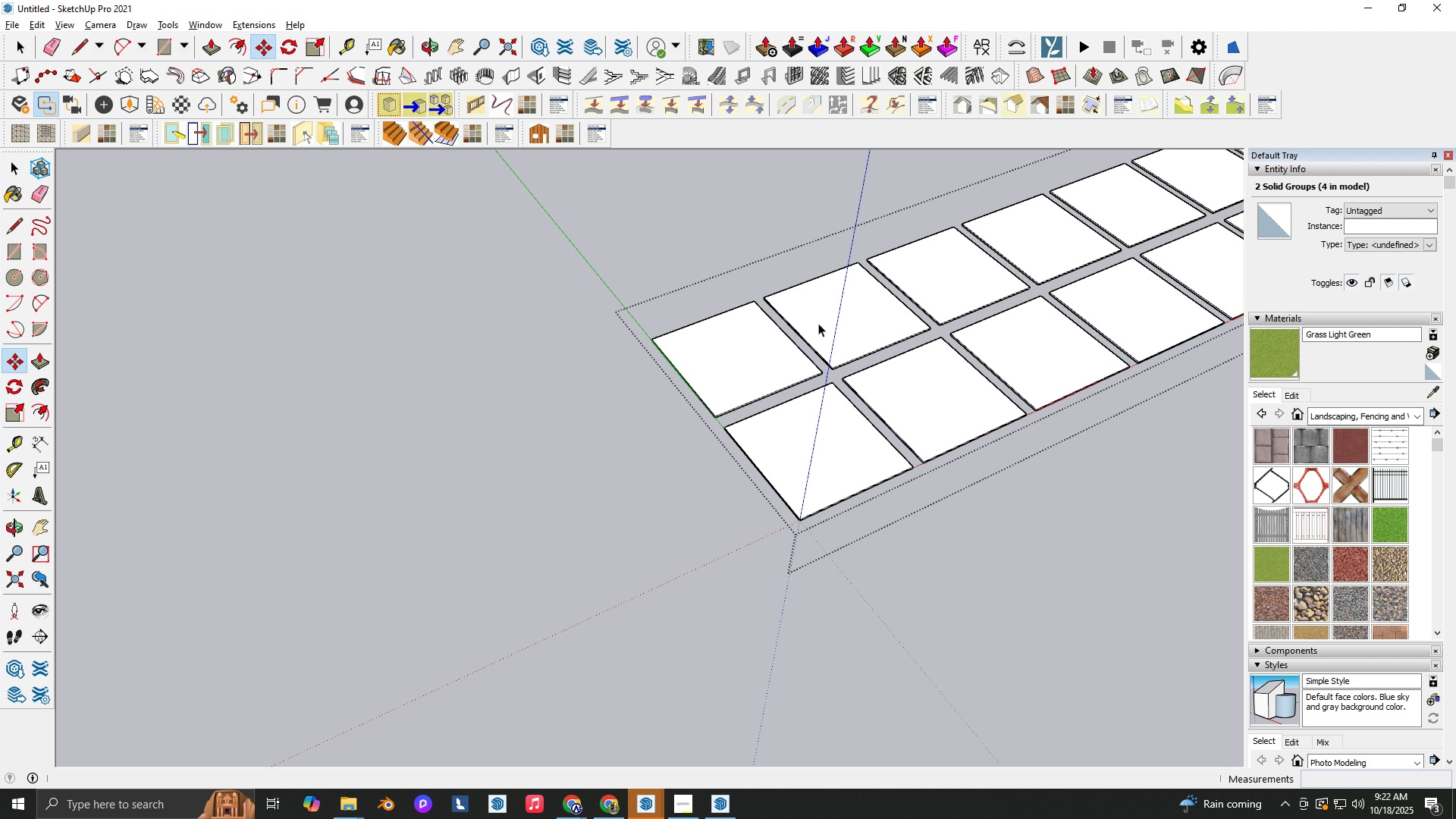 
key(Space)
 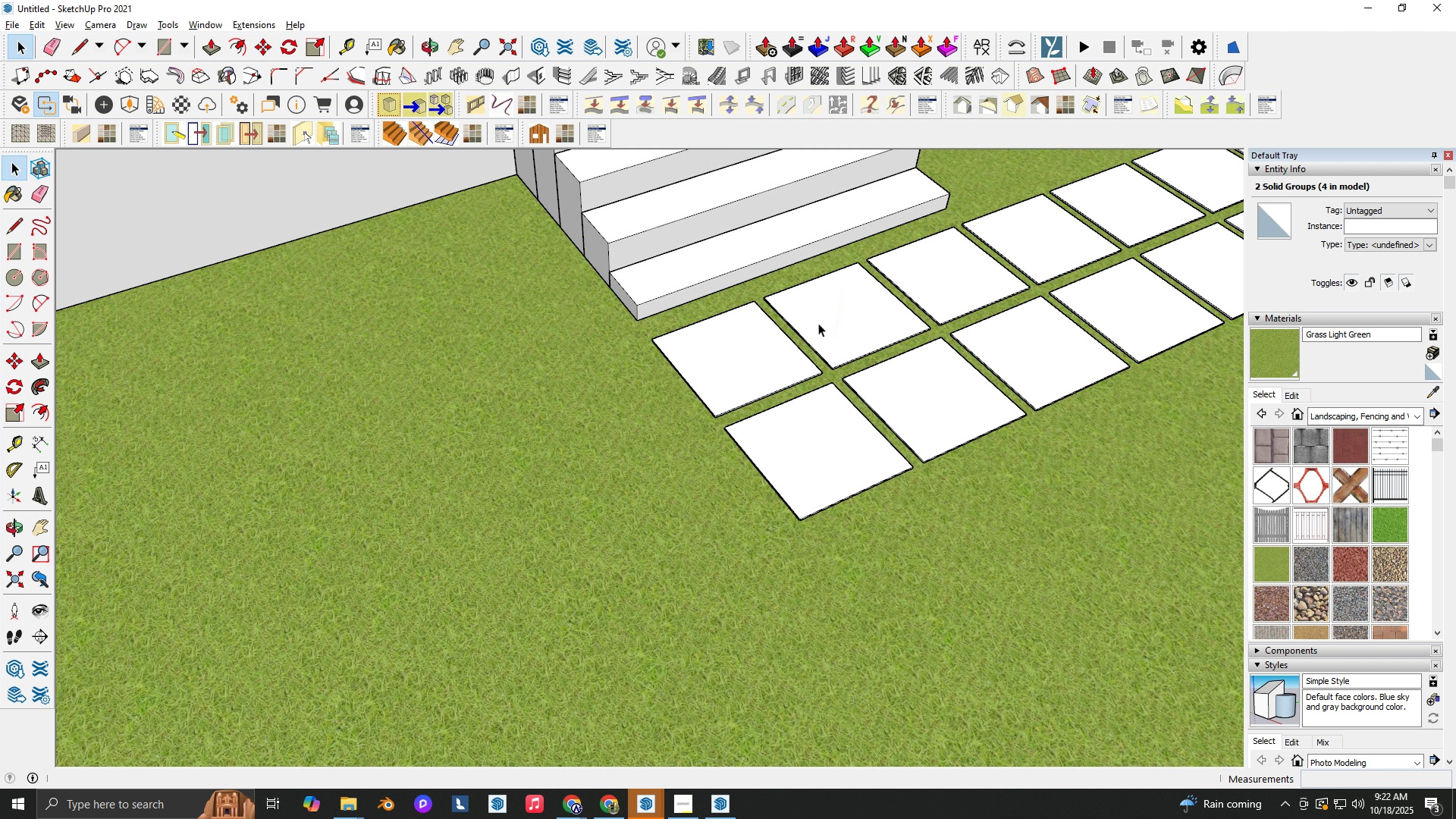 
key(Escape)
 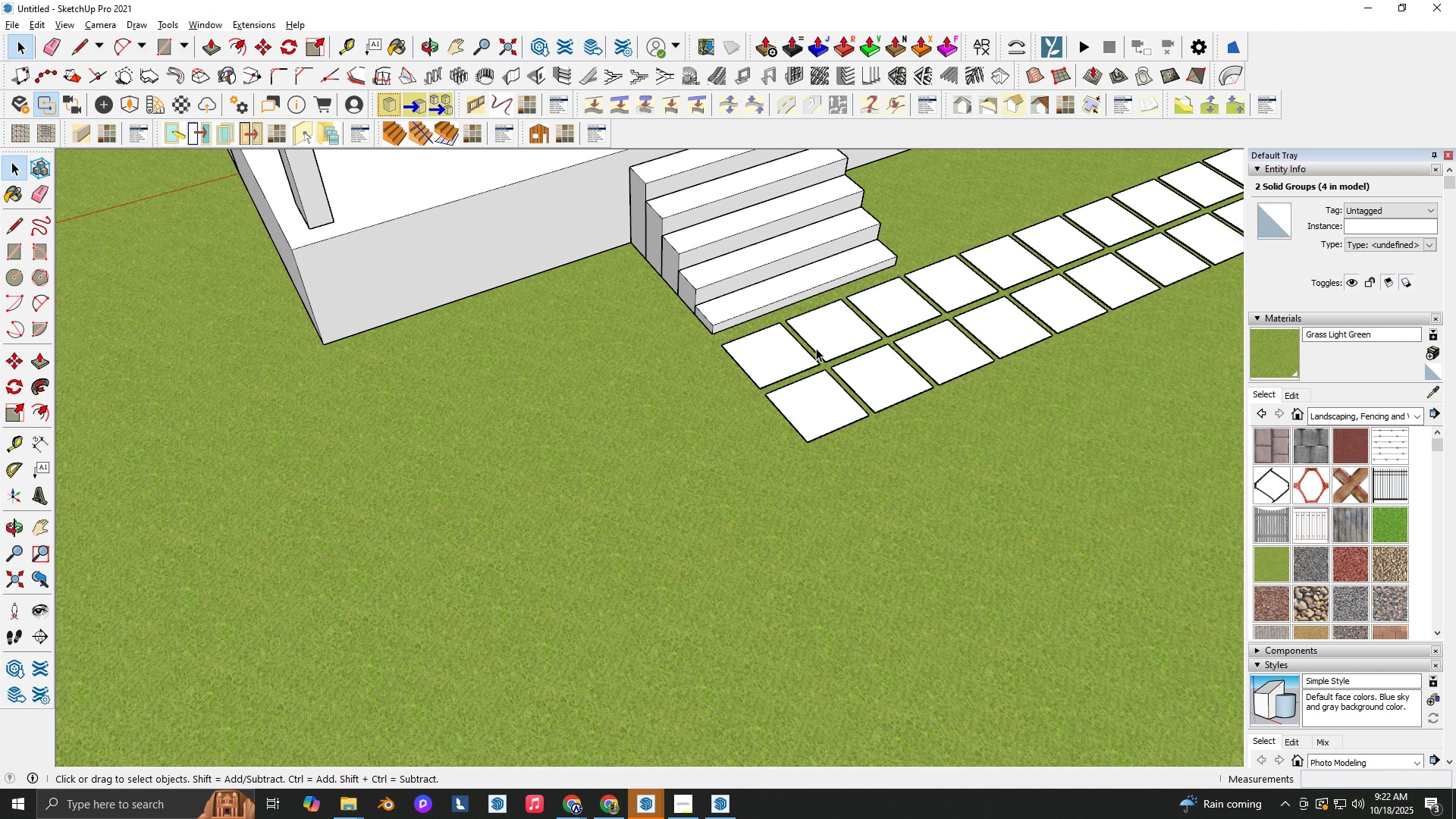 
scroll: coordinate [904, 477], scroll_direction: down, amount: 8.0
 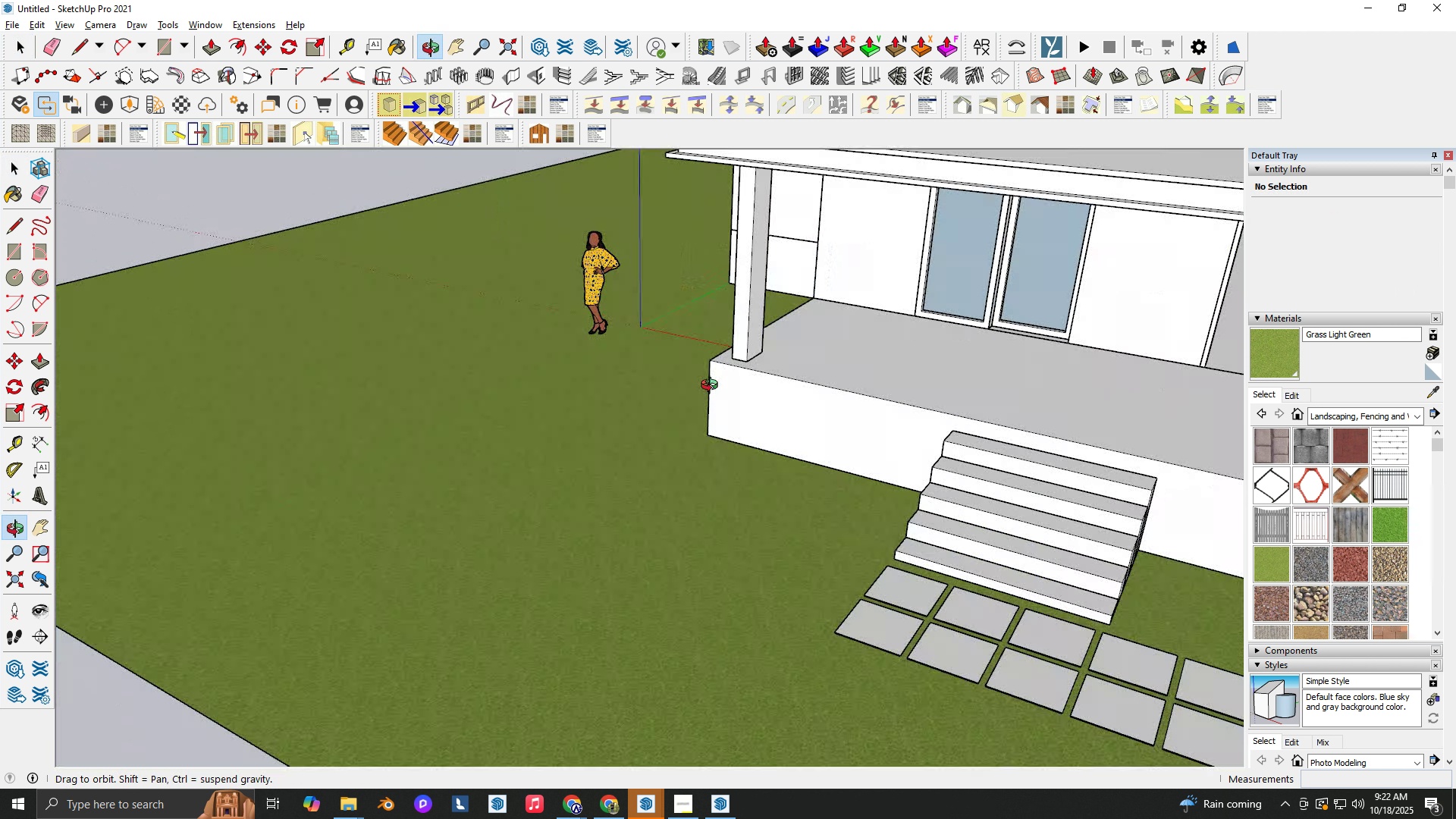 
key(Shift+ShiftLeft)
 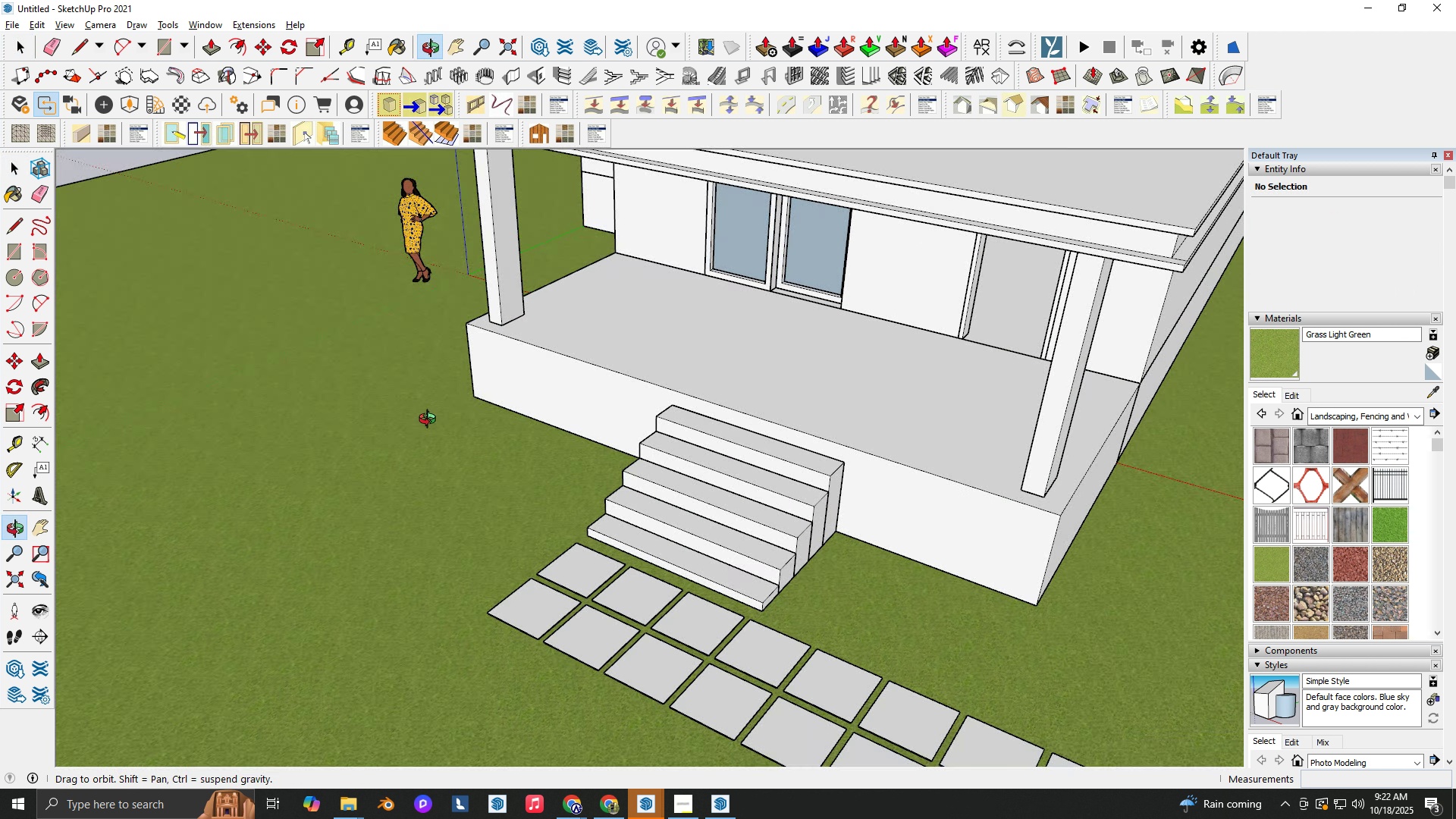 
key(Shift+ShiftLeft)
 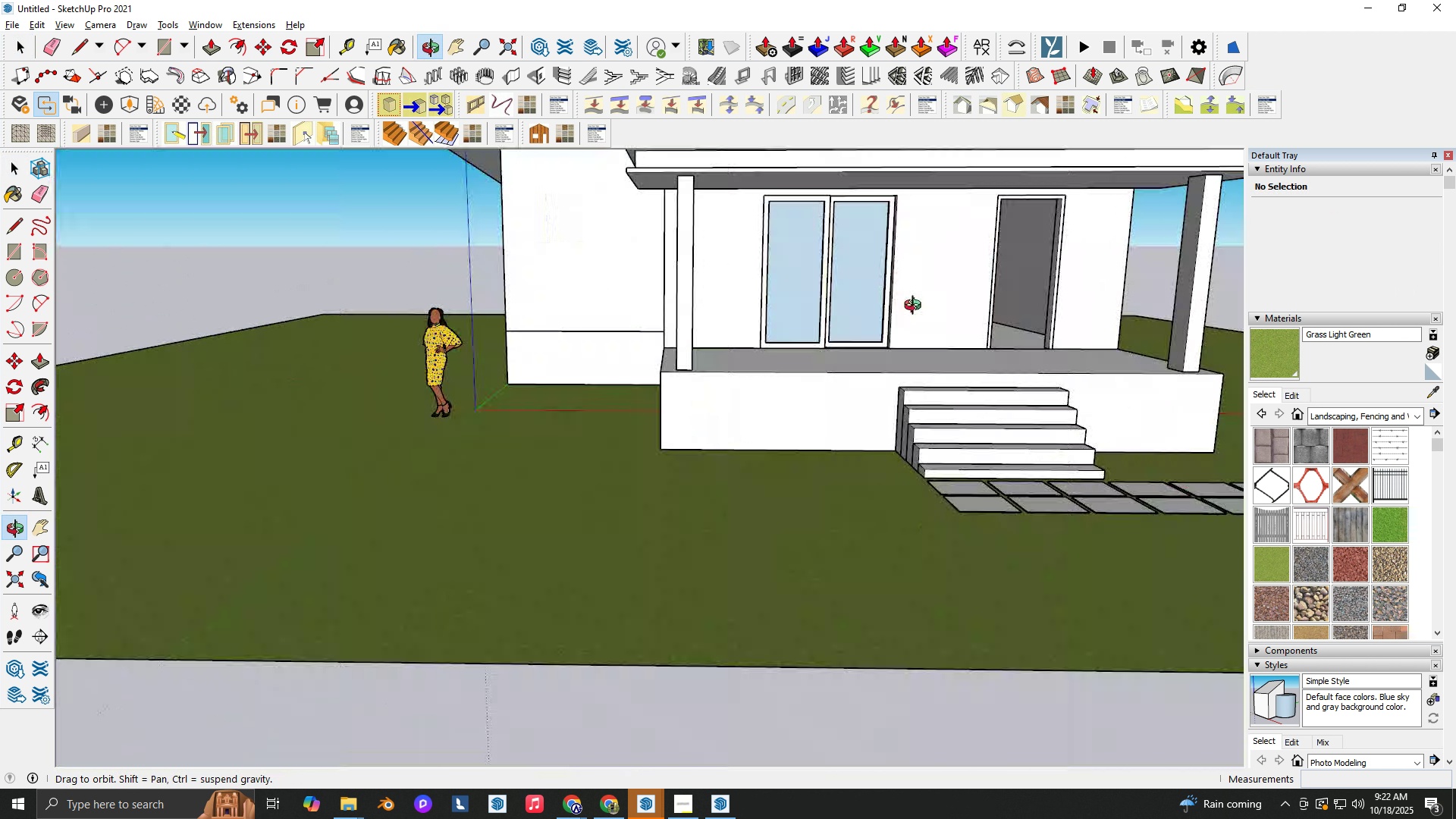 
key(Shift+ShiftLeft)
 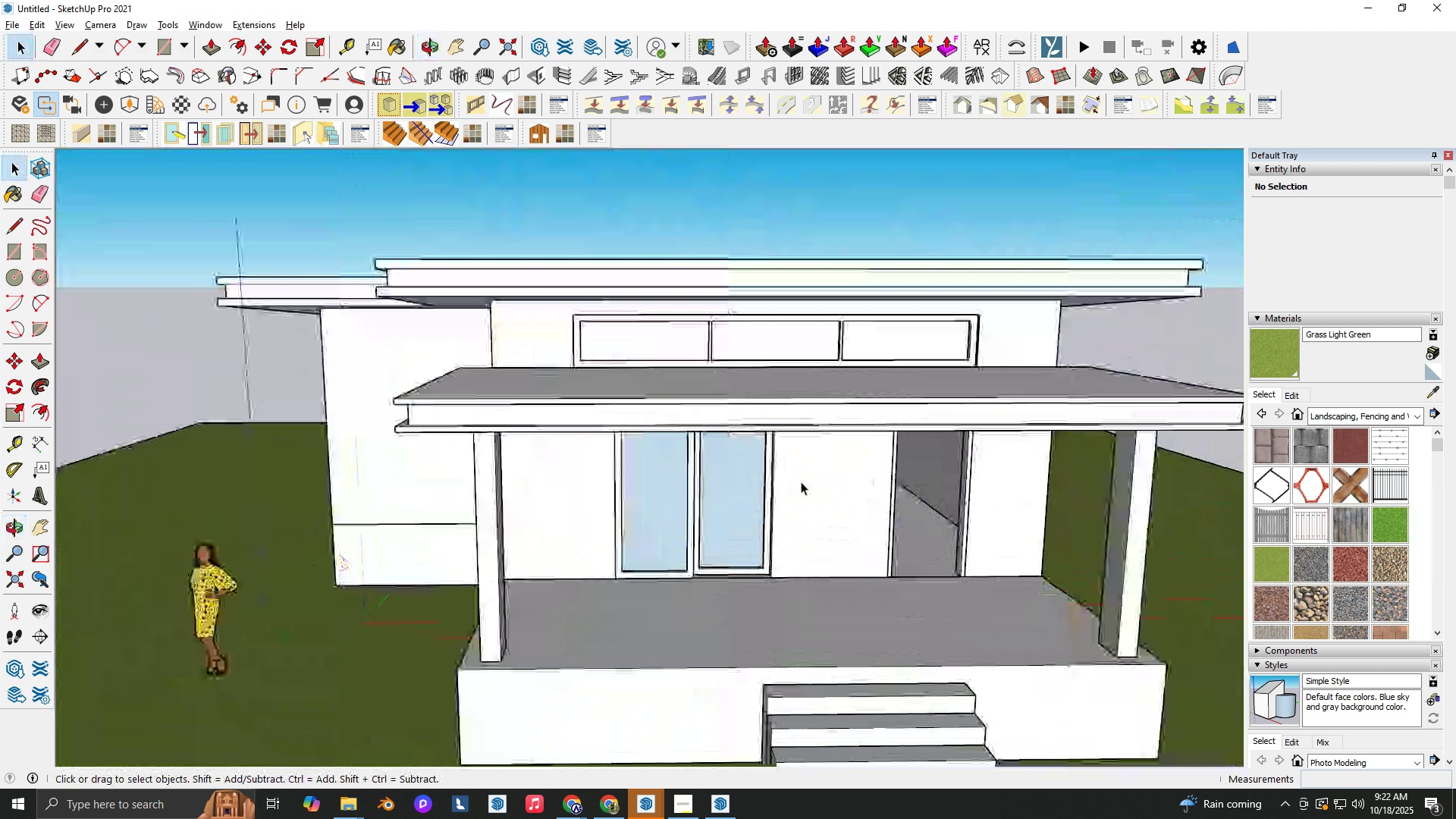 
scroll: coordinate [801, 482], scroll_direction: up, amount: 2.0
 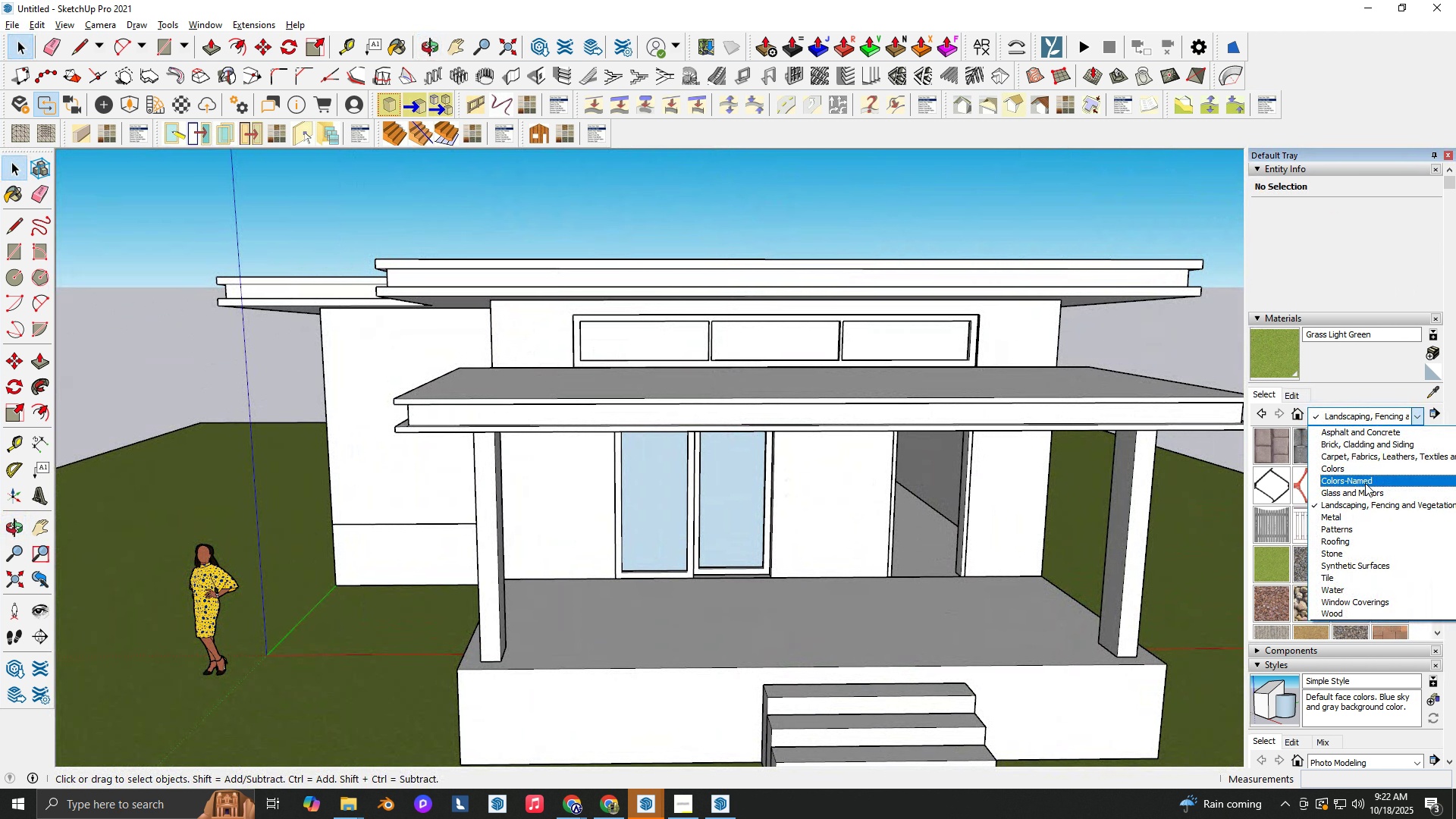 
left_click([1367, 482])
 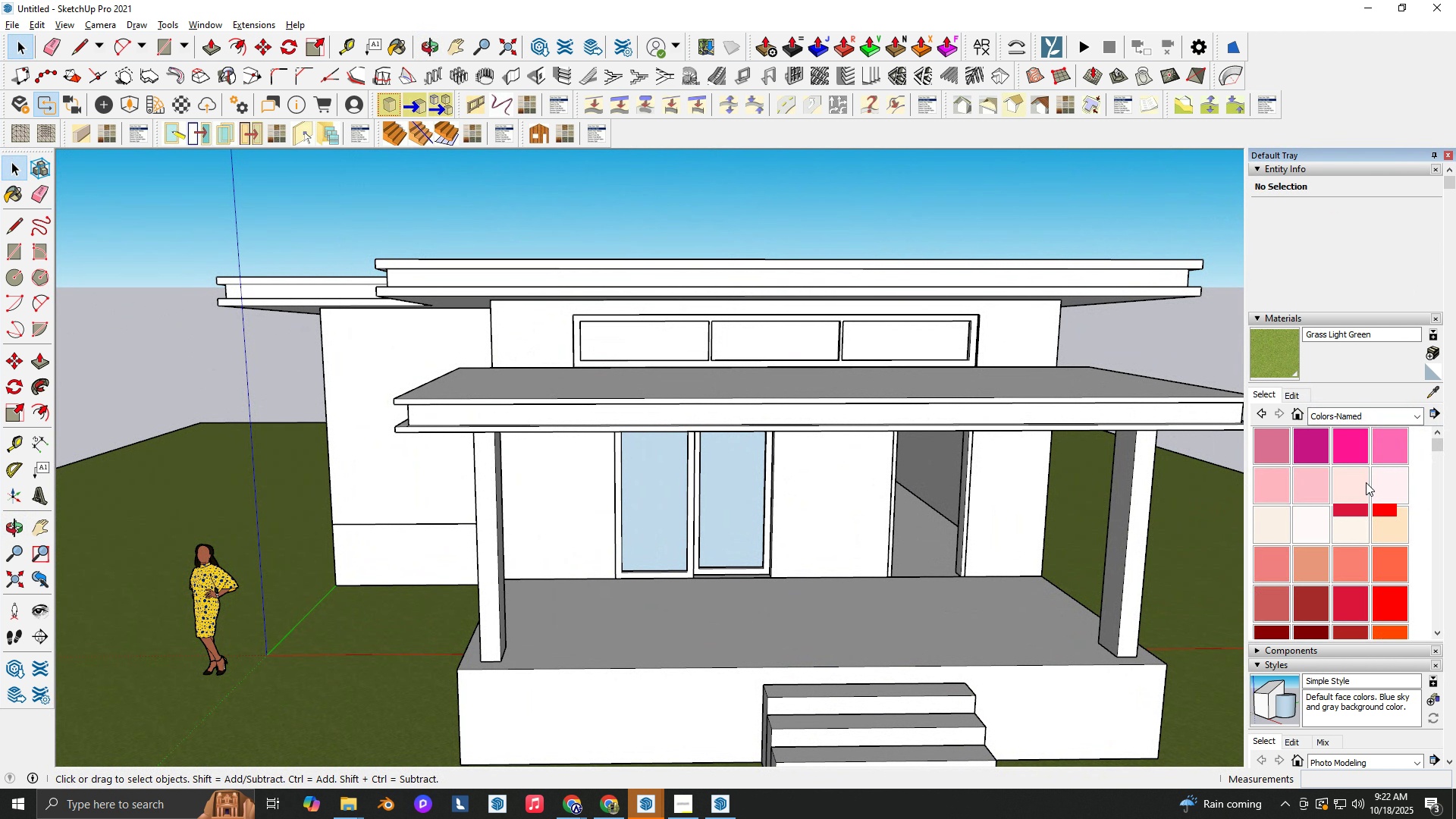 
scroll: coordinate [1378, 598], scroll_direction: down, amount: 14.0
 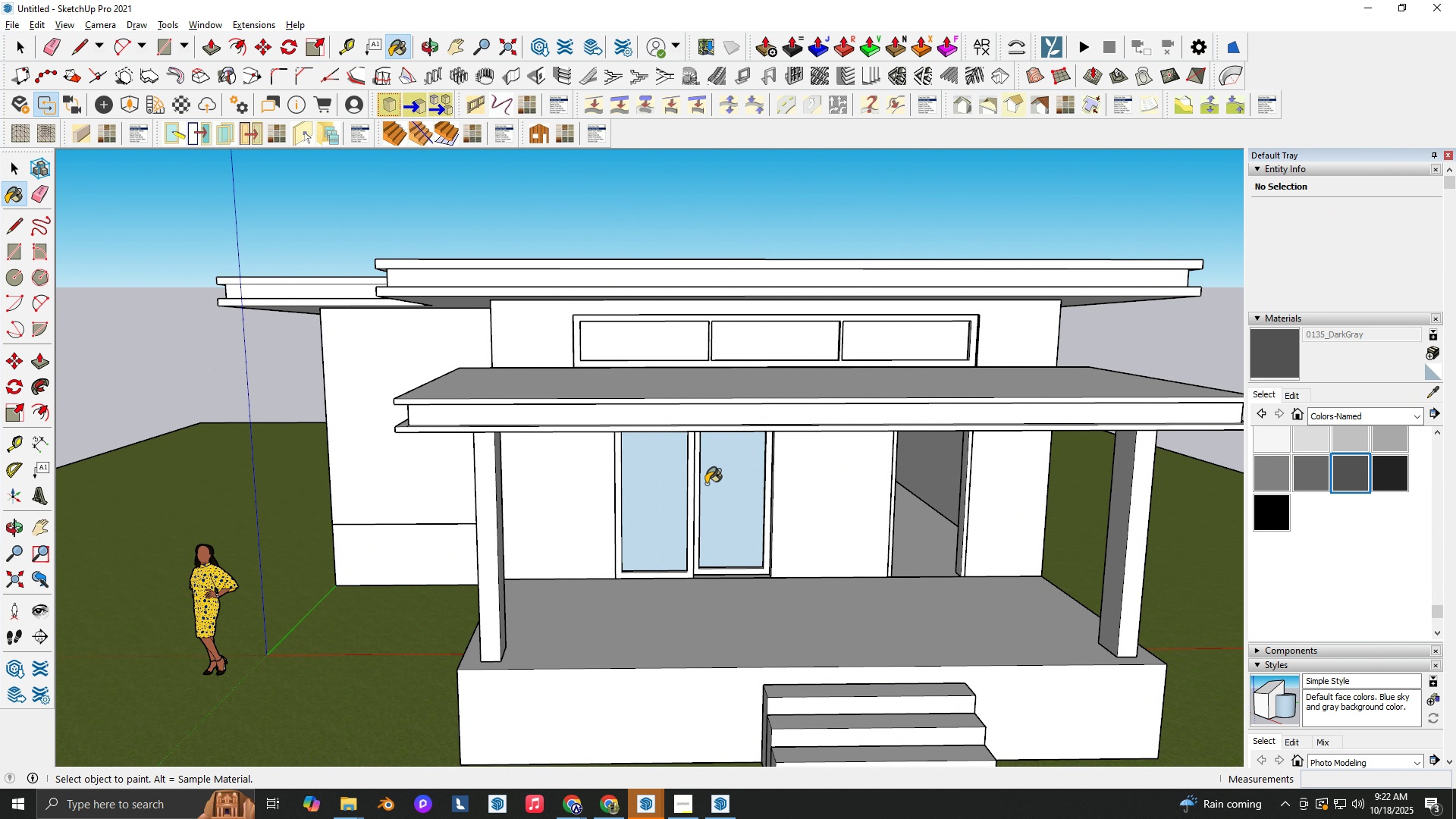 
left_click([706, 483])
 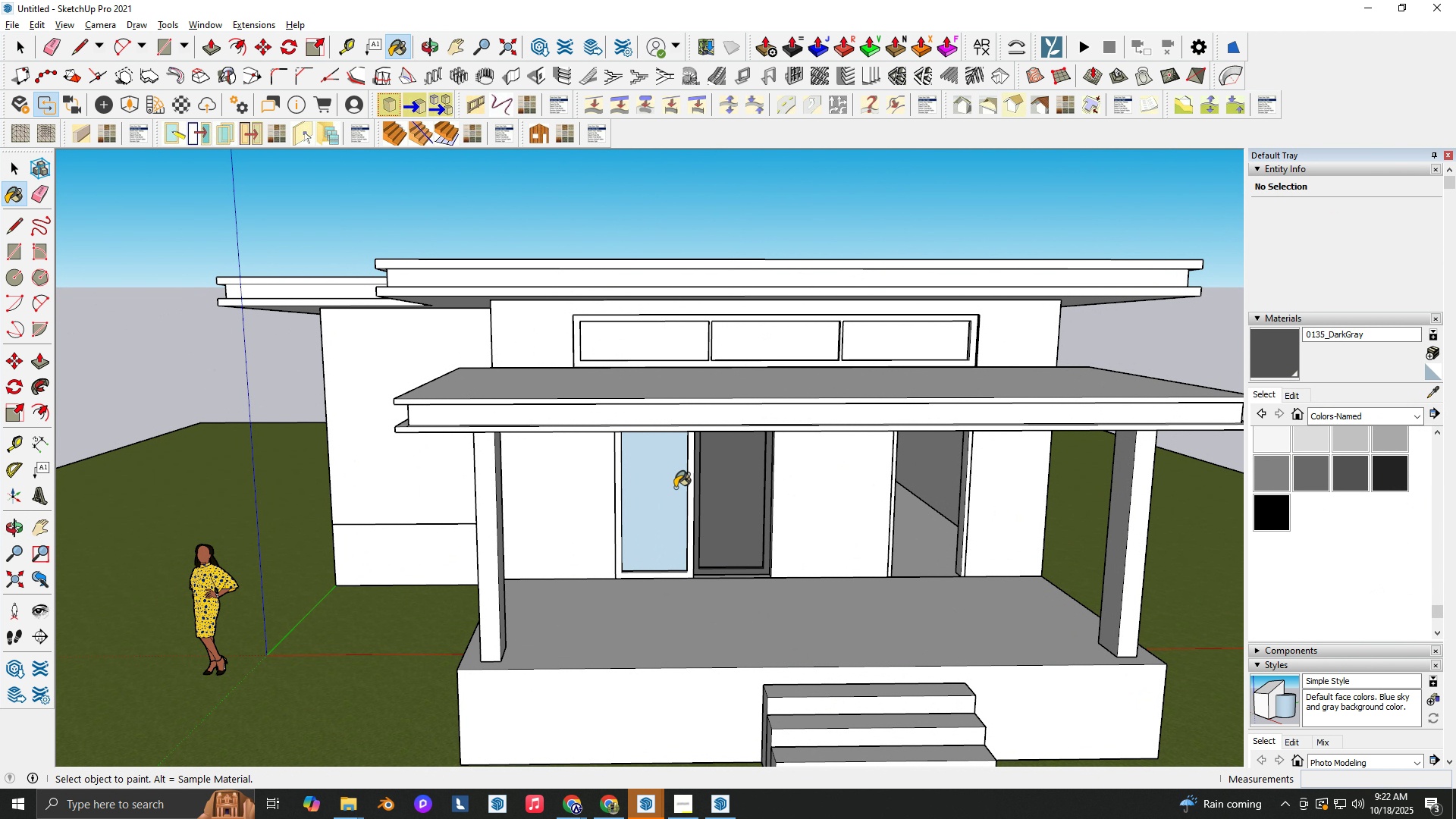 
left_click([675, 488])
 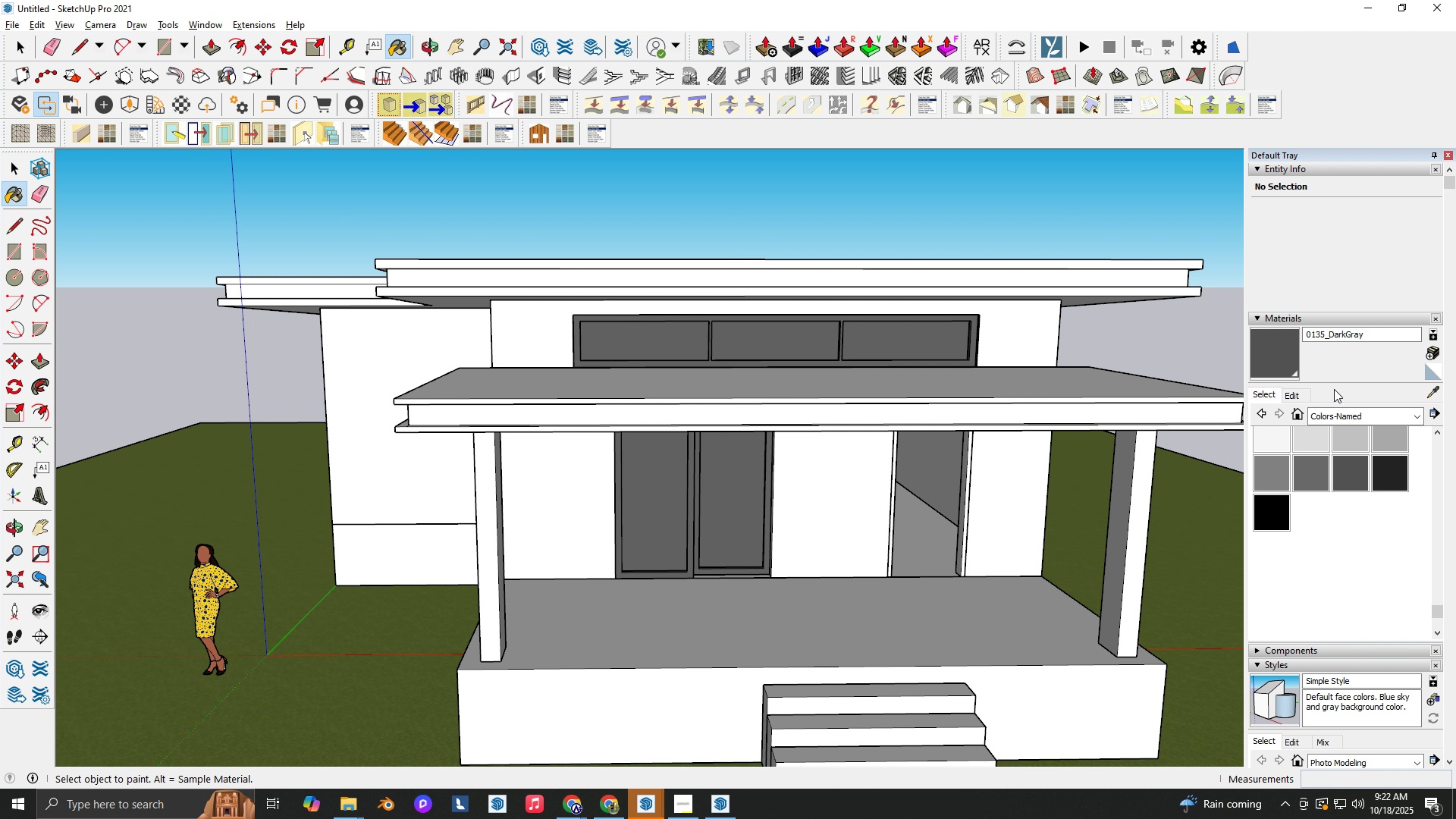 
left_click([1288, 397])
 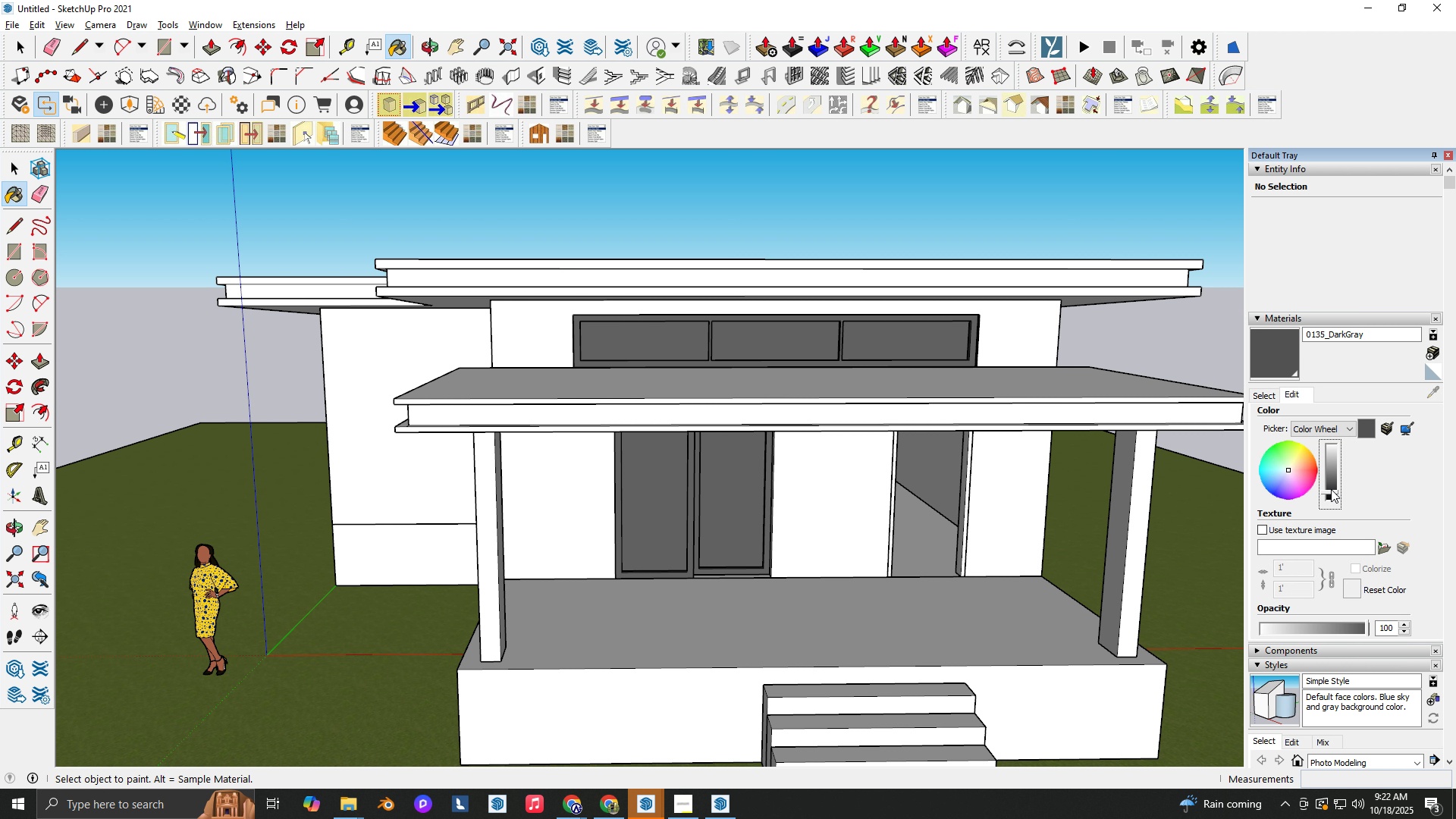 
left_click([1331, 489])
 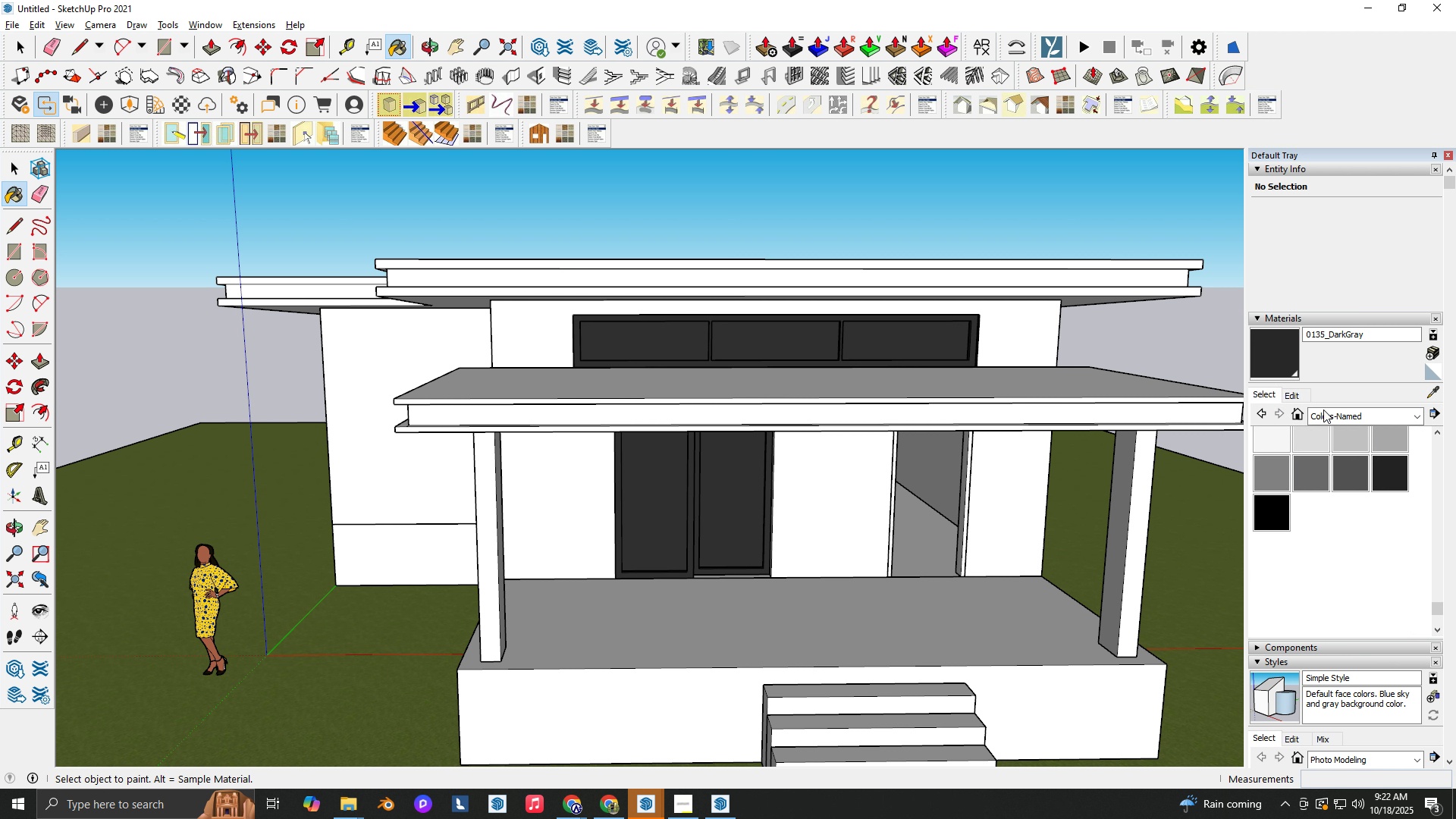 
double_click([1330, 417])
 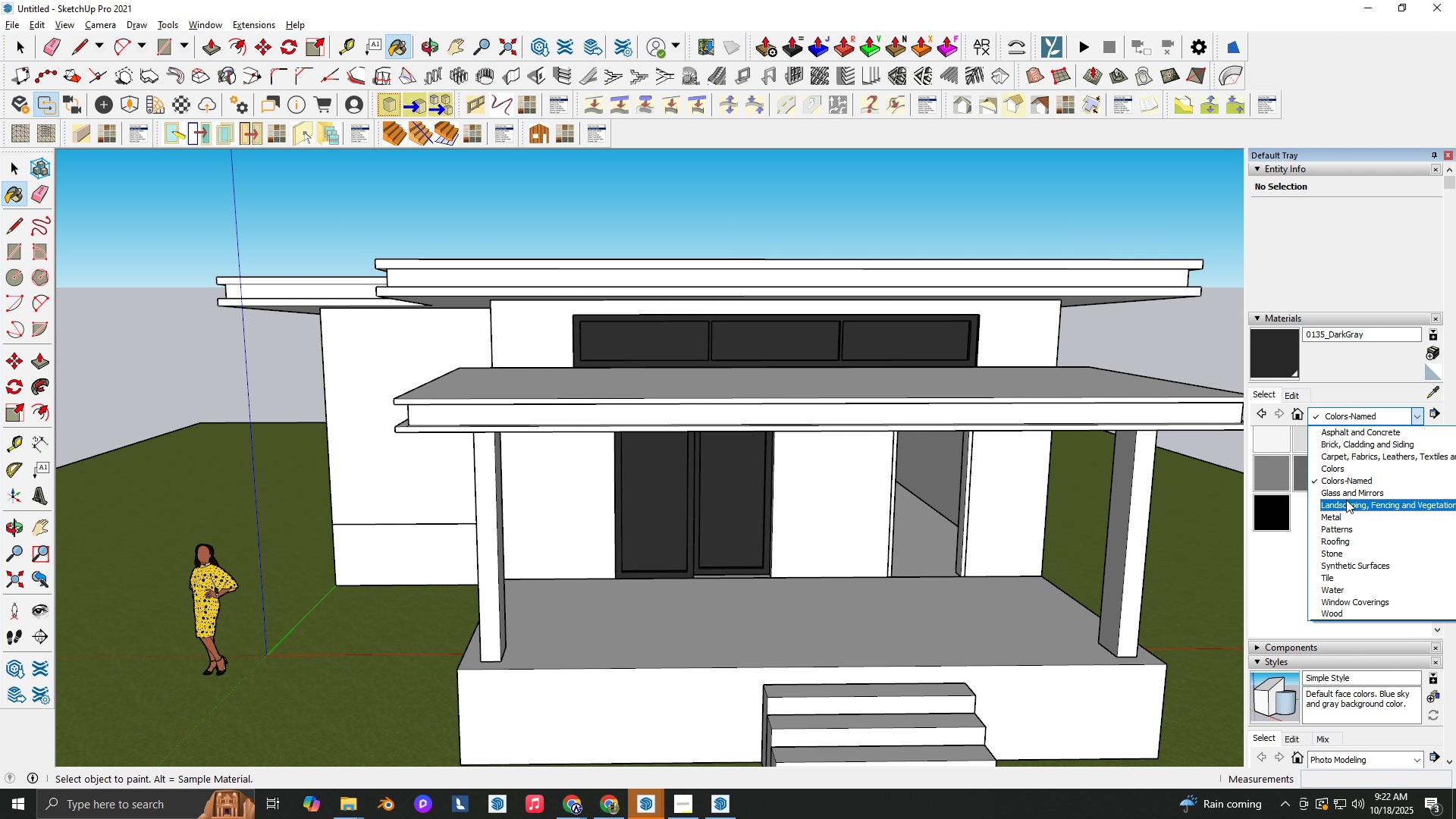 
left_click([1346, 500])
 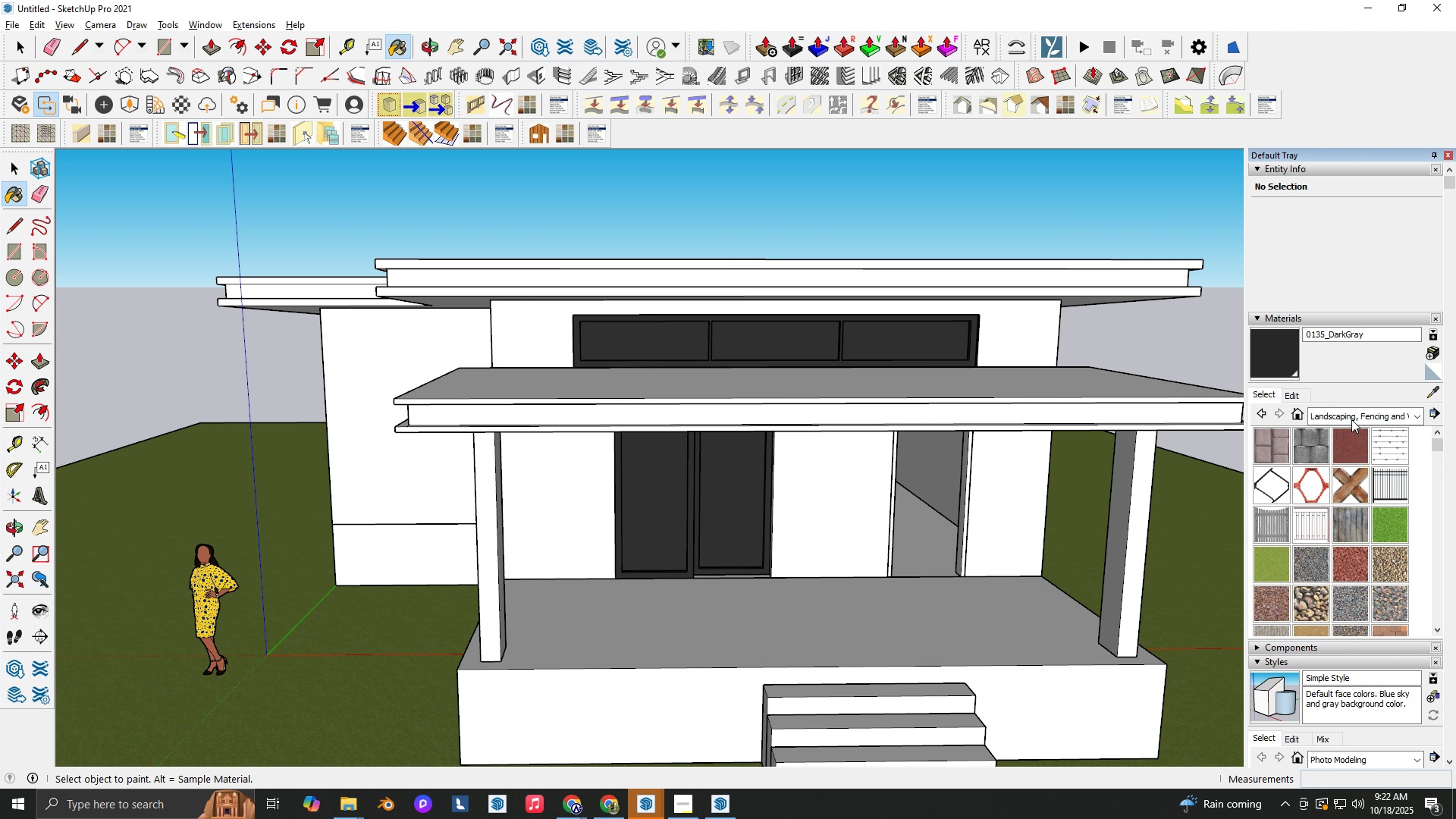 
left_click([1351, 419])
 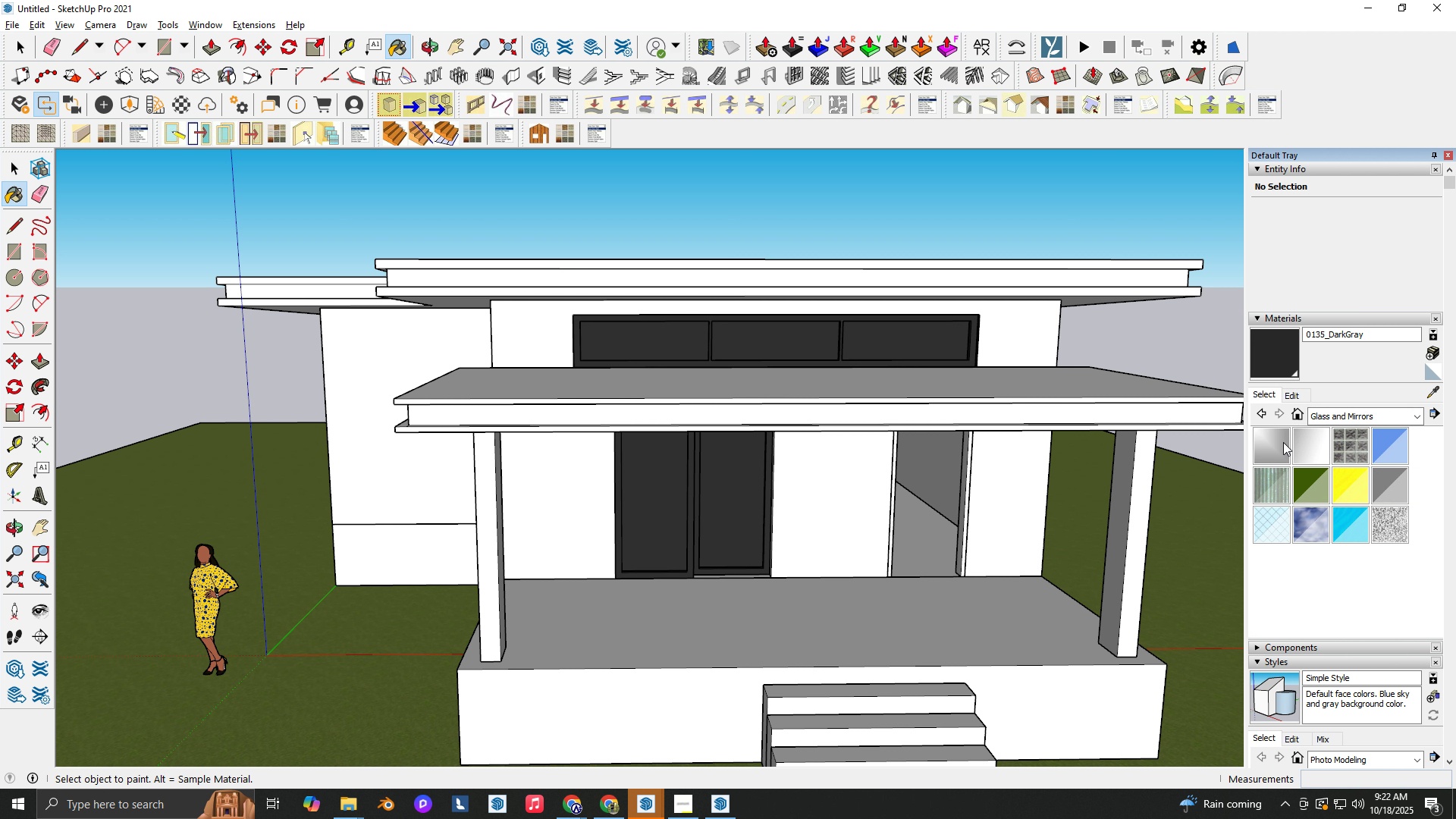 
left_click([1395, 490])
 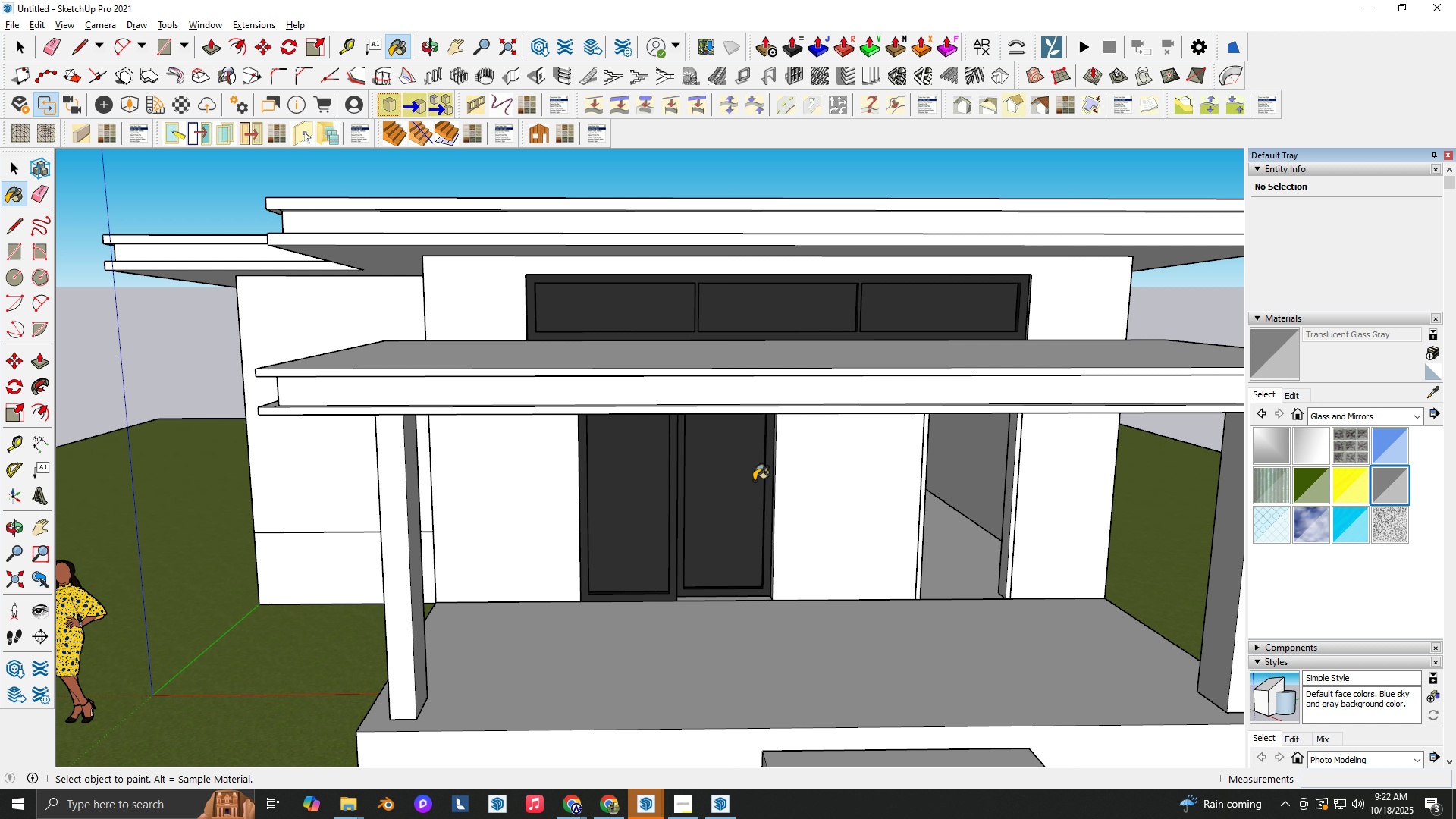 
scroll: coordinate [754, 481], scroll_direction: up, amount: 2.0
 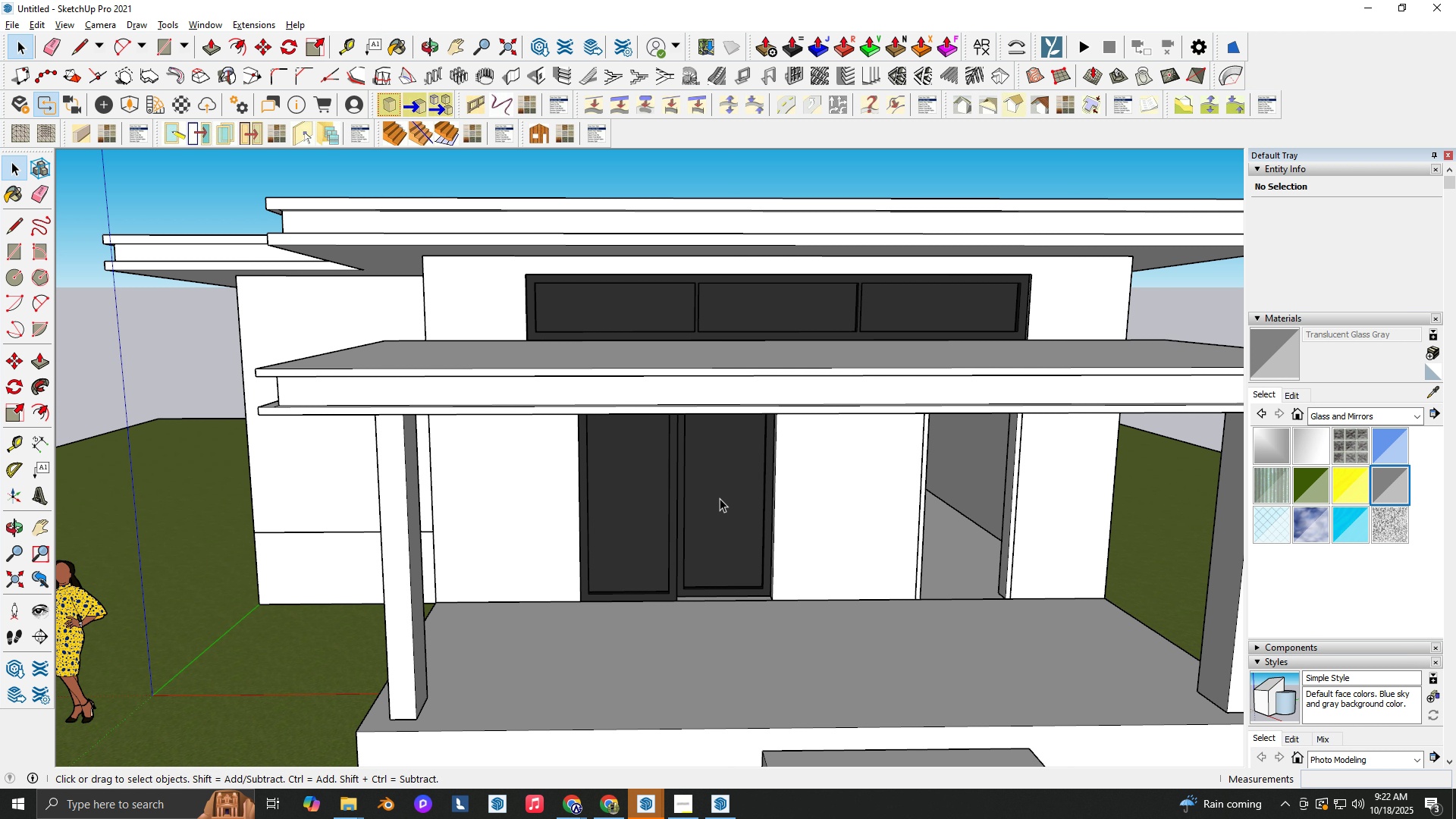 
key(Space)
 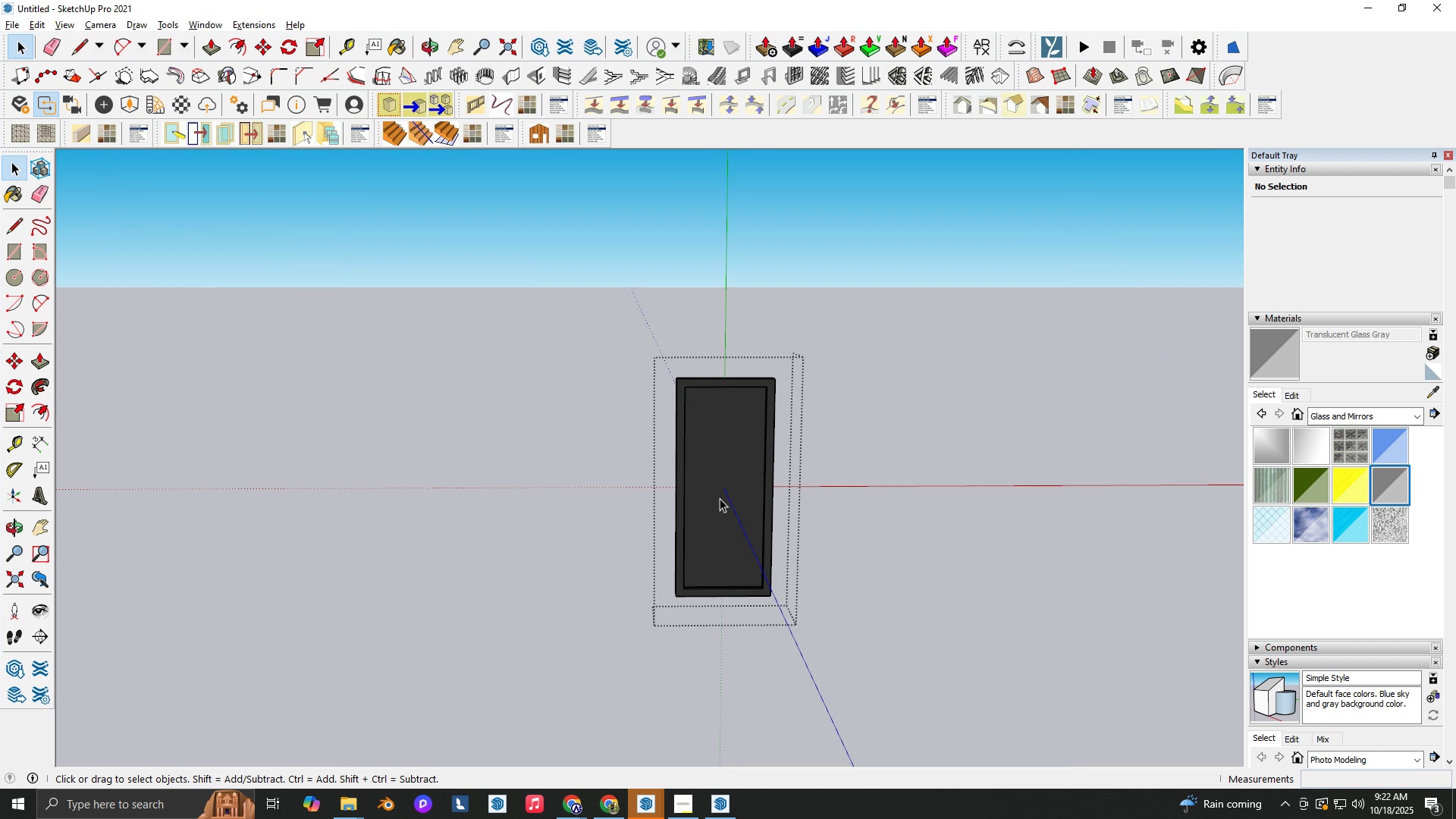 
double_click([720, 498])
 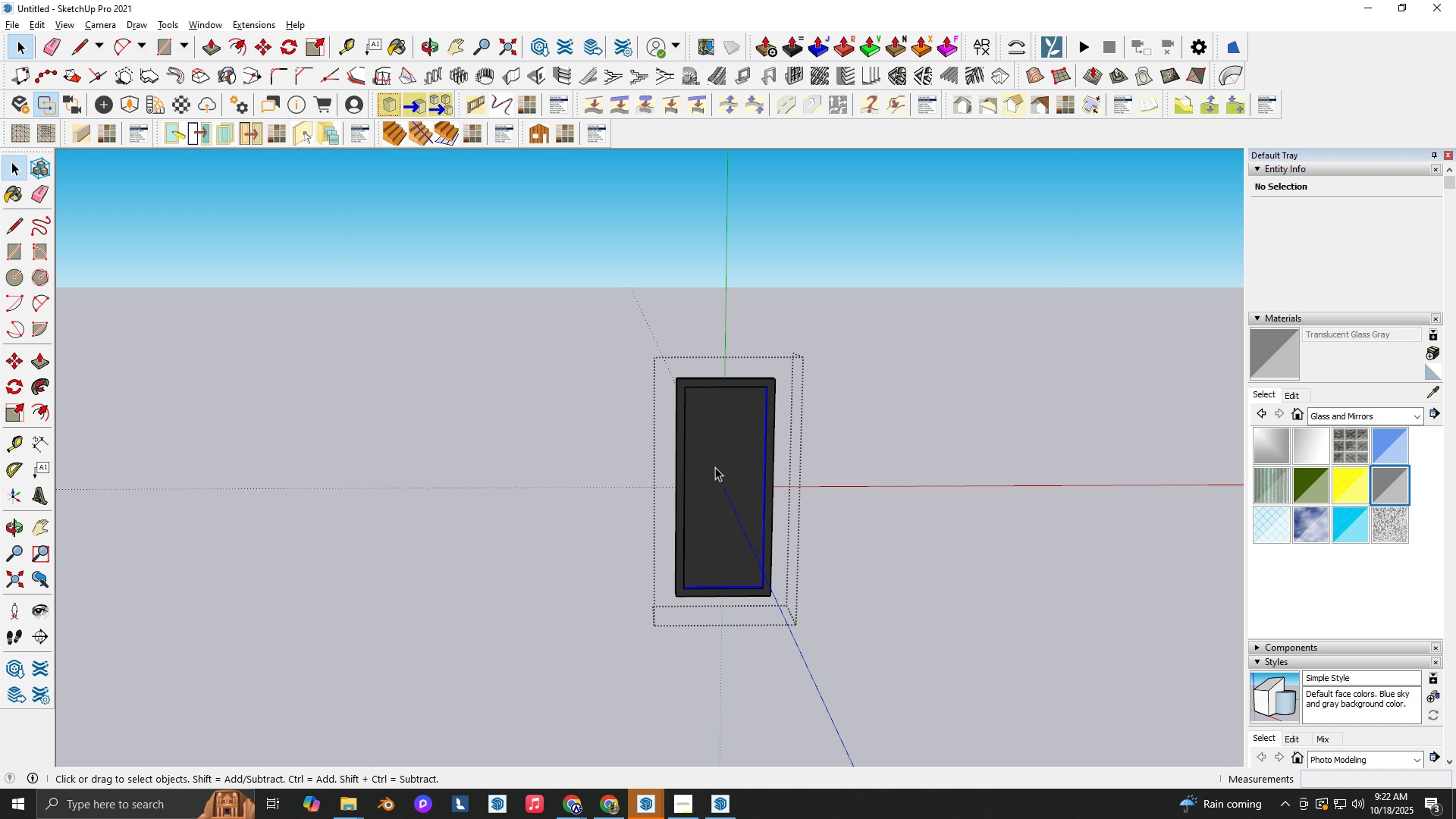 
triple_click([715, 468])
 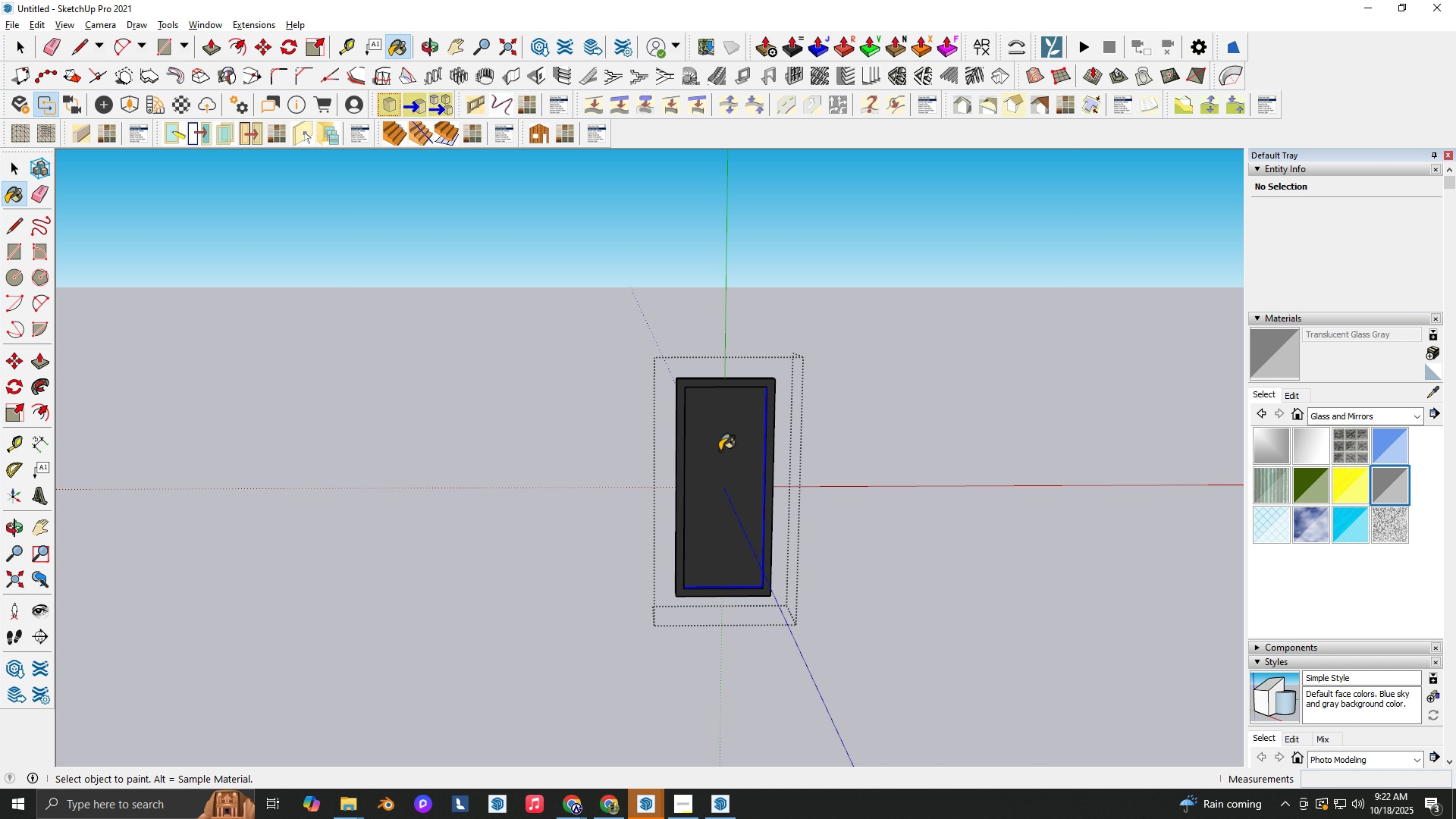 
key(B)
 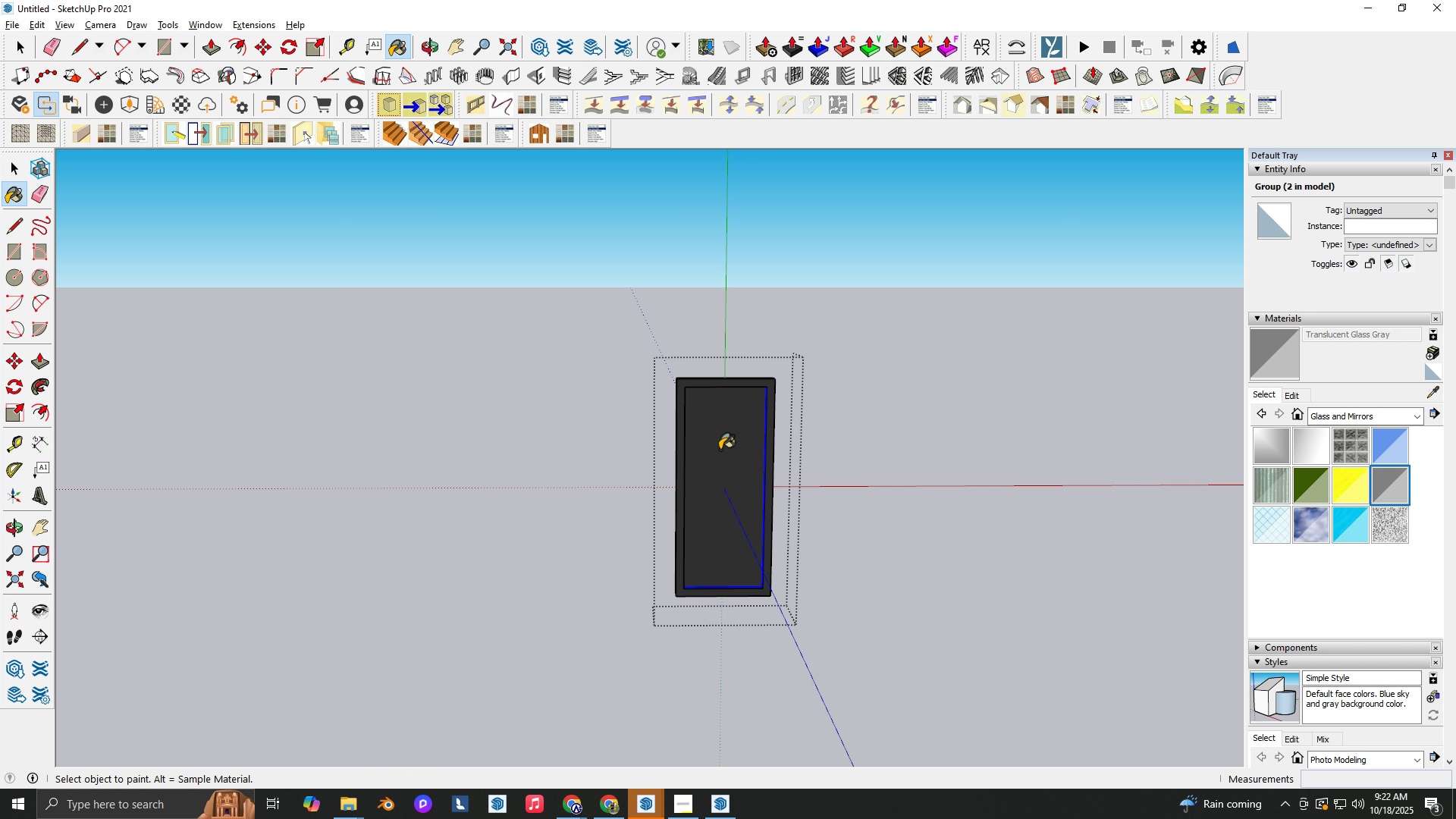 
left_click([720, 450])
 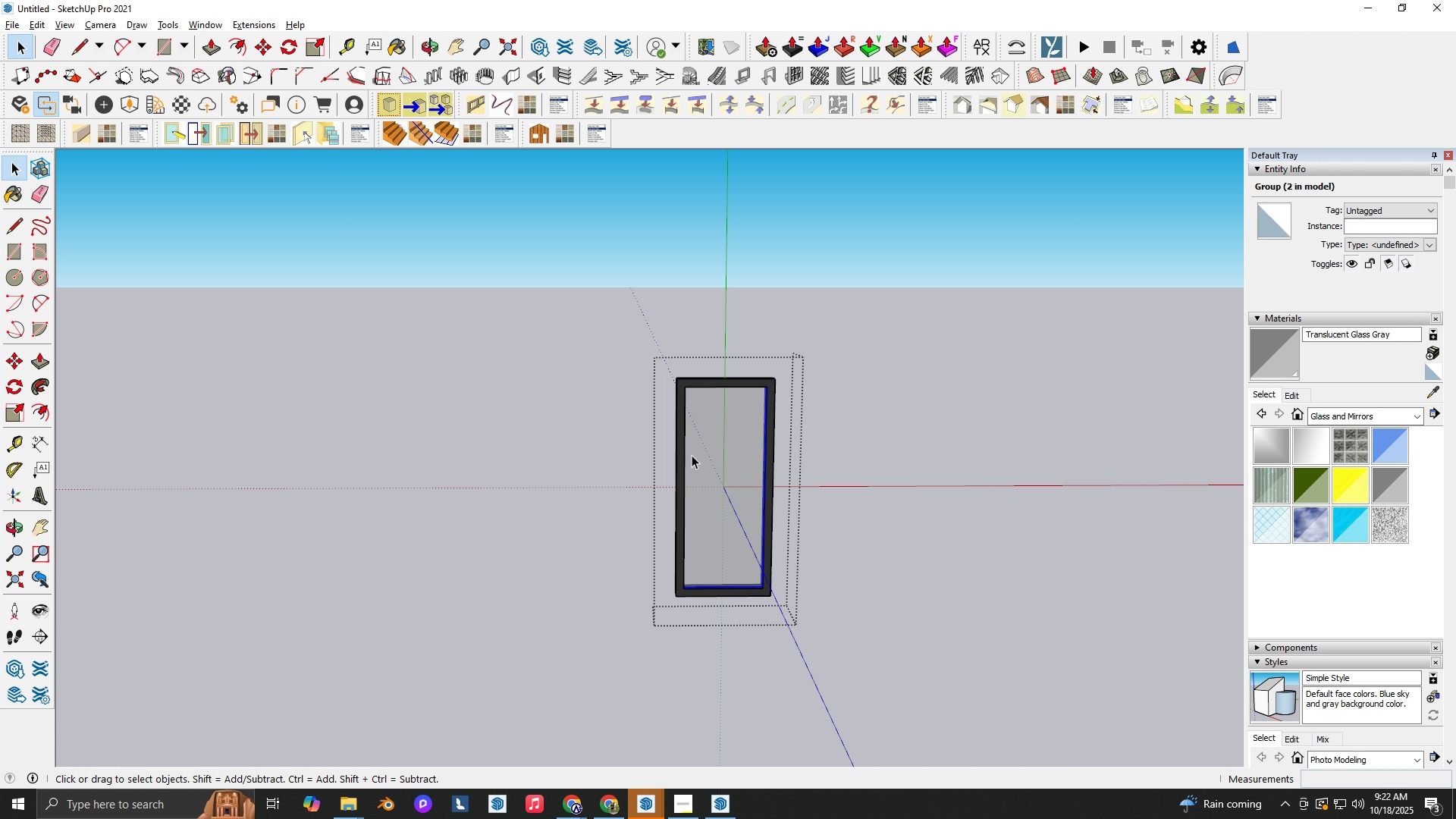 
key(Space)
 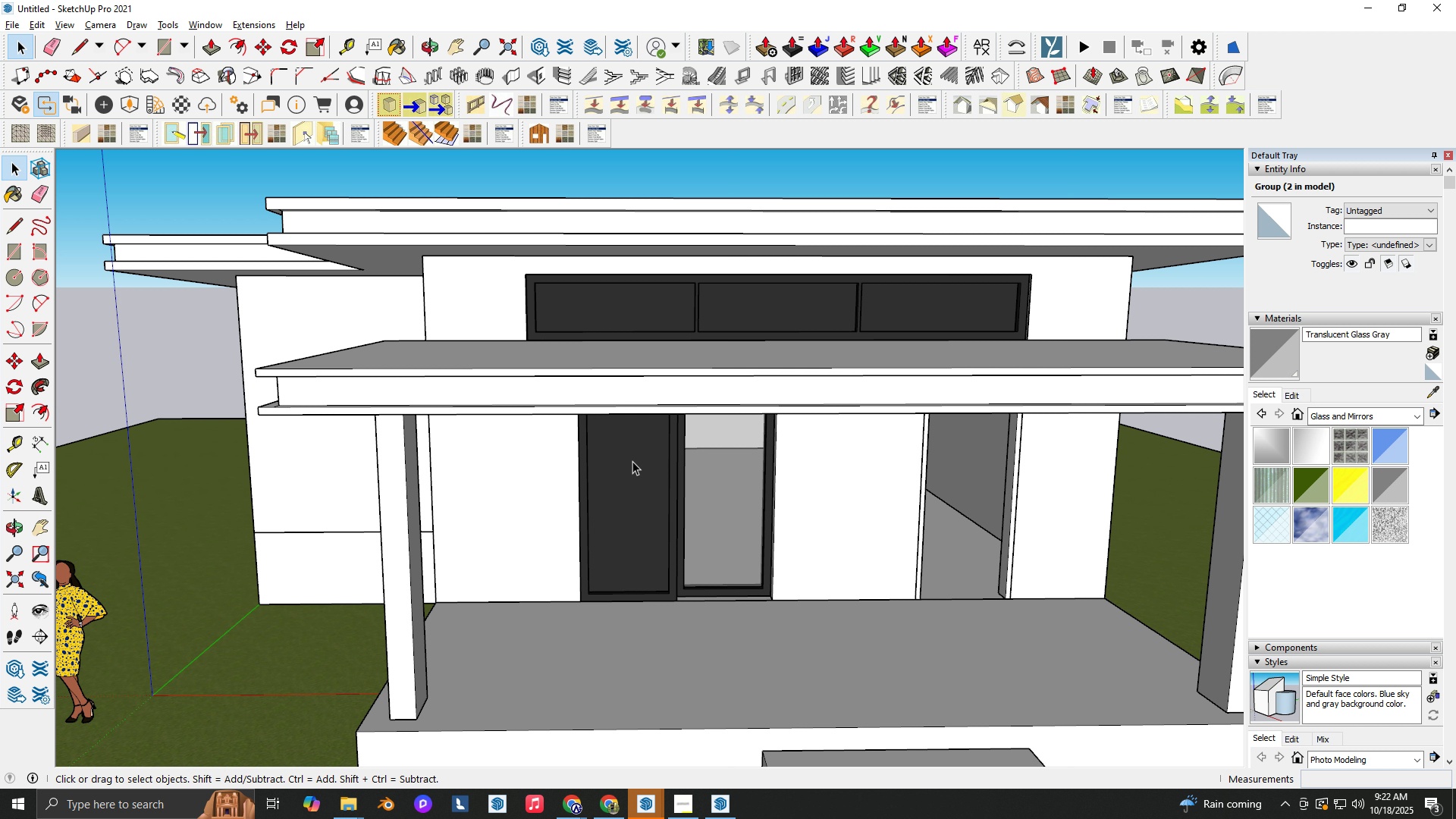 
key(Escape)
 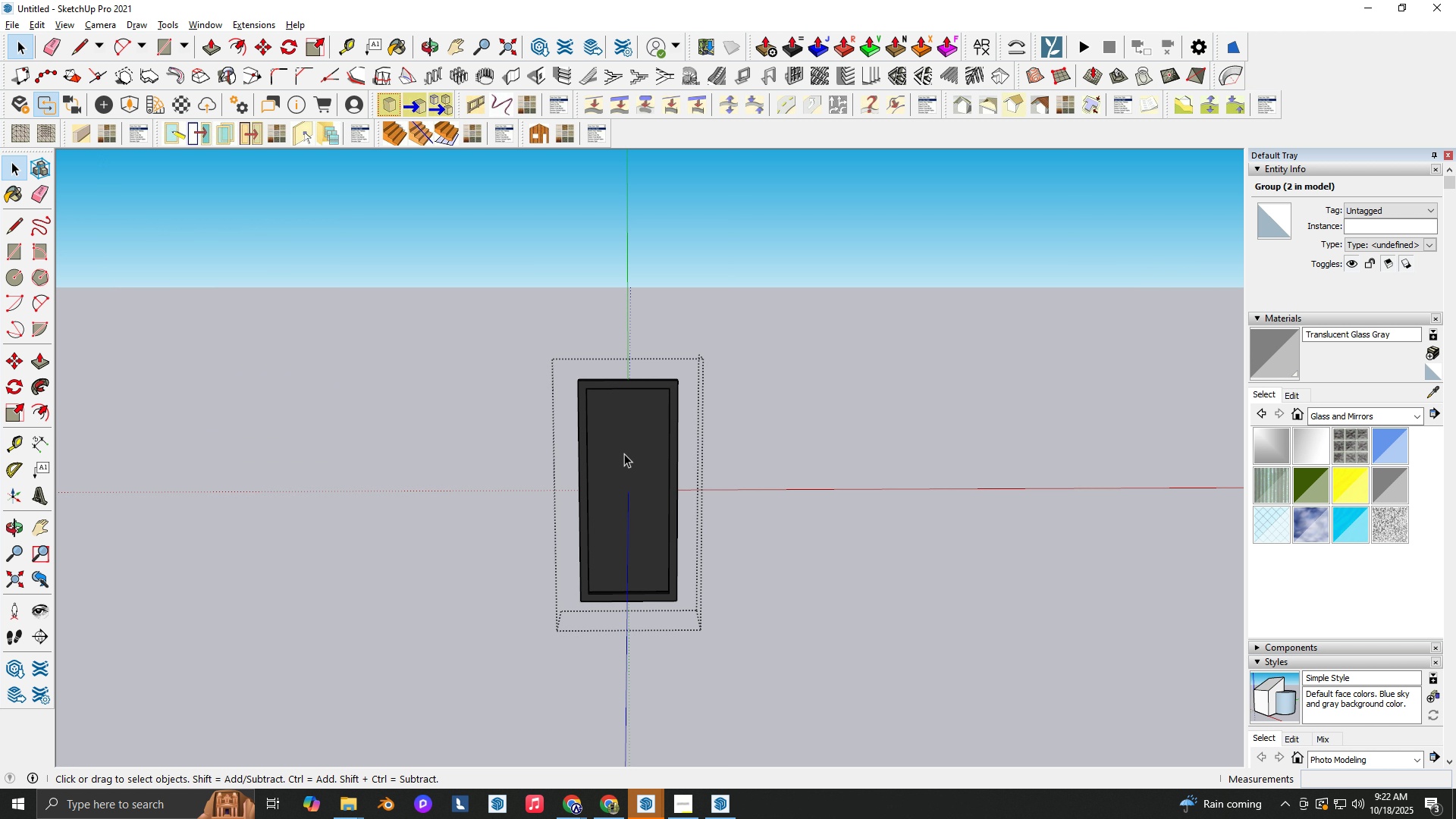 
double_click([624, 453])
 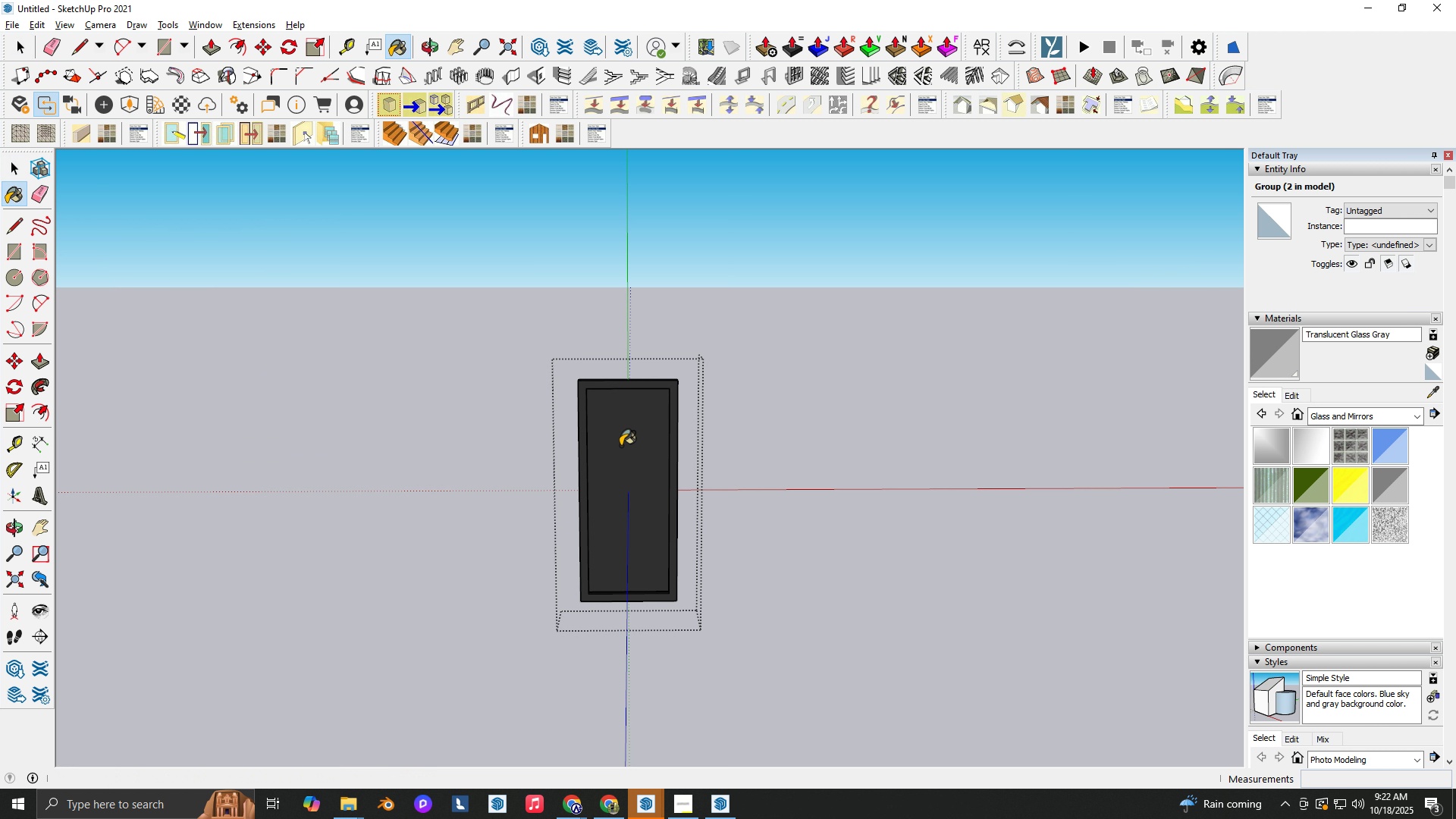 
key(B)
 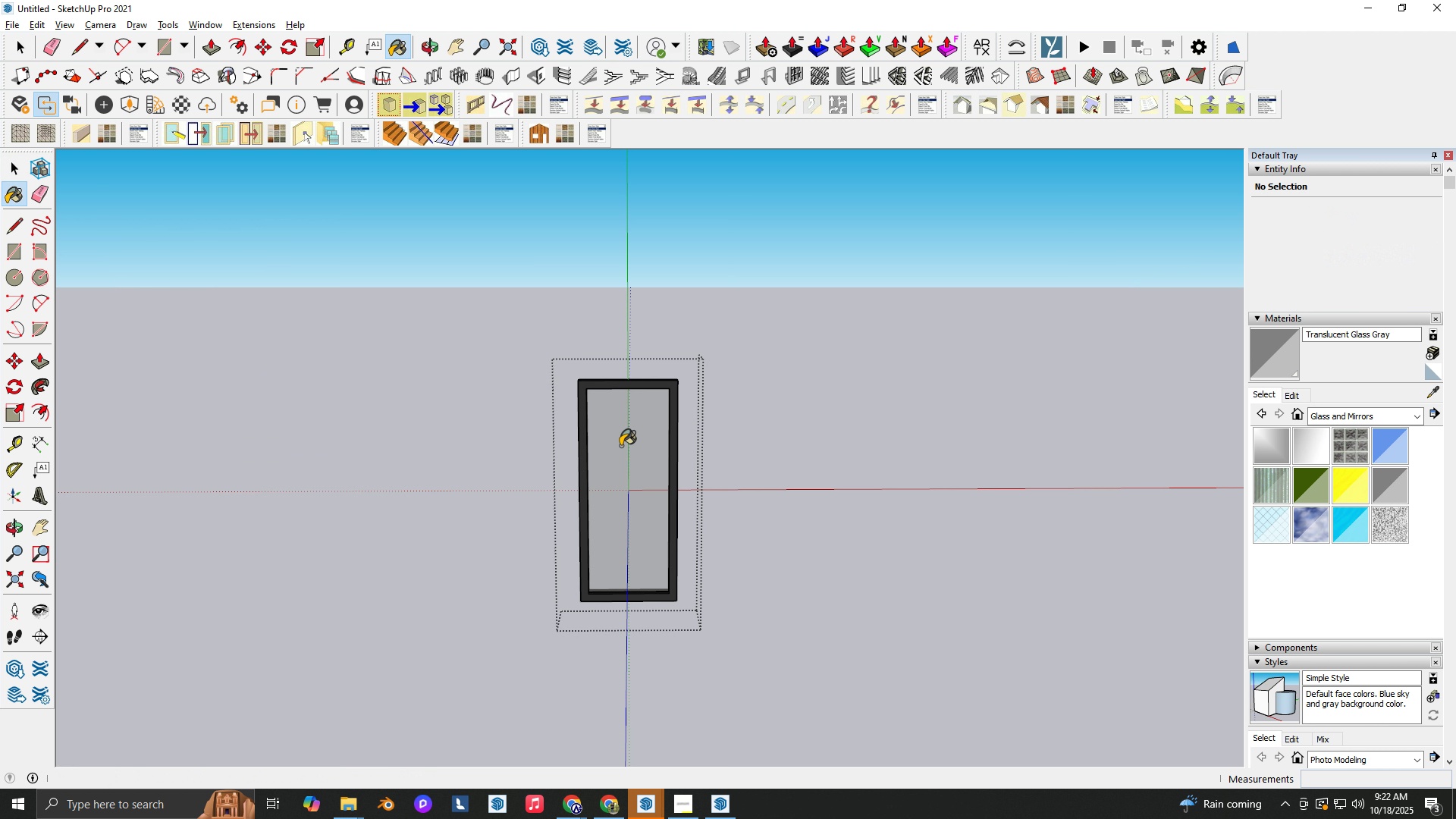 
triple_click([620, 446])
 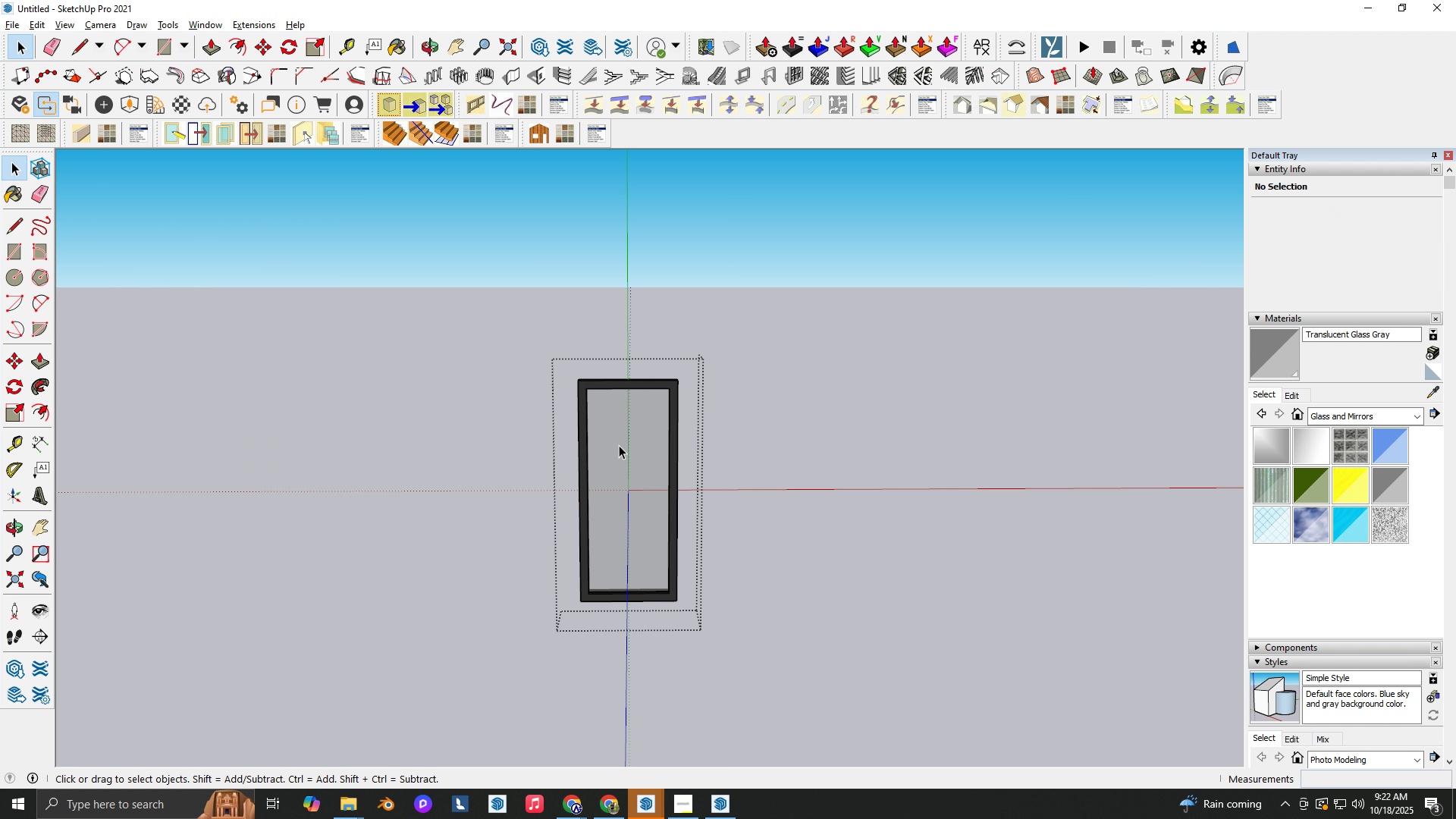 
key(Space)
 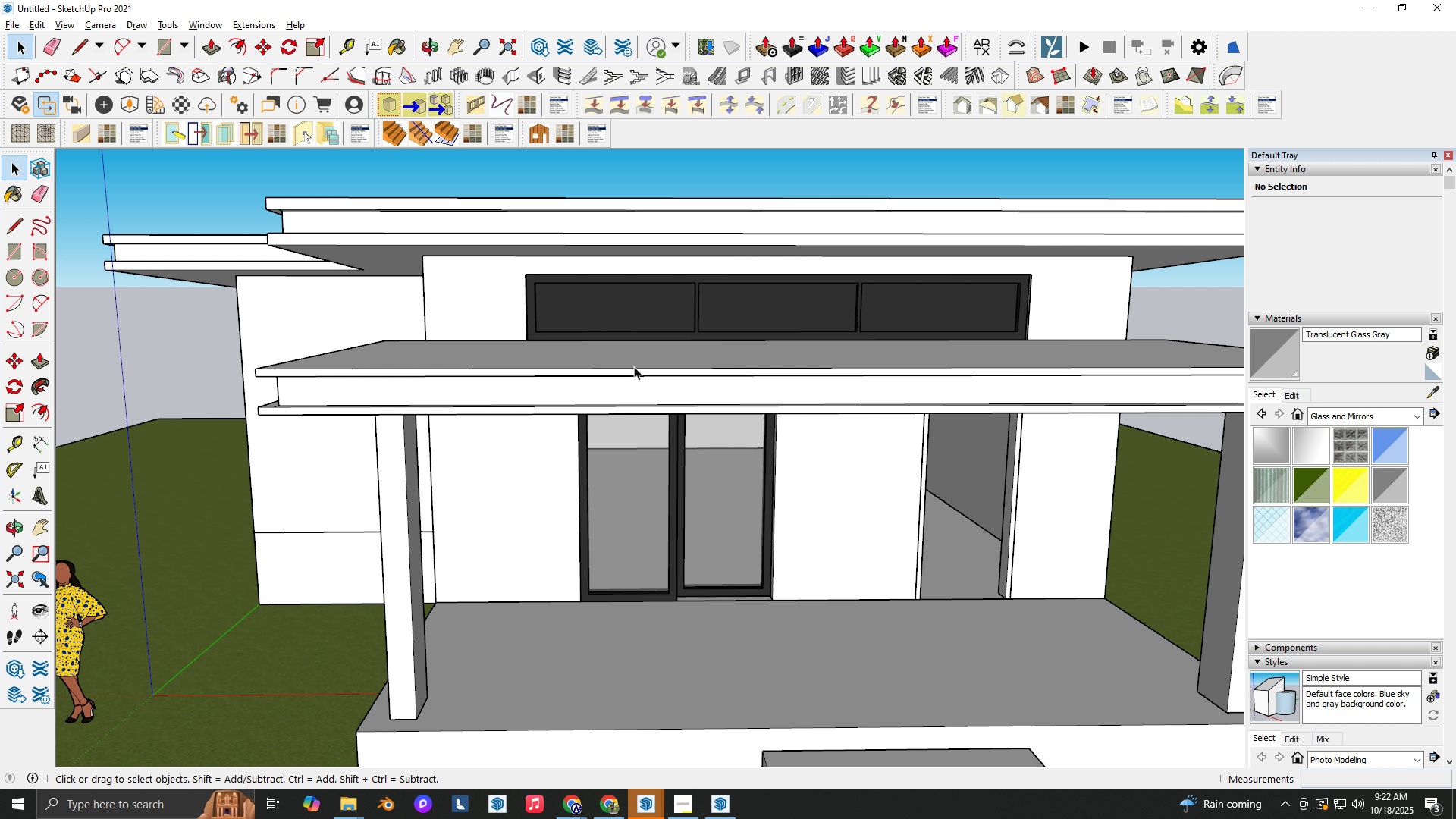 
key(Escape)
 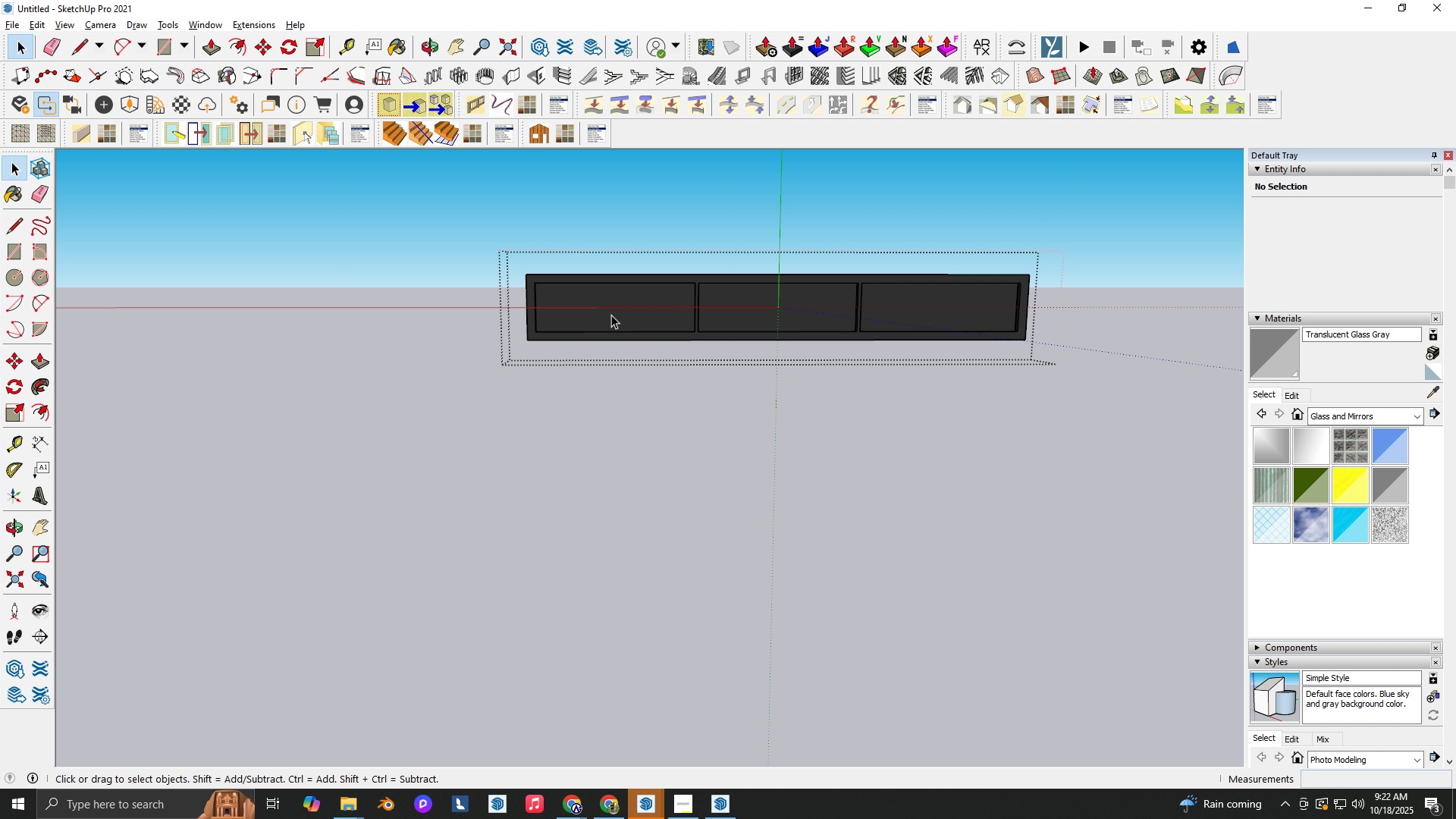 
double_click([611, 315])
 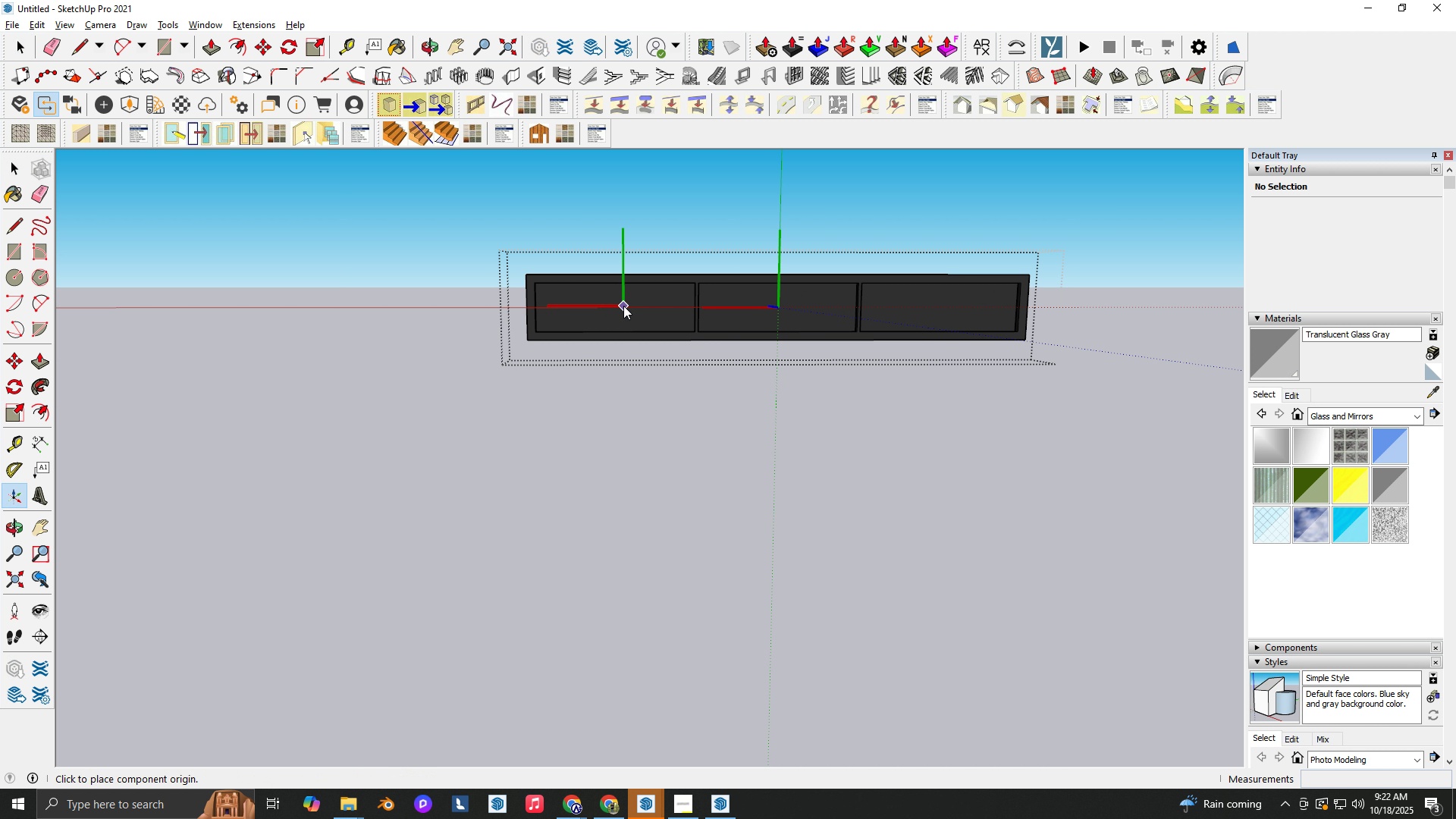 
key(G)
 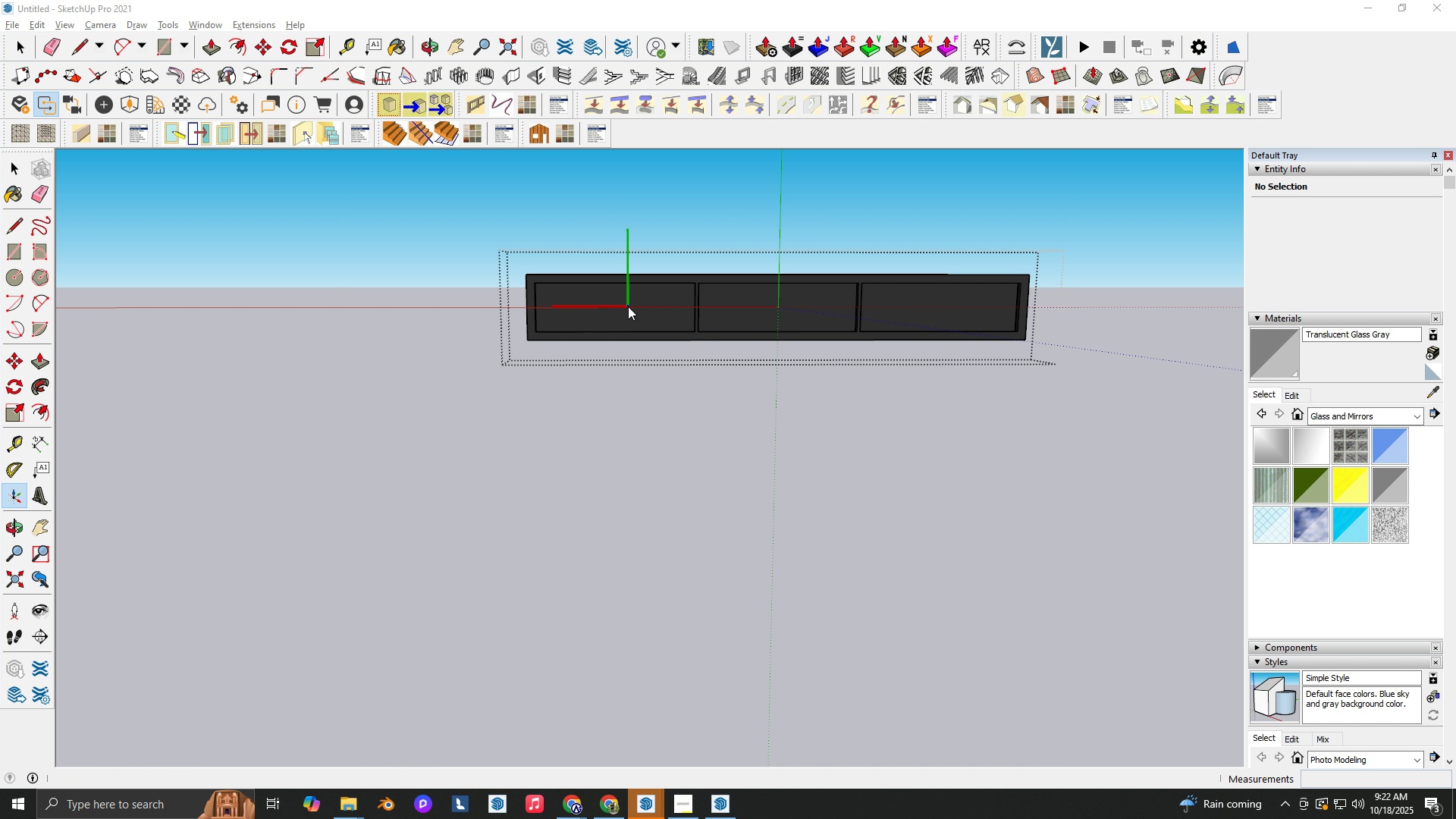 
left_click([628, 306])
 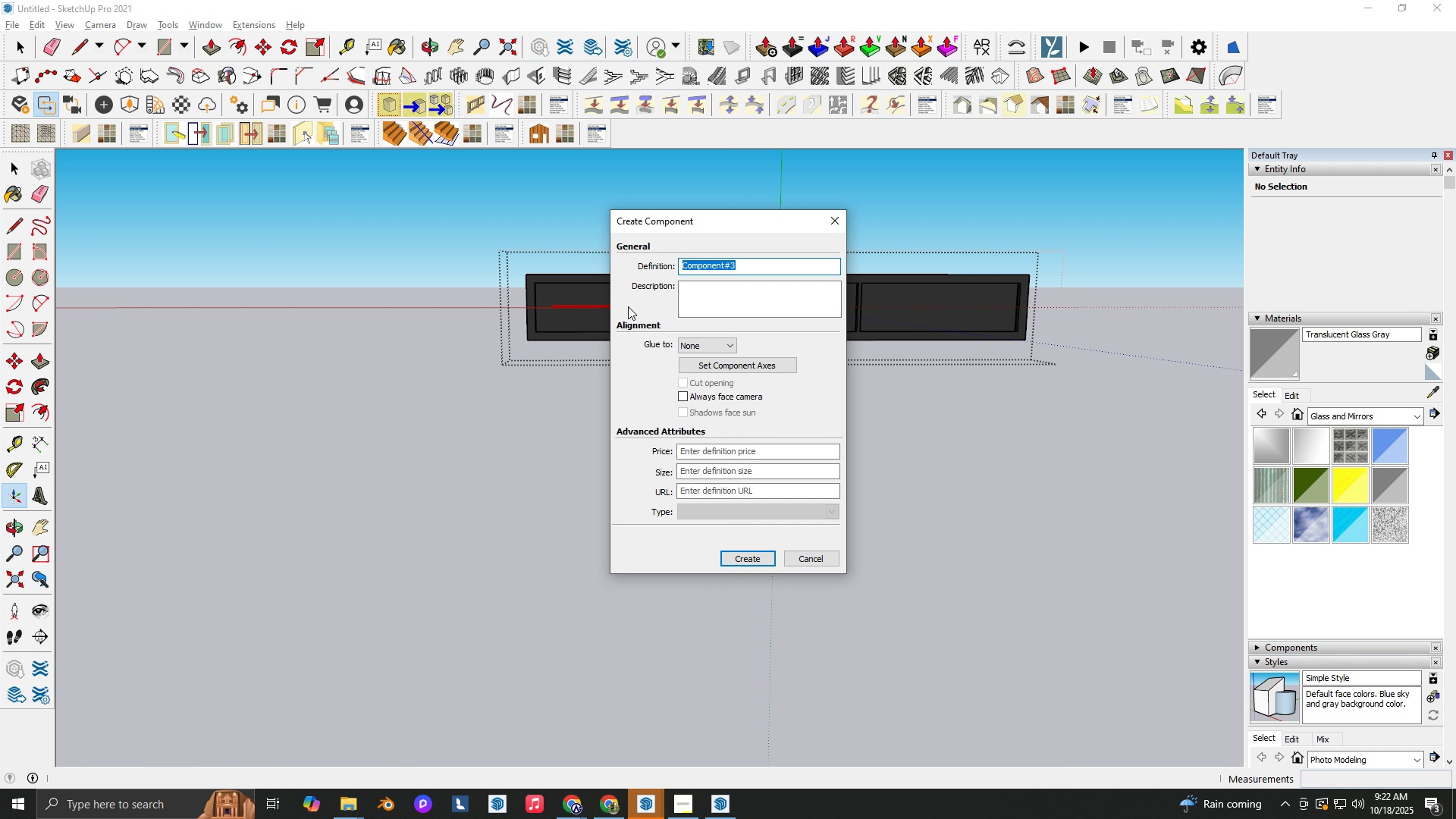 
key(Escape)
 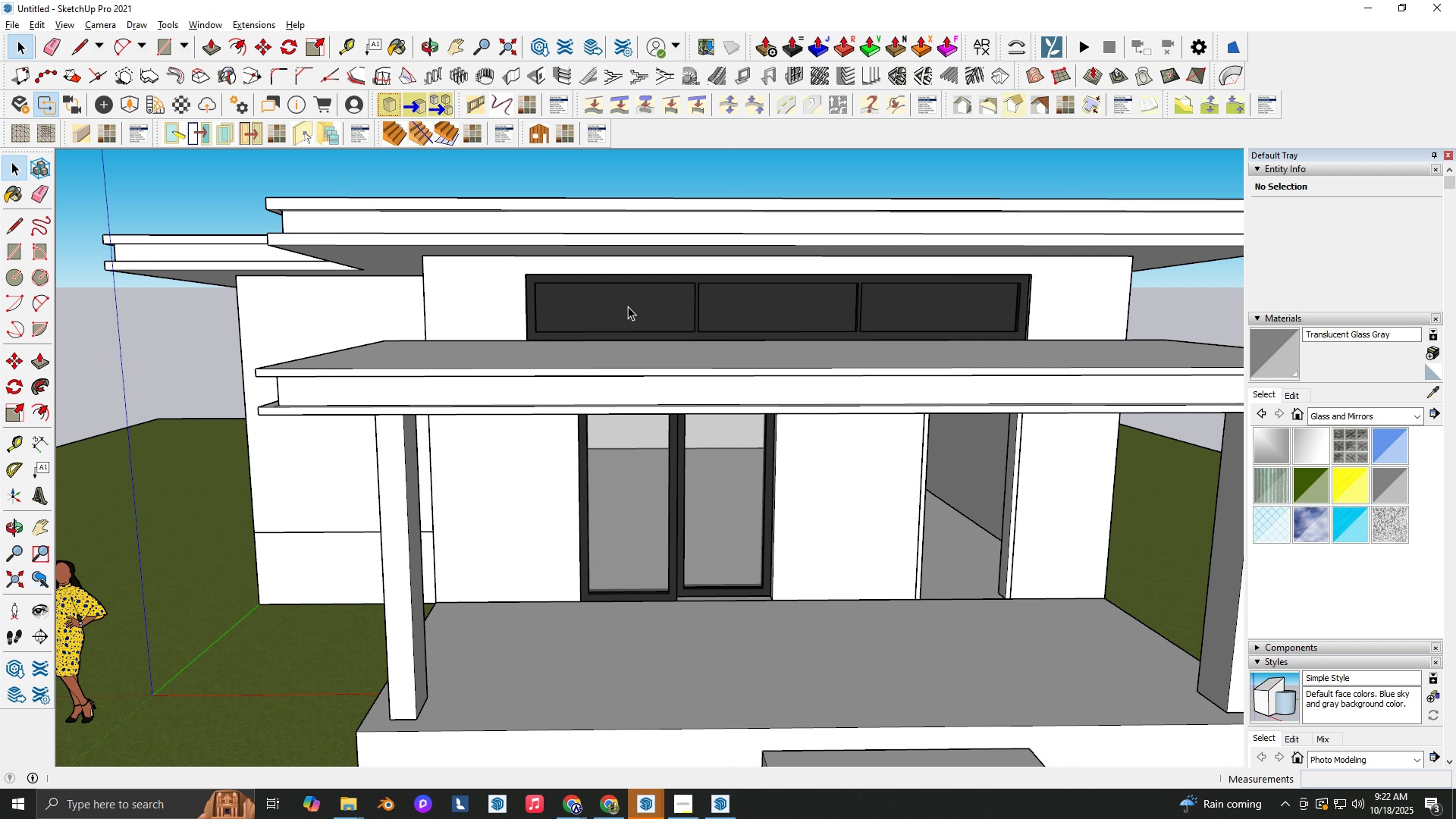 
key(Escape)
 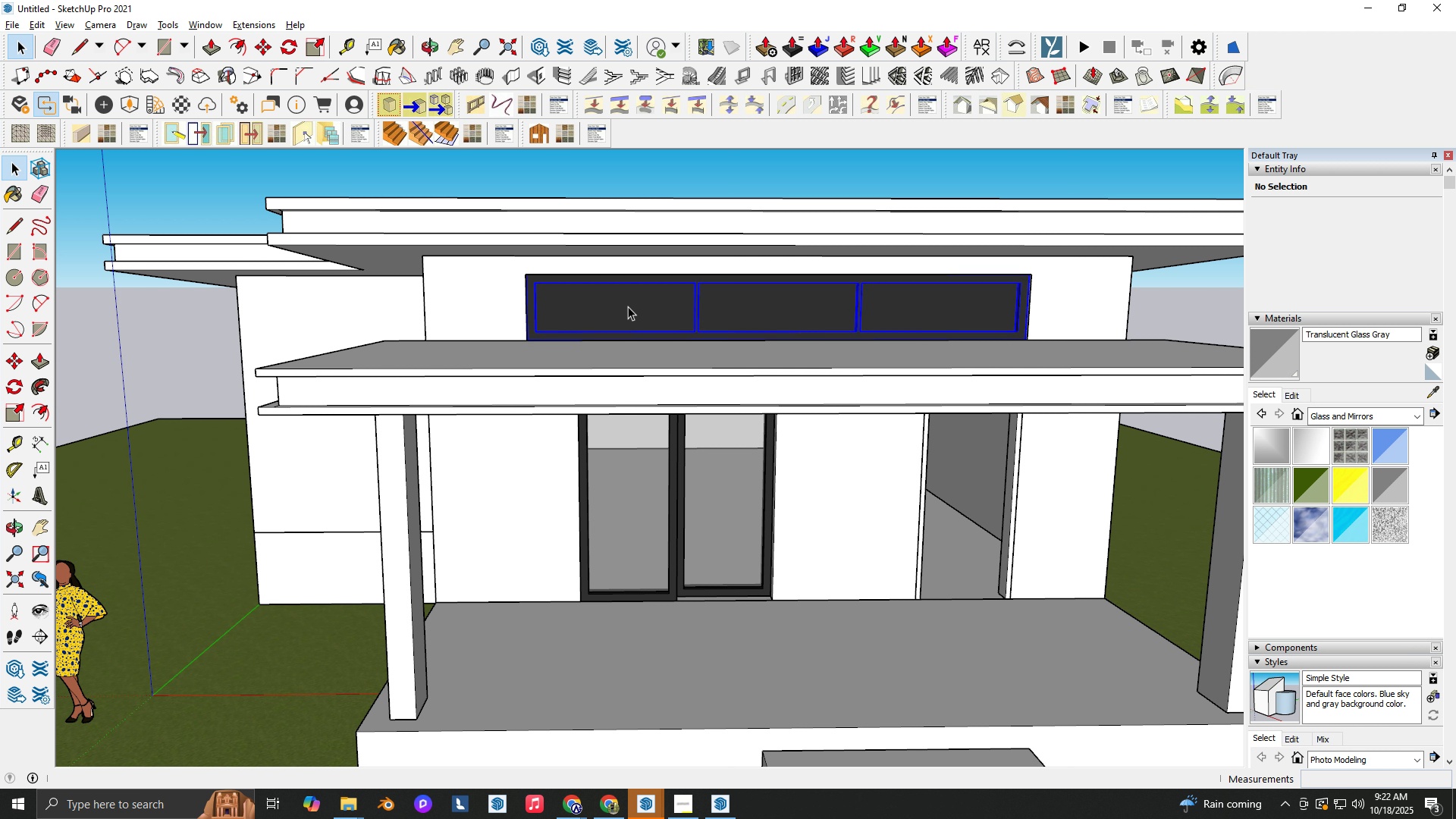 
double_click([628, 306])
 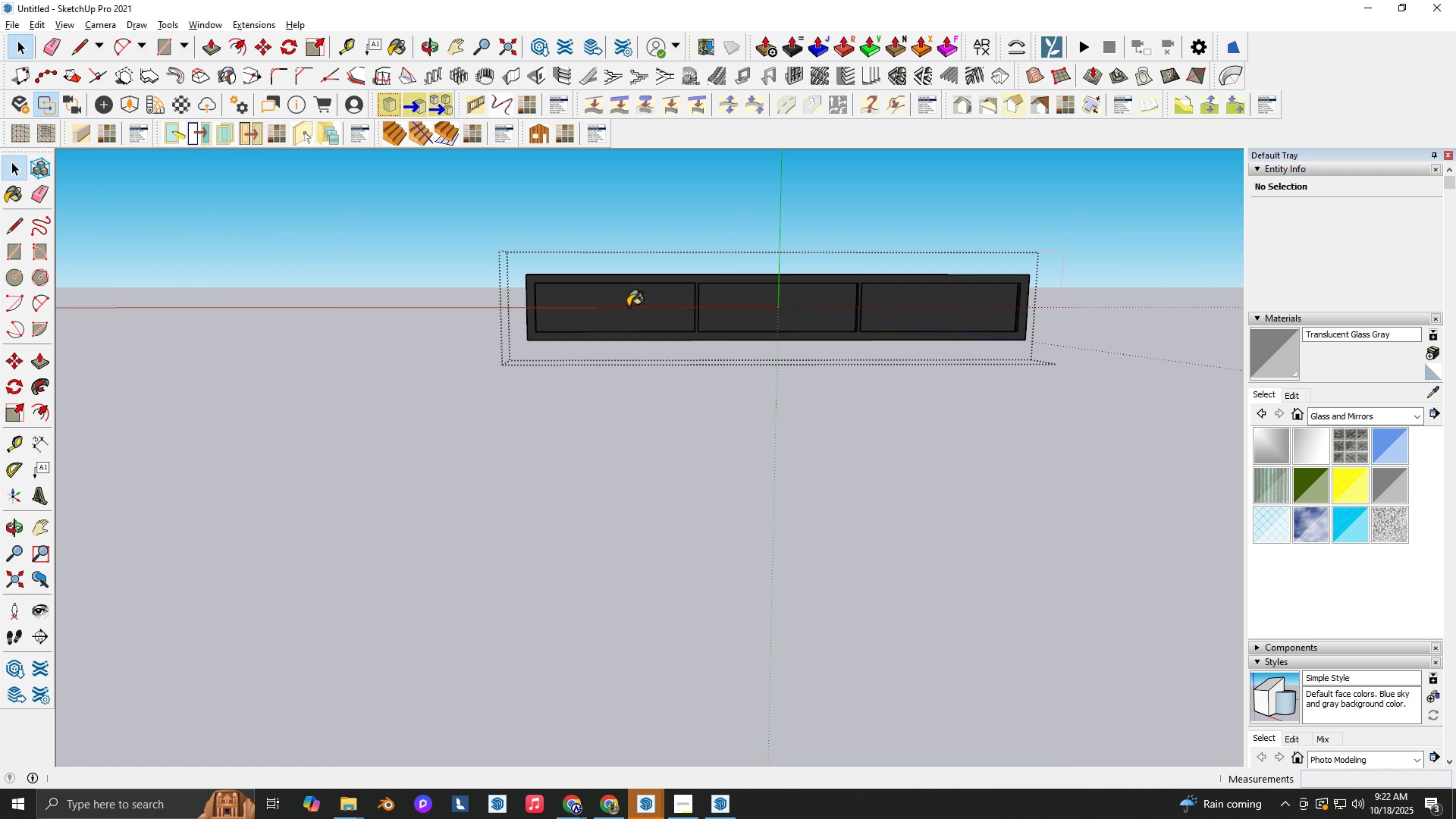 
key(B)
 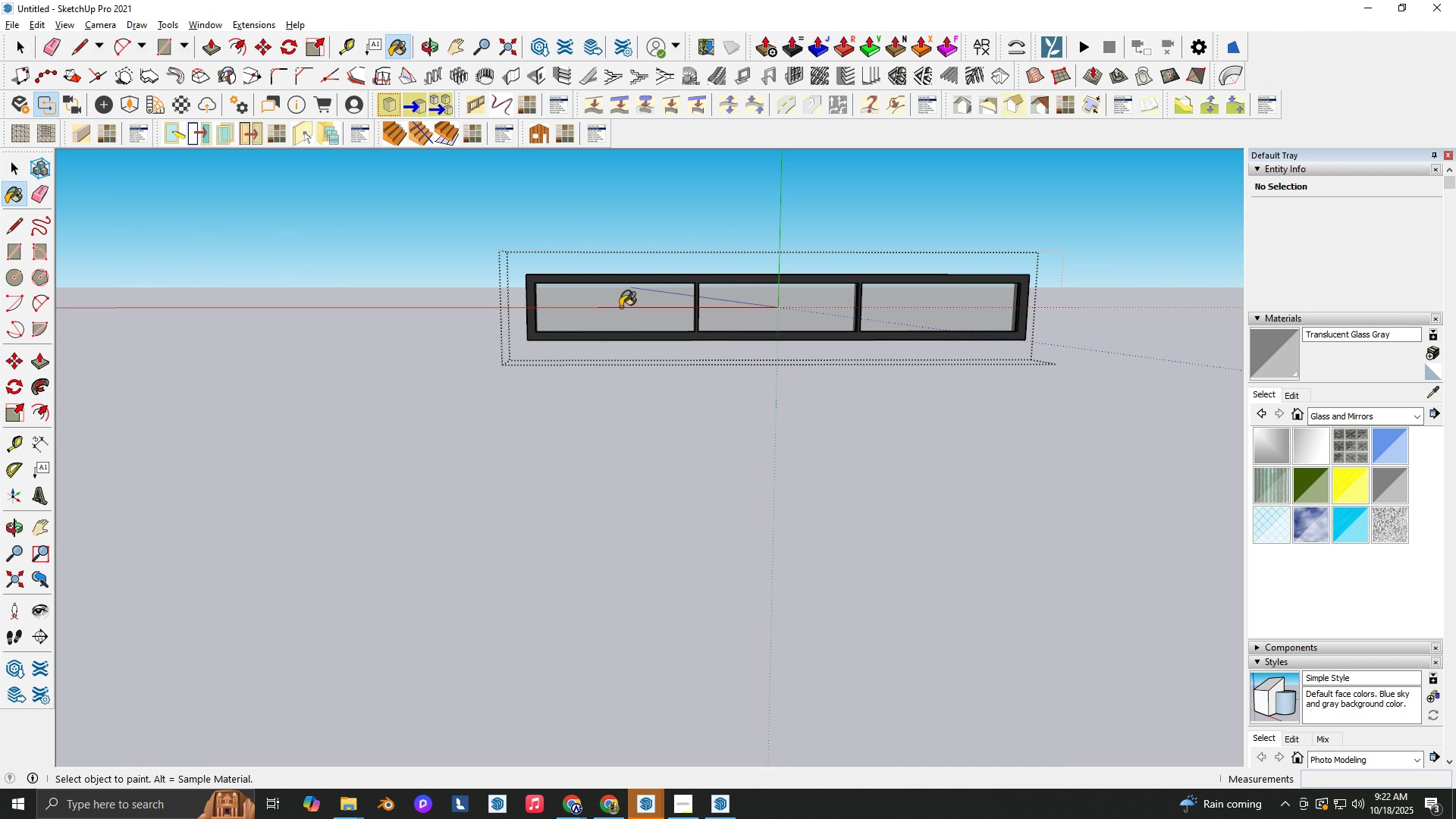 
triple_click([620, 307])
 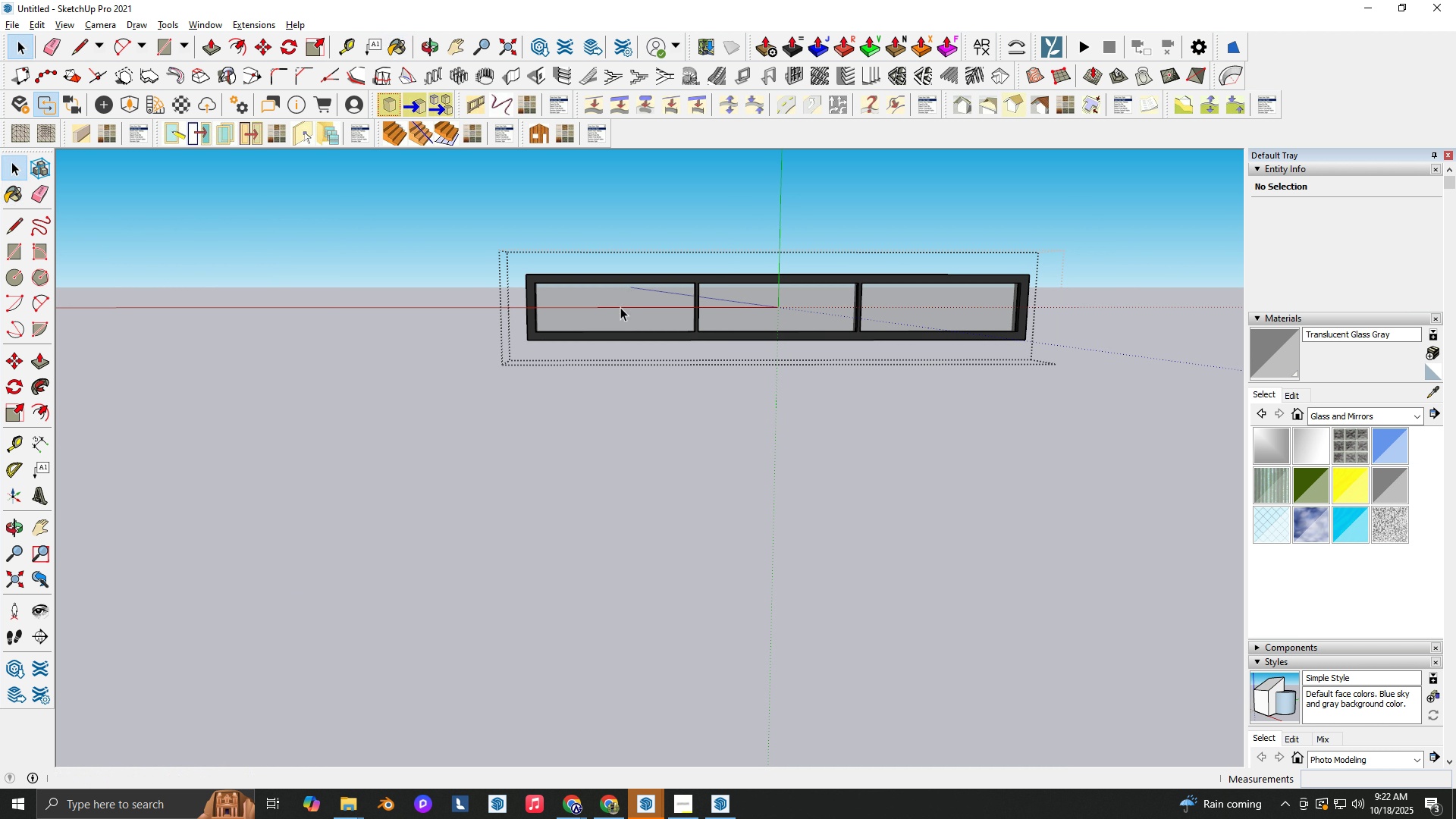 
key(Space)
 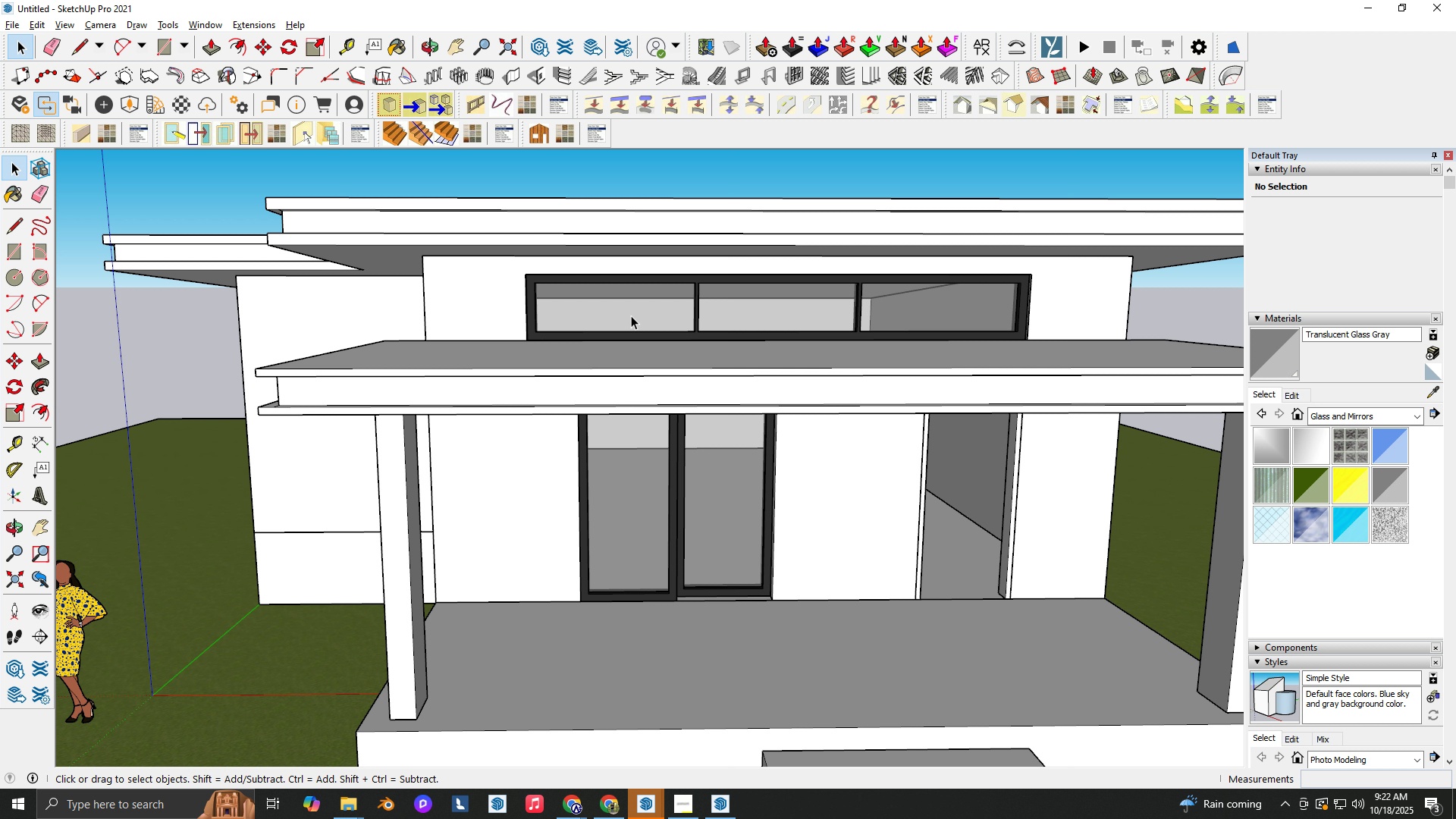 
key(Escape)
 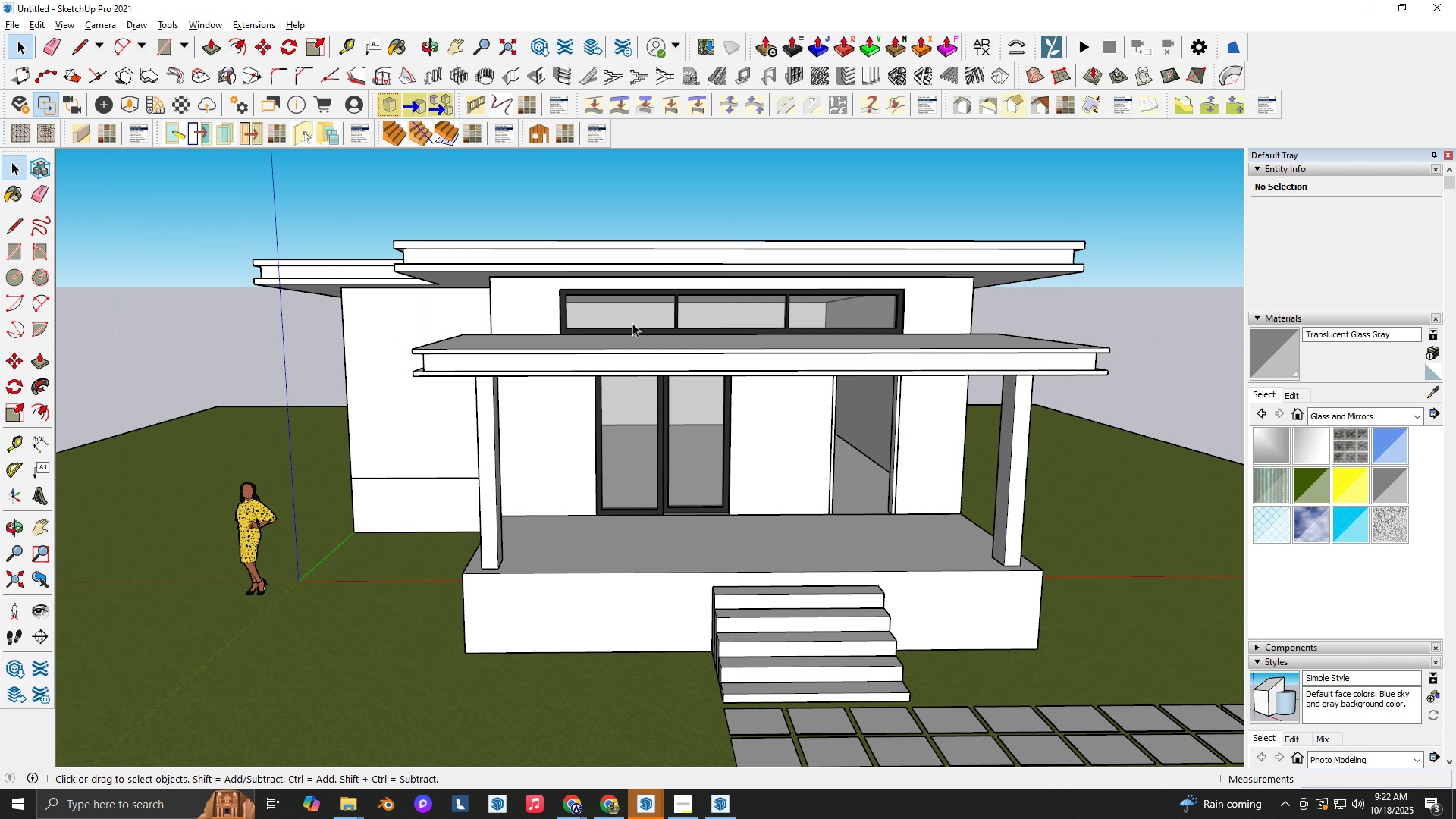 
scroll: coordinate [626, 338], scroll_direction: down, amount: 7.0
 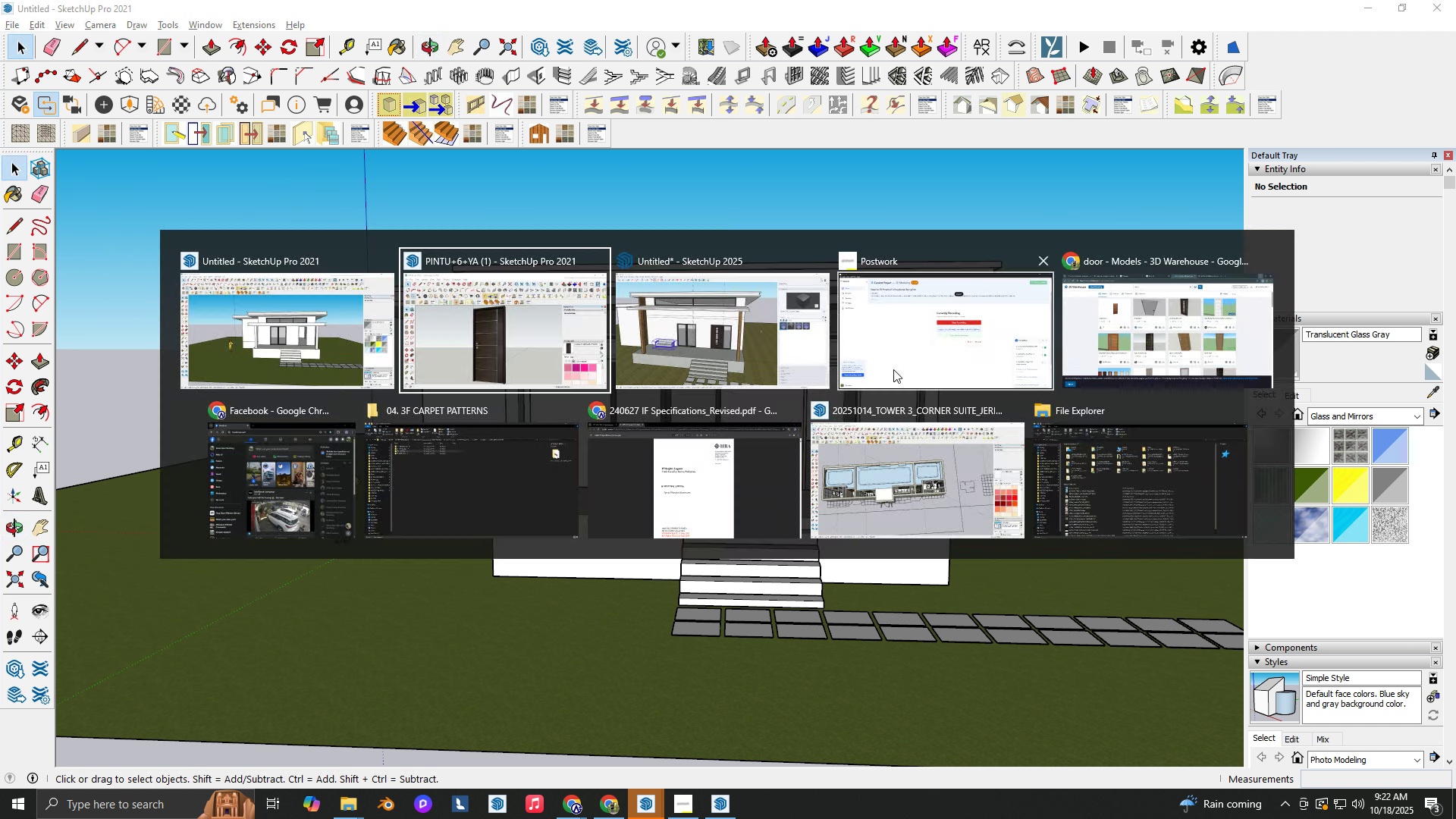 
key(Escape)
 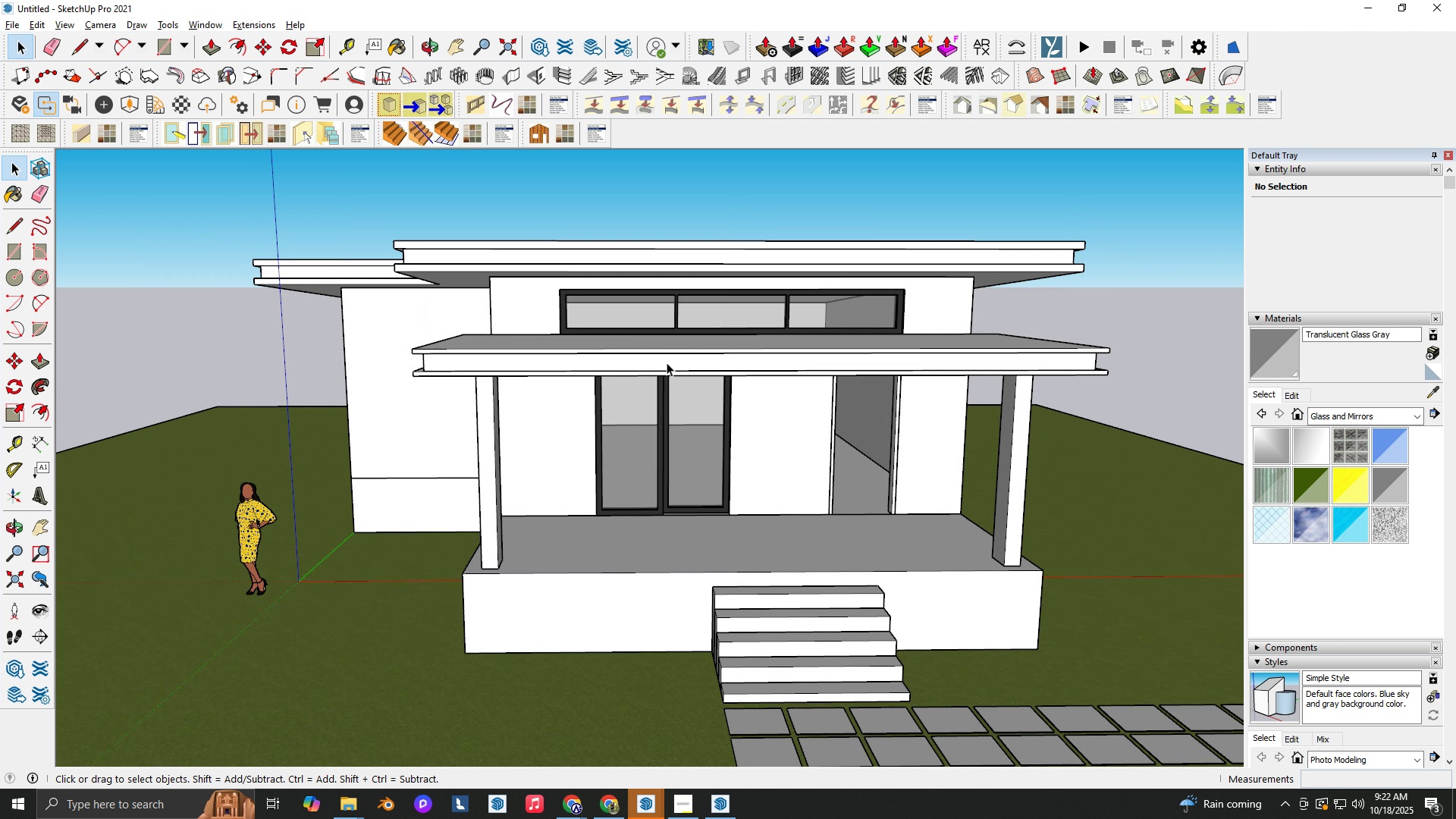 
key(Escape)
 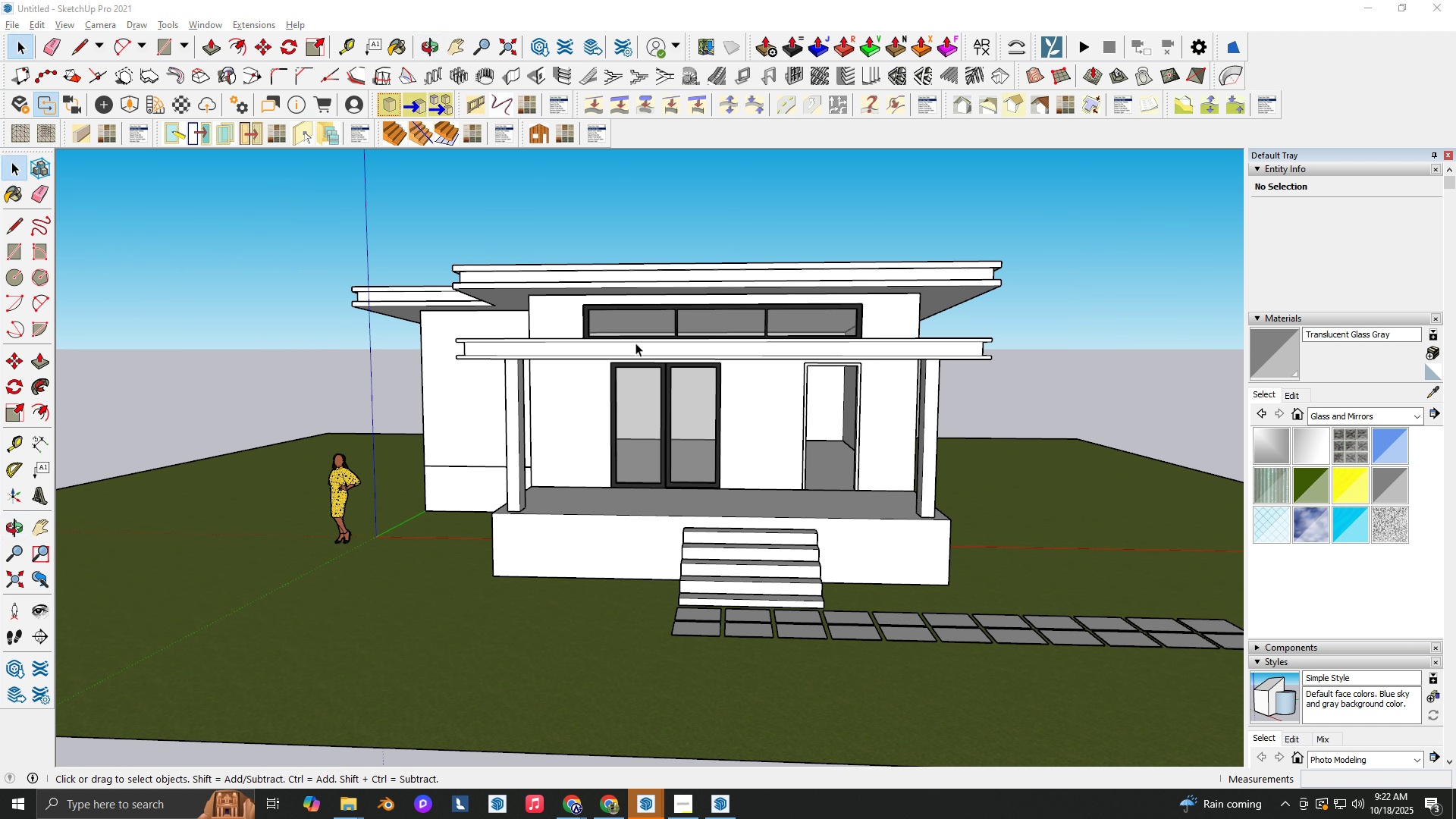 
key(Alt+Tab)
 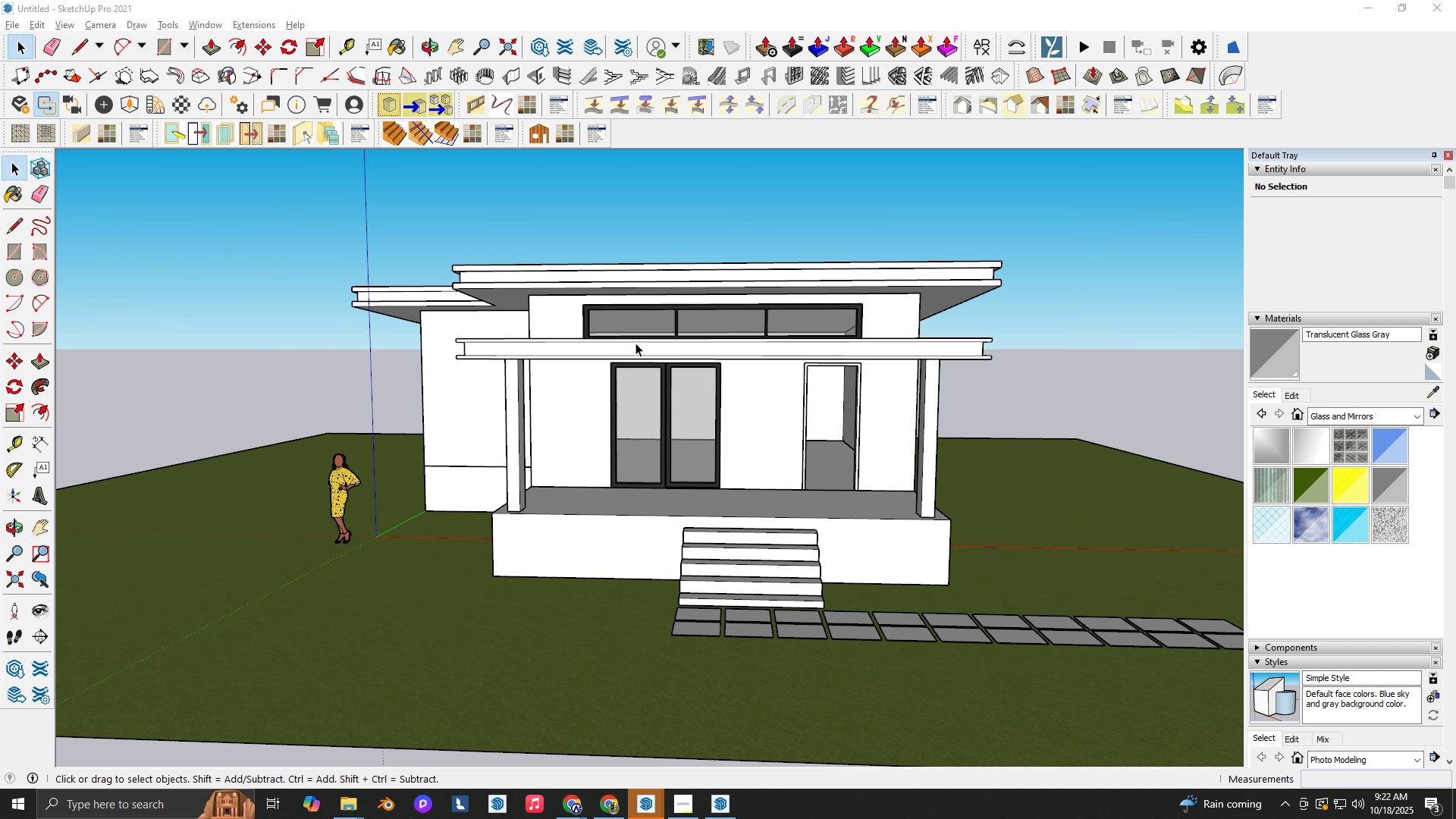 
wait(6.5)
 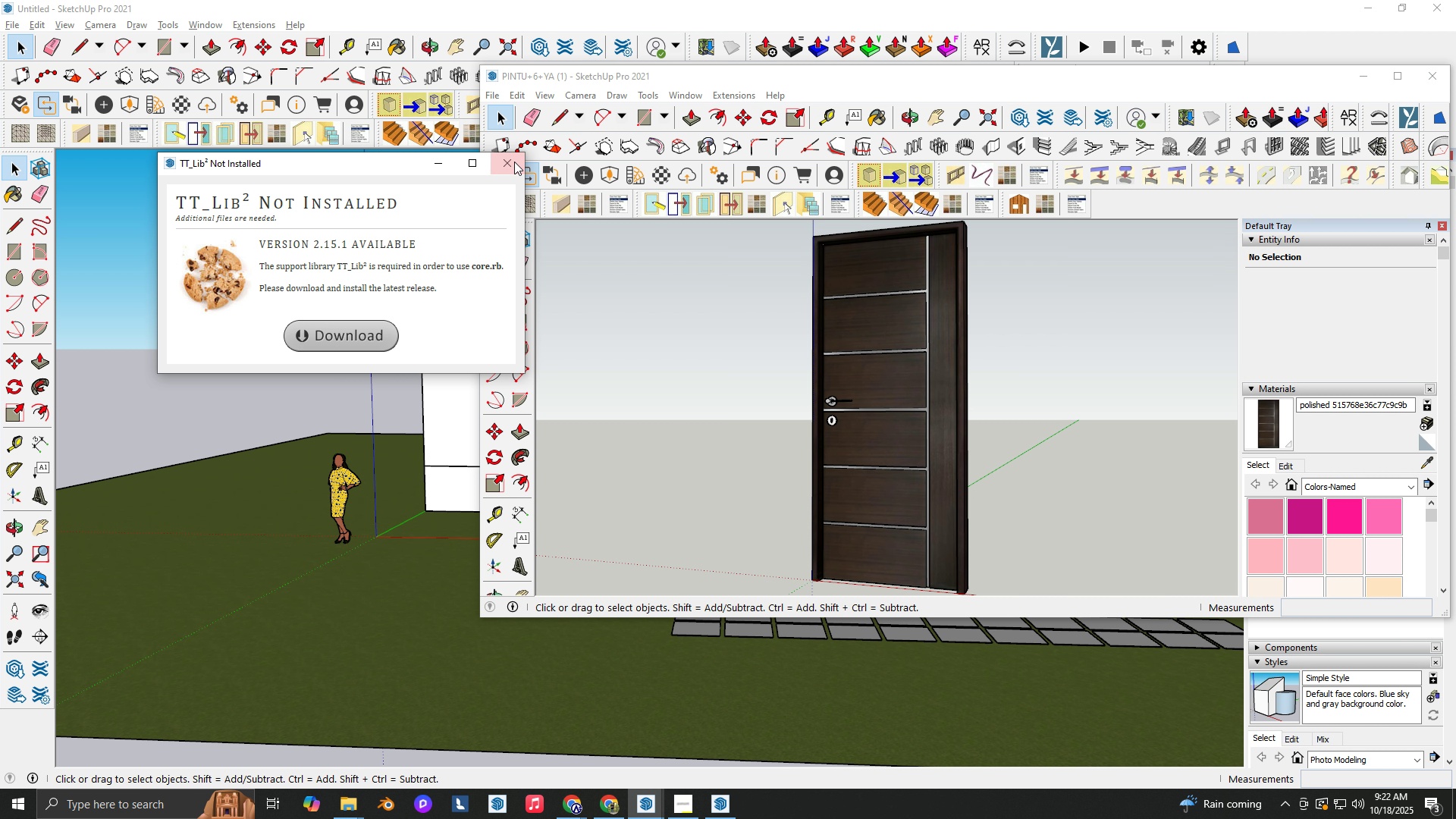 
double_click([942, 350])
 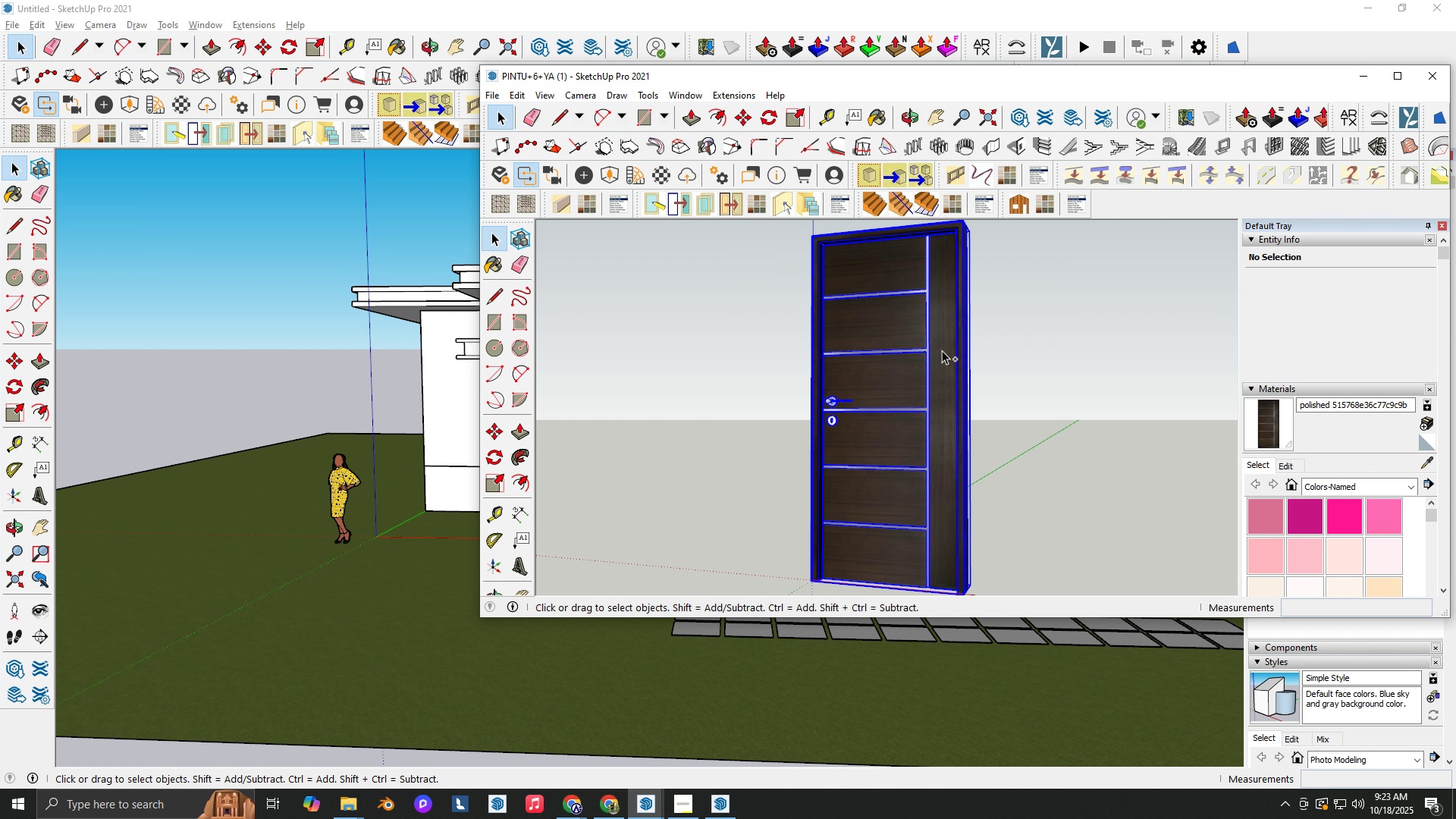 
key(Control+C)
 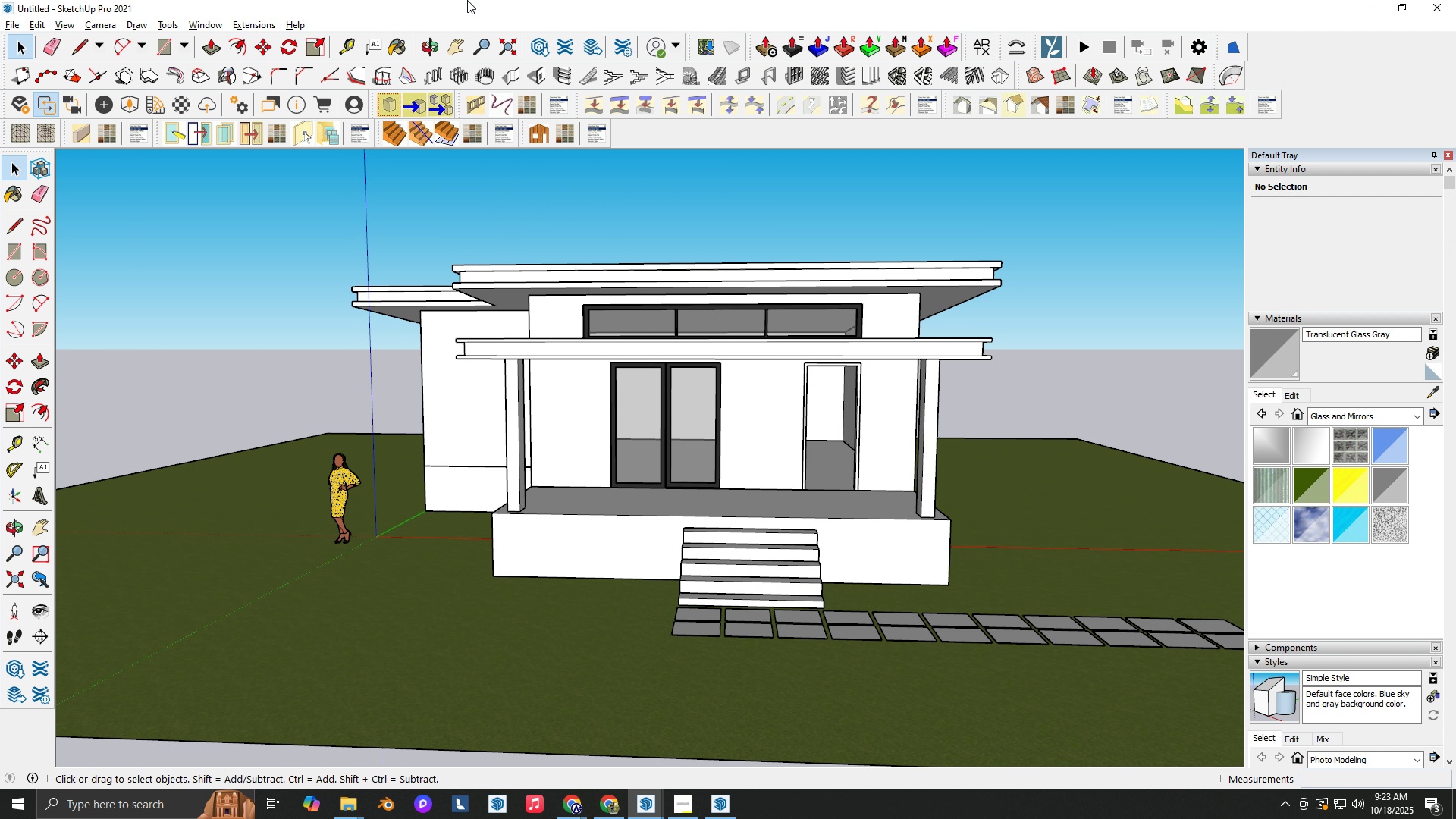 
left_click([467, 0])
 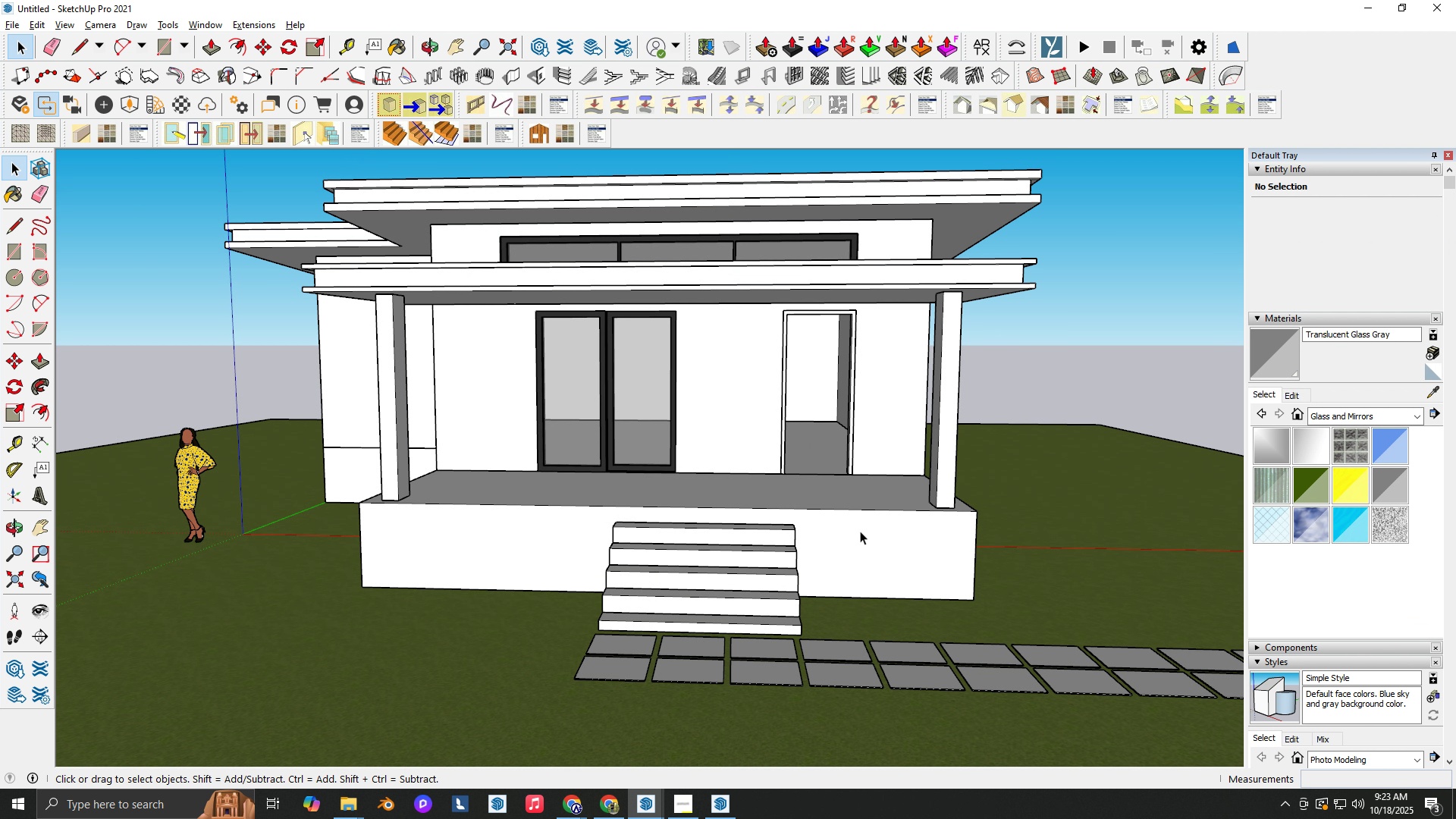 
scroll: coordinate [814, 466], scroll_direction: up, amount: 9.0
 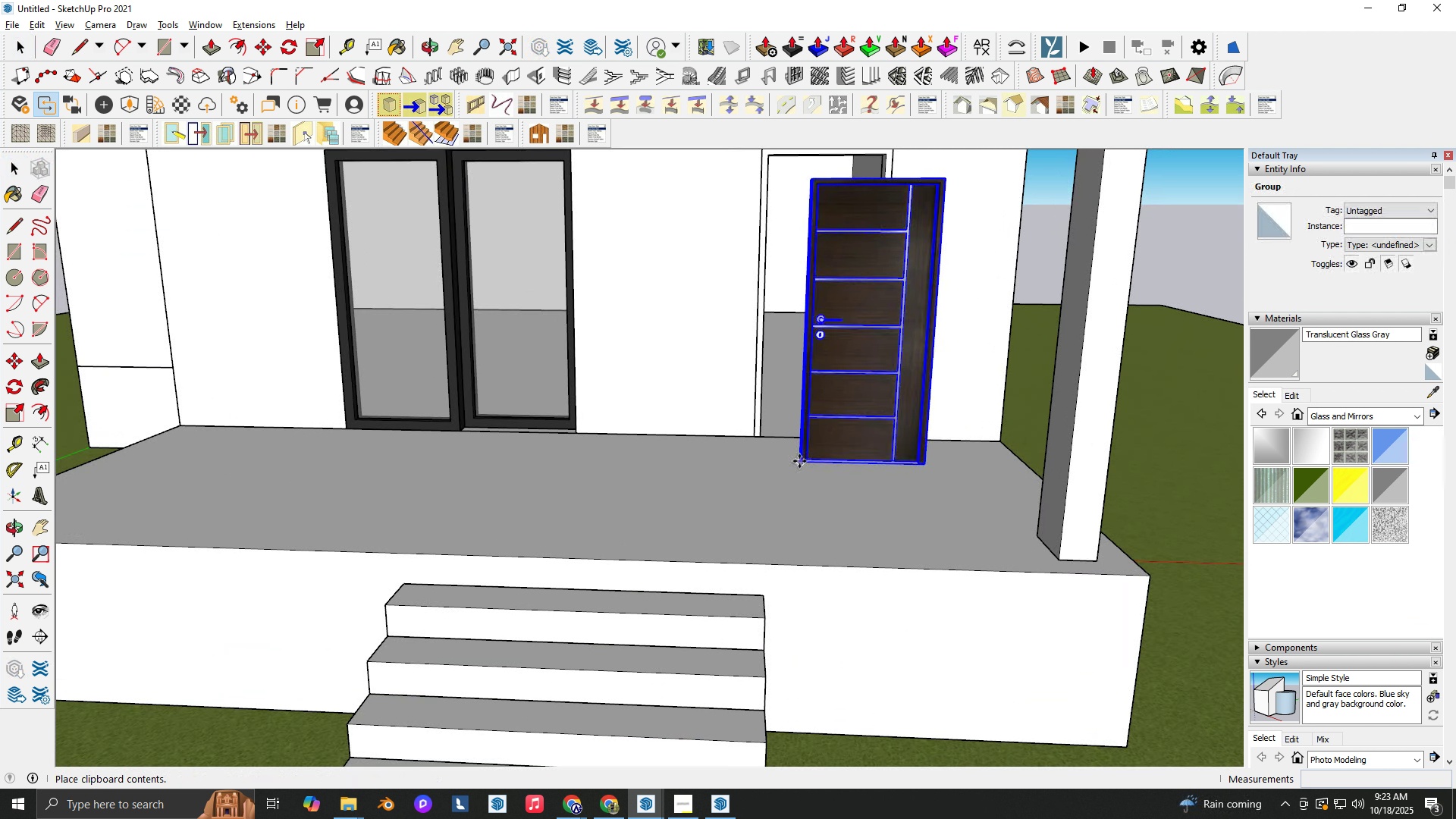 
key(Control+V)
 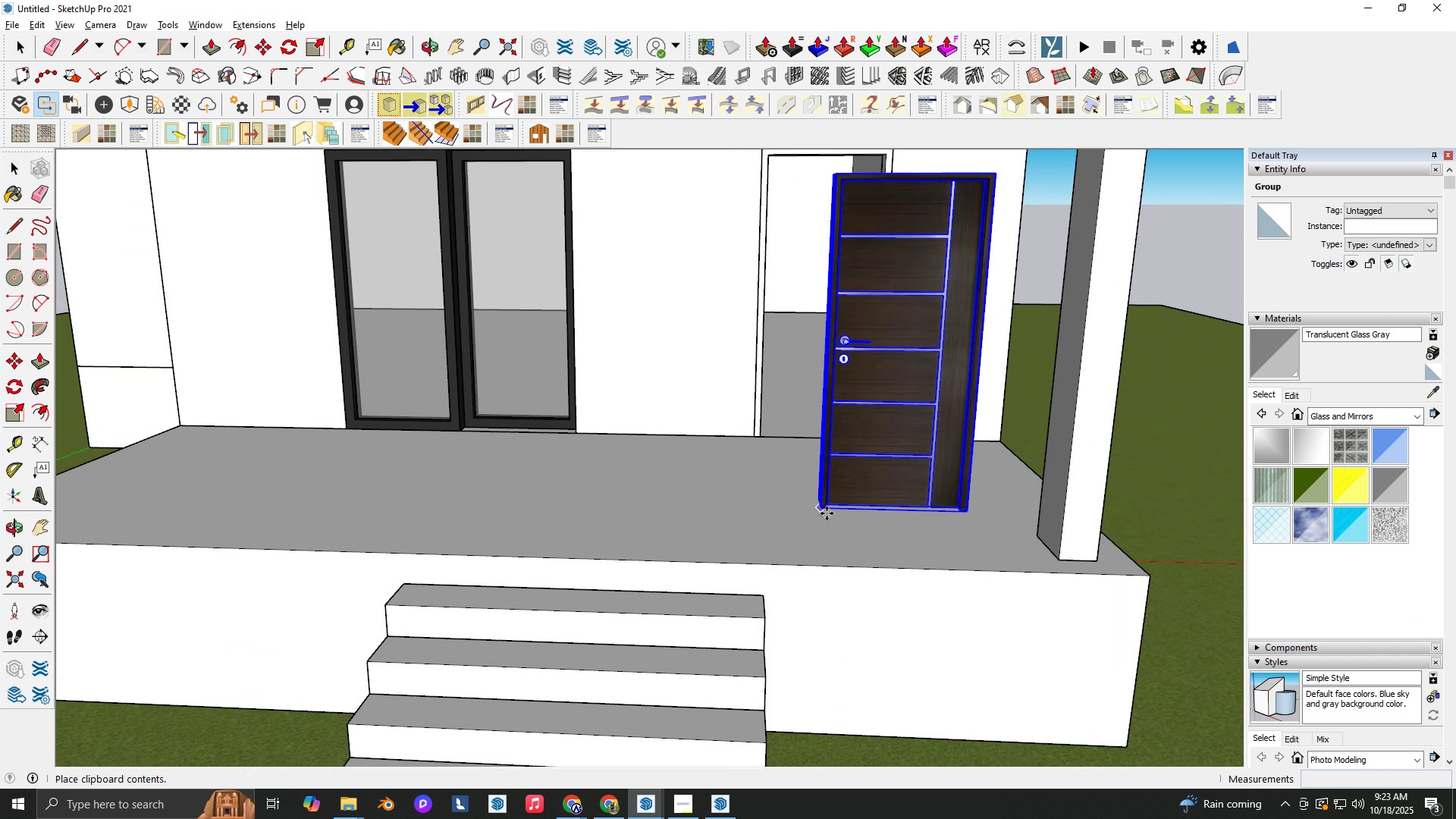 
left_click([827, 513])
 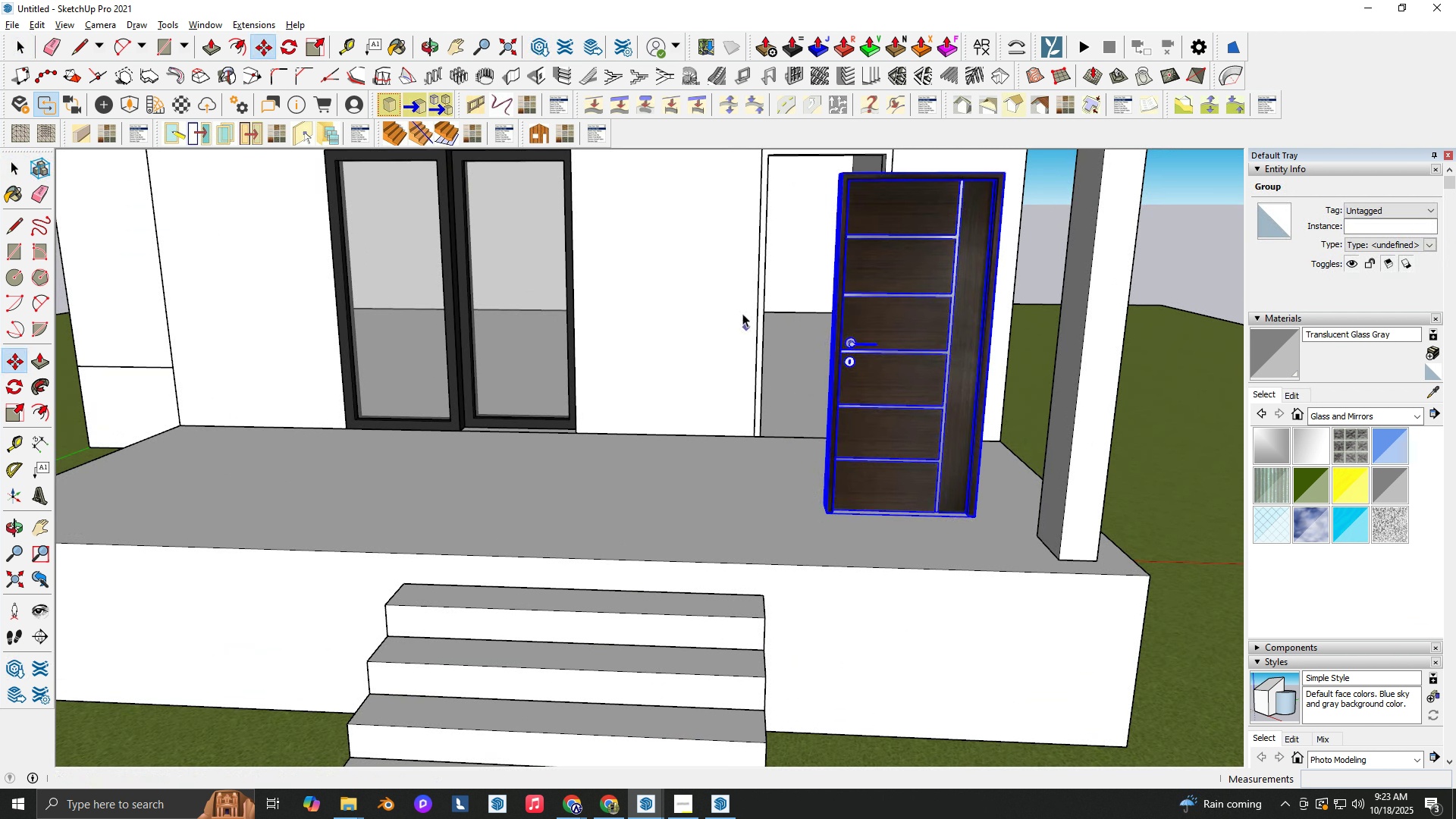 
key(Space)
 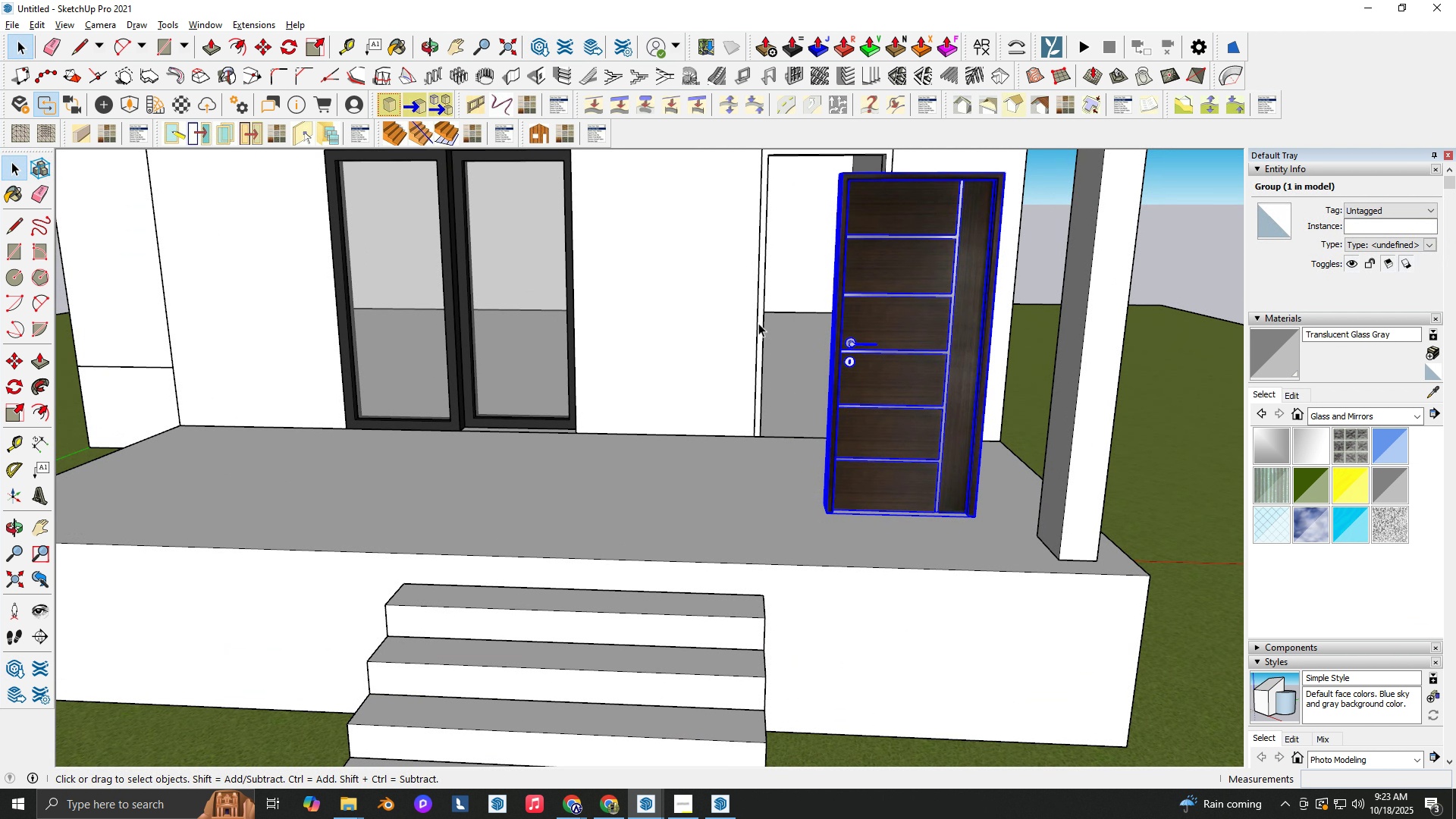 
left_click([758, 323])
 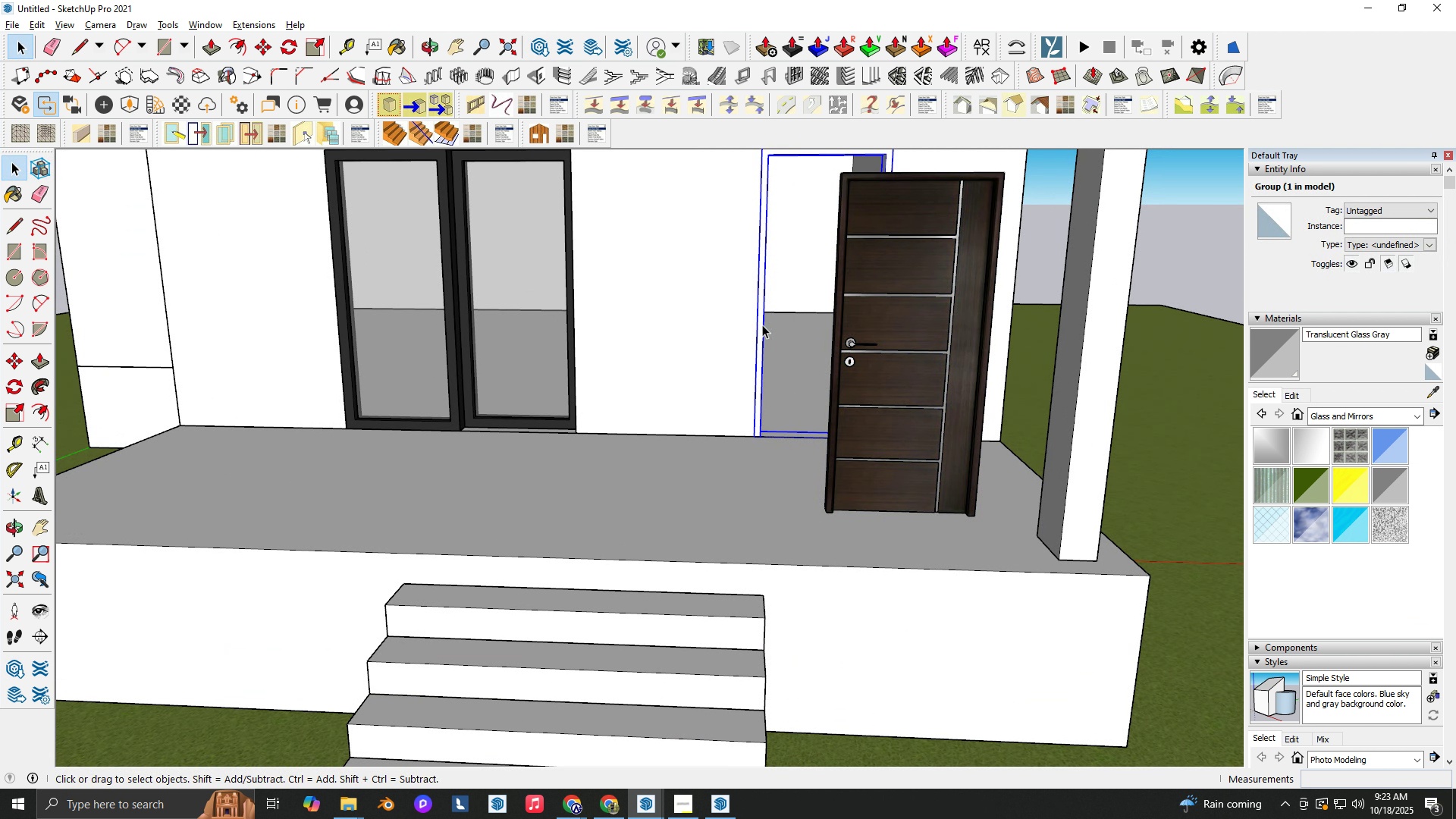 
key(Delete)
 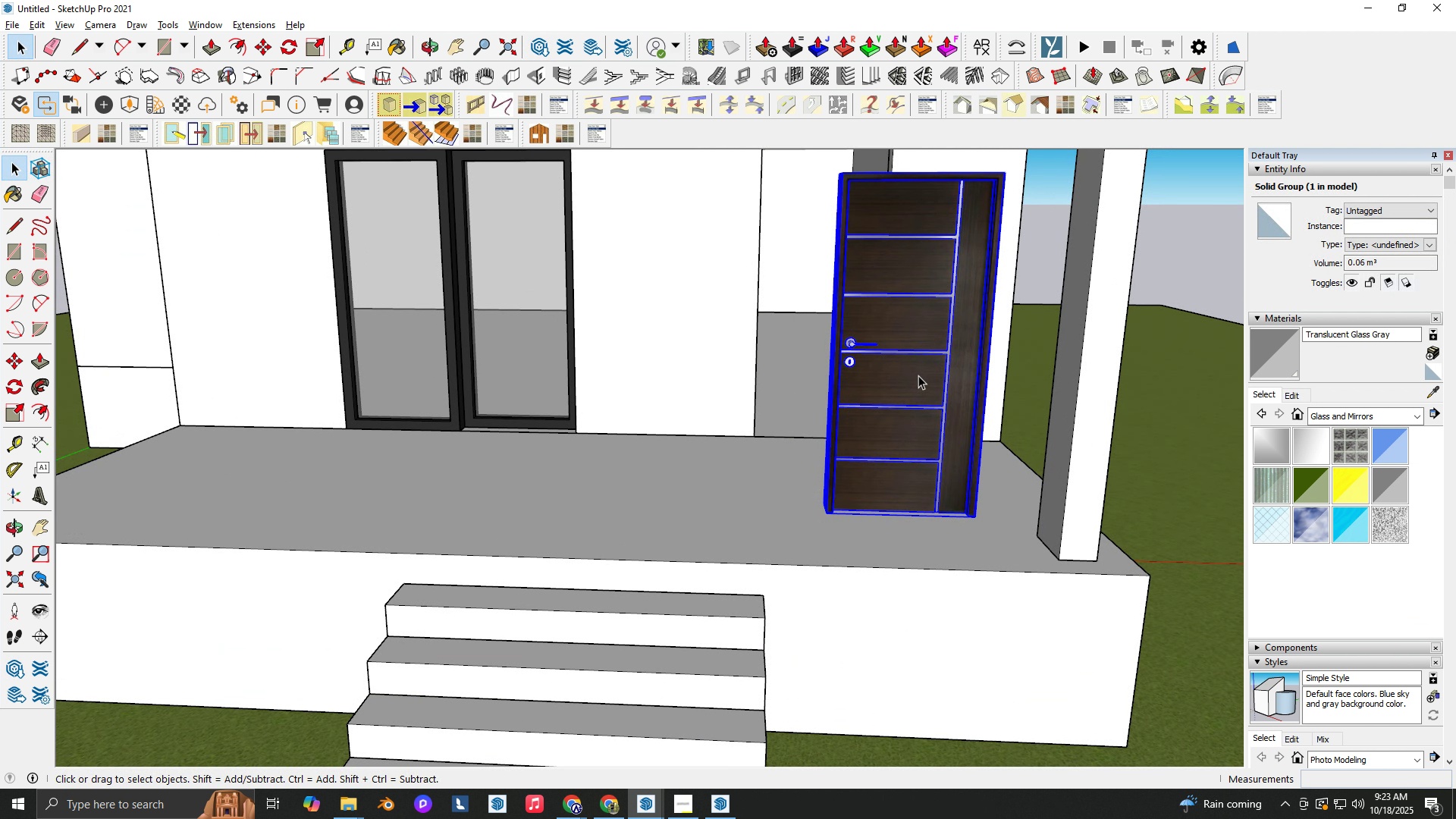 
left_click([918, 375])
 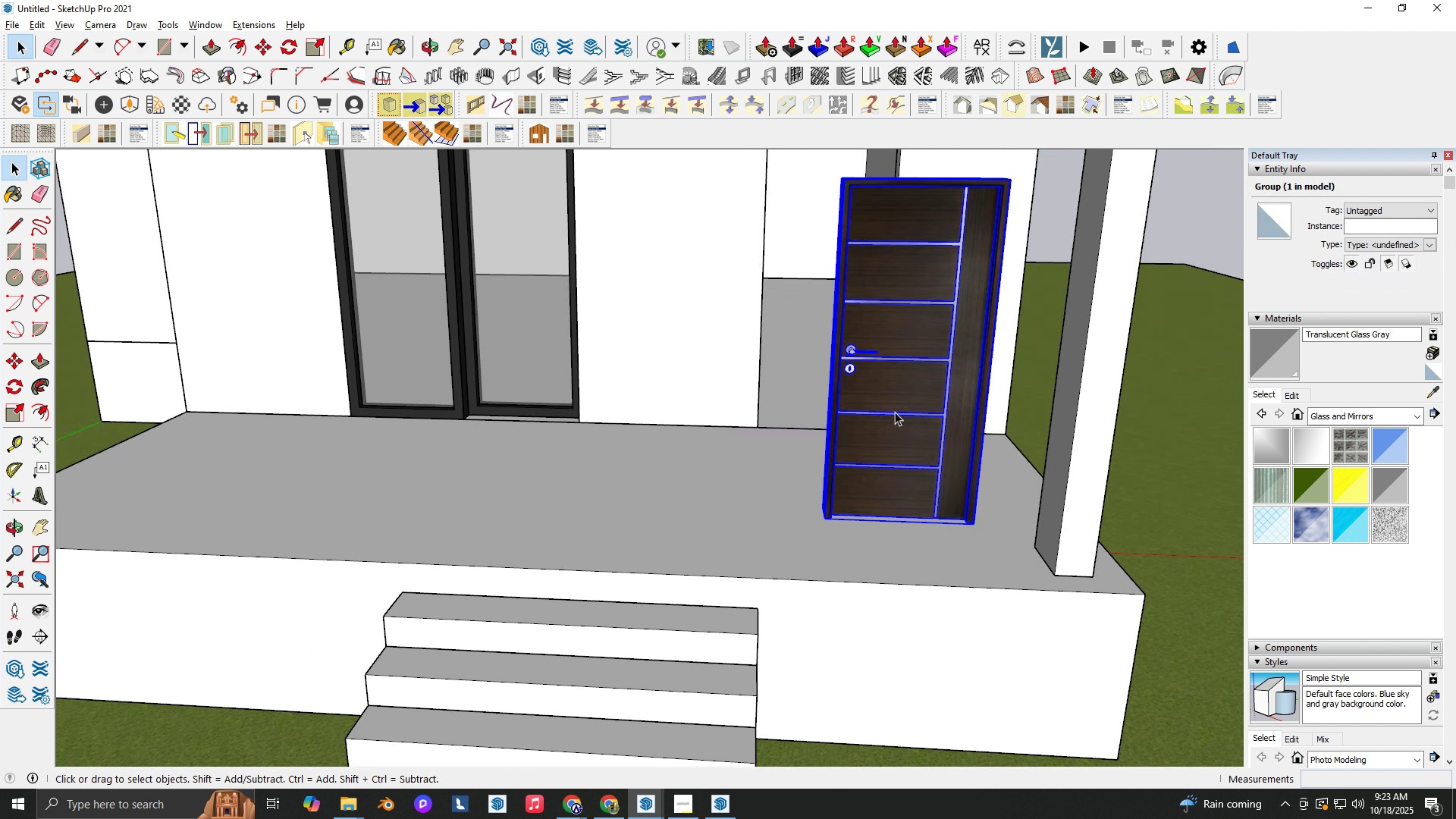 
right_click([895, 412])
 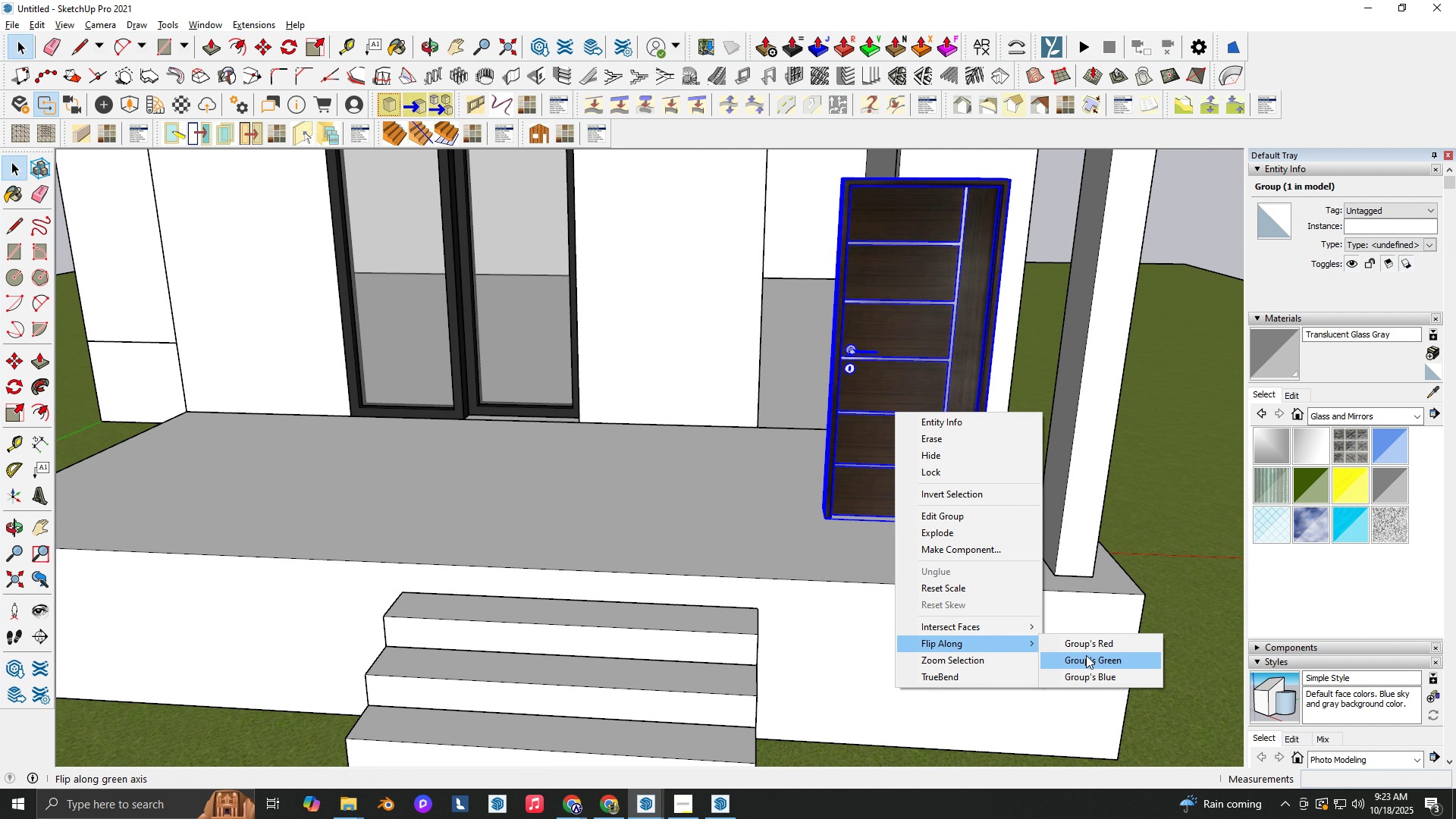 
left_click([1086, 655])
 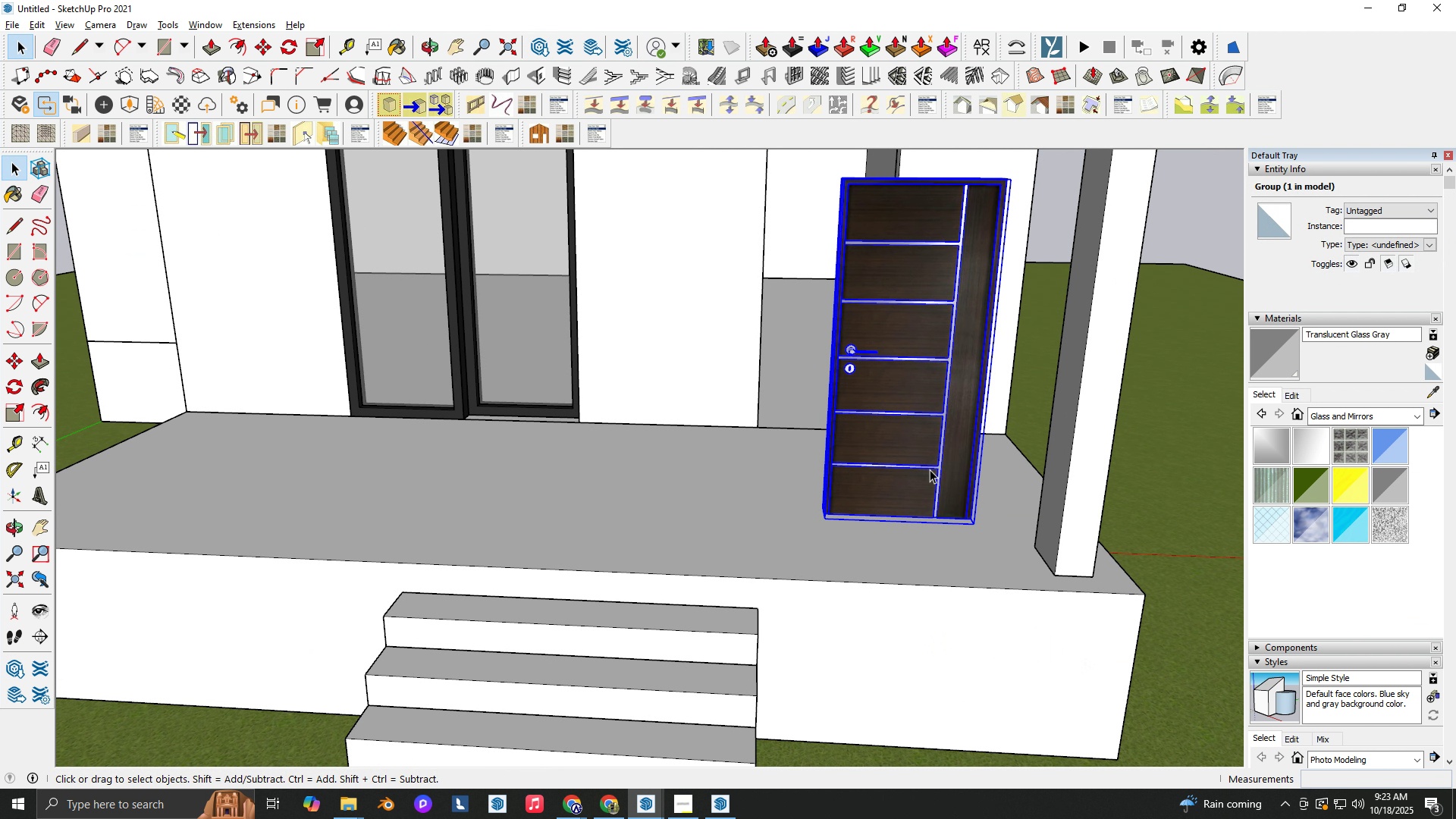 
key(Control+Z)
 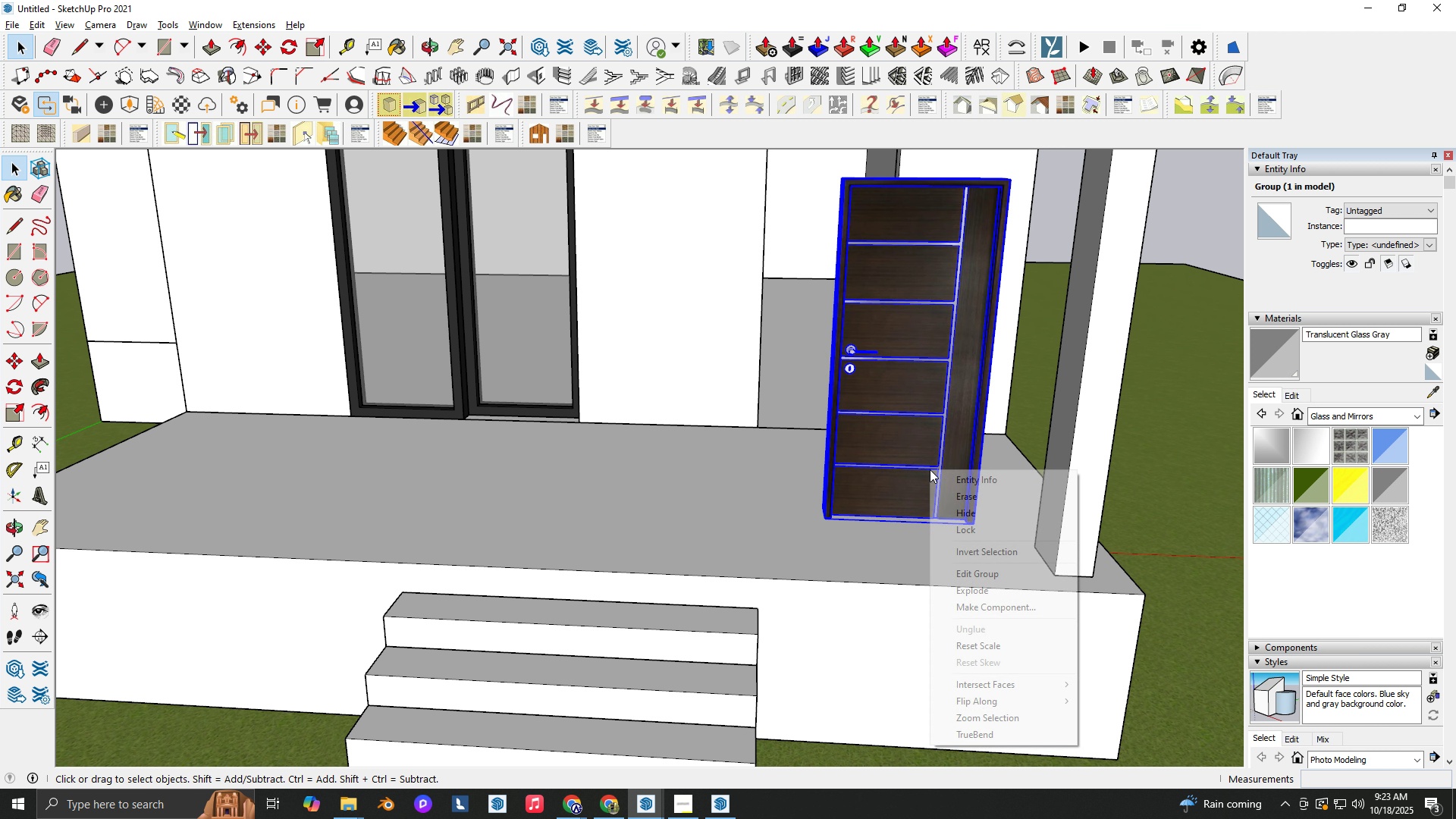 
right_click([930, 469])
 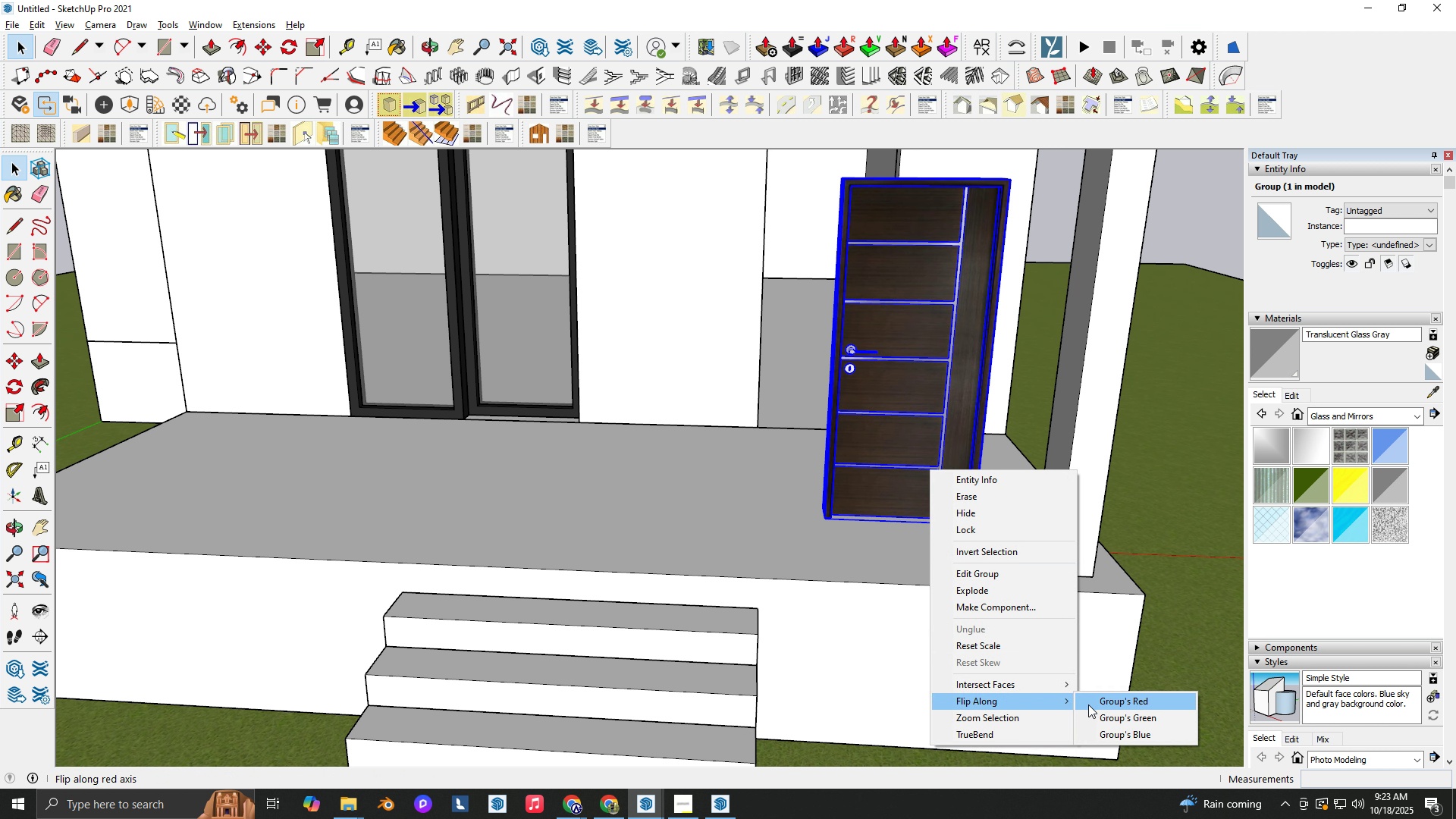 
left_click([1088, 704])
 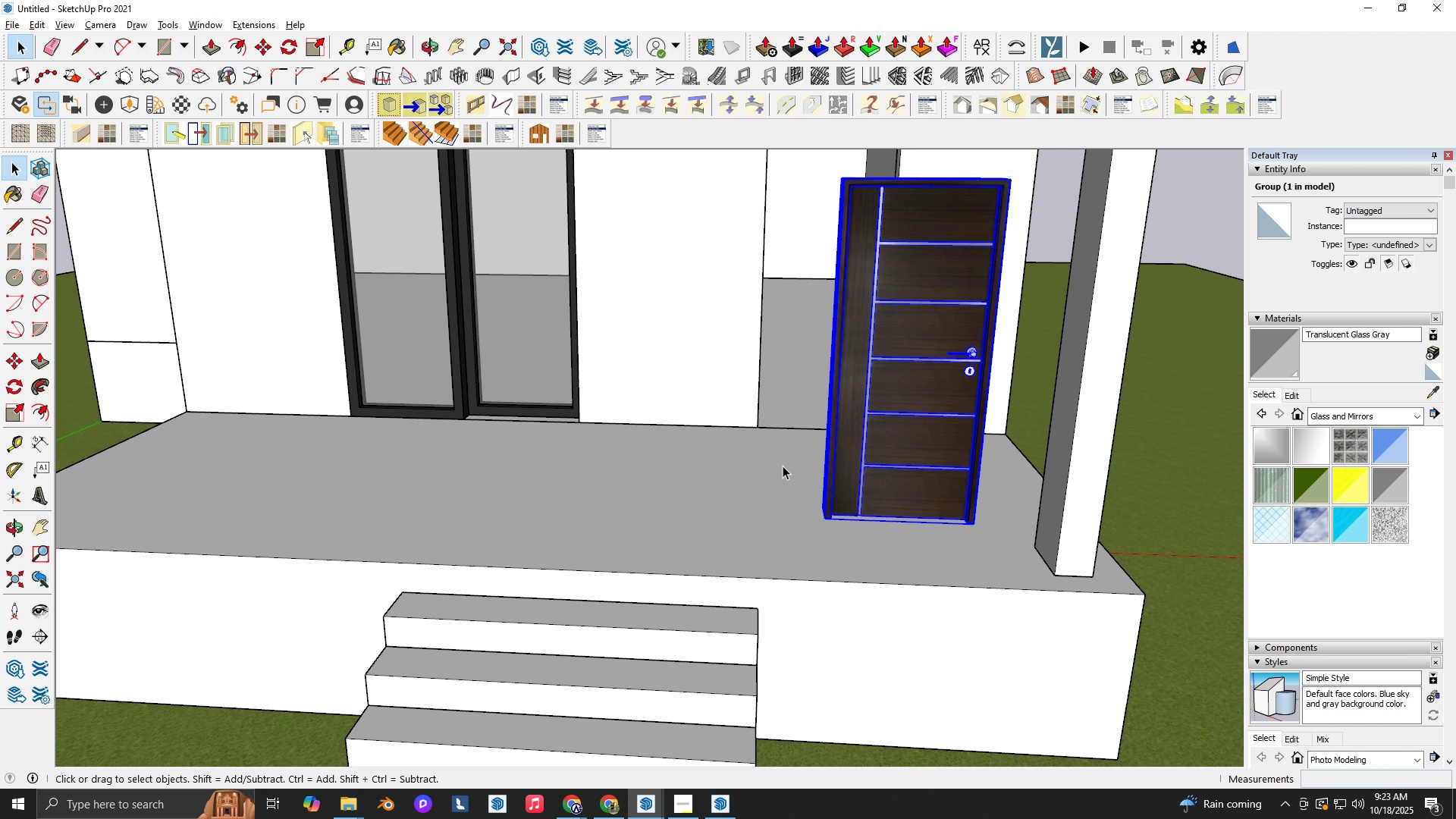 
scroll: coordinate [855, 541], scroll_direction: up, amount: 4.0
 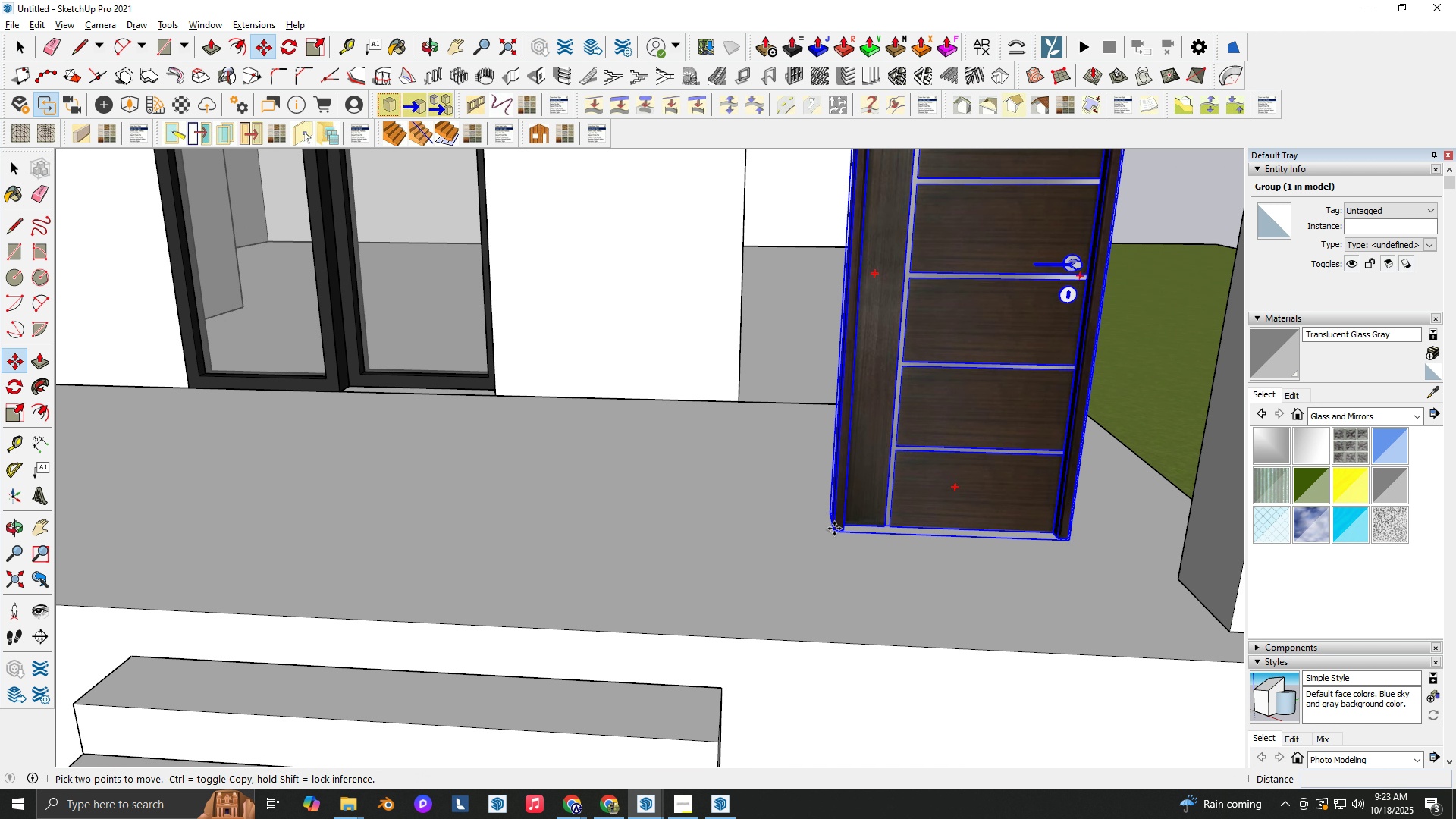 
key(Space)
 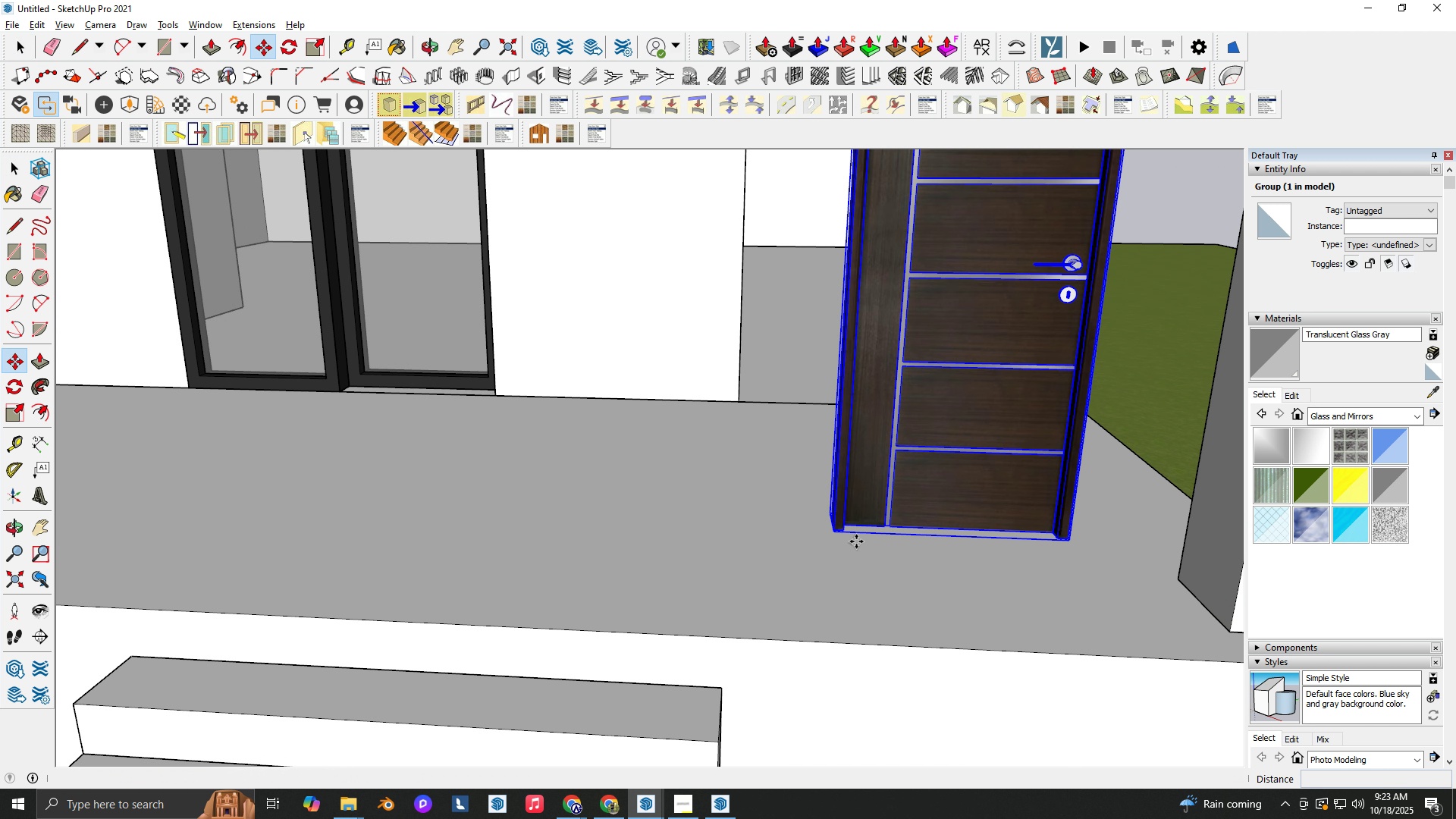 
key(M)
 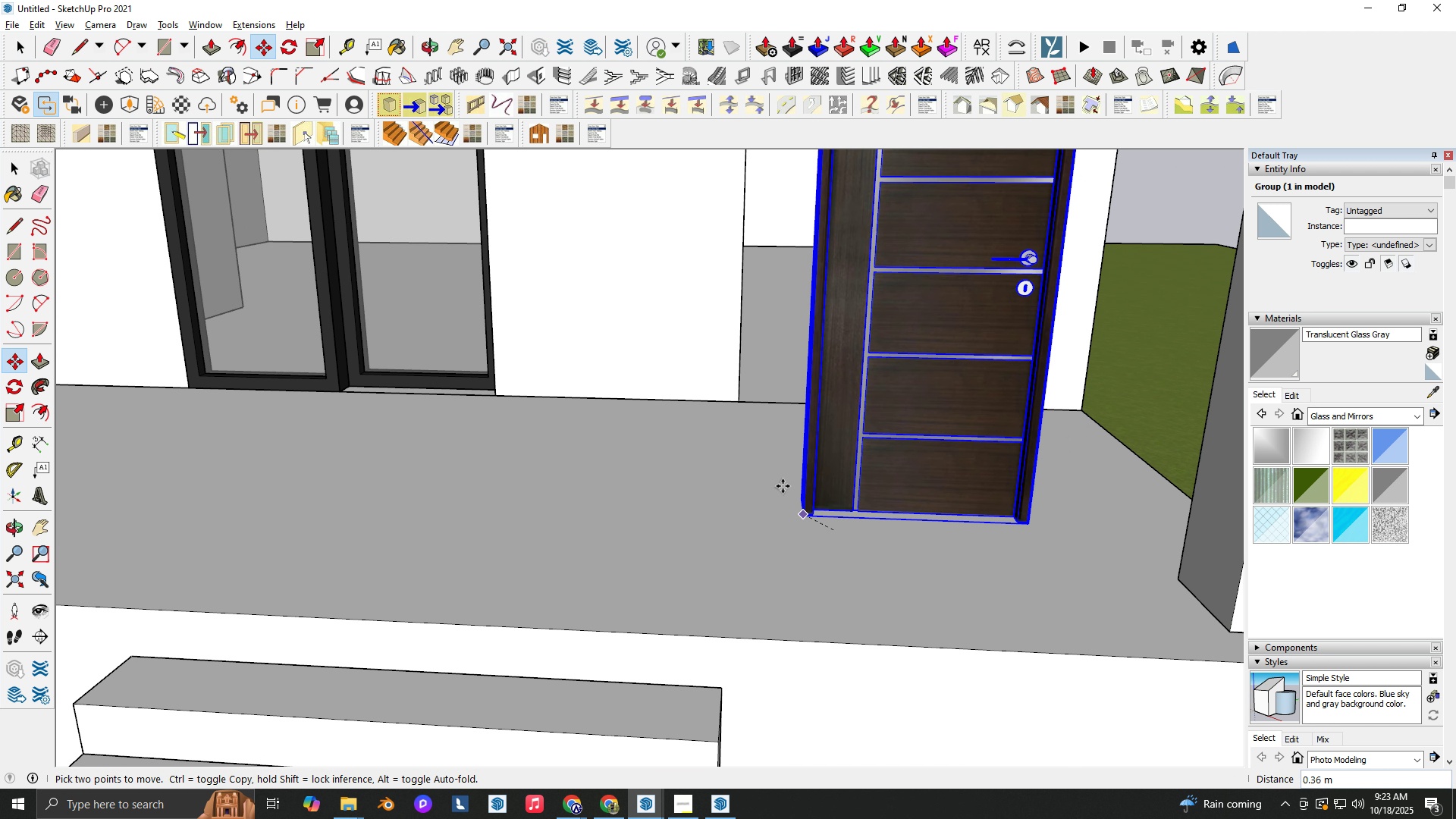 
scroll: coordinate [742, 399], scroll_direction: up, amount: 3.0
 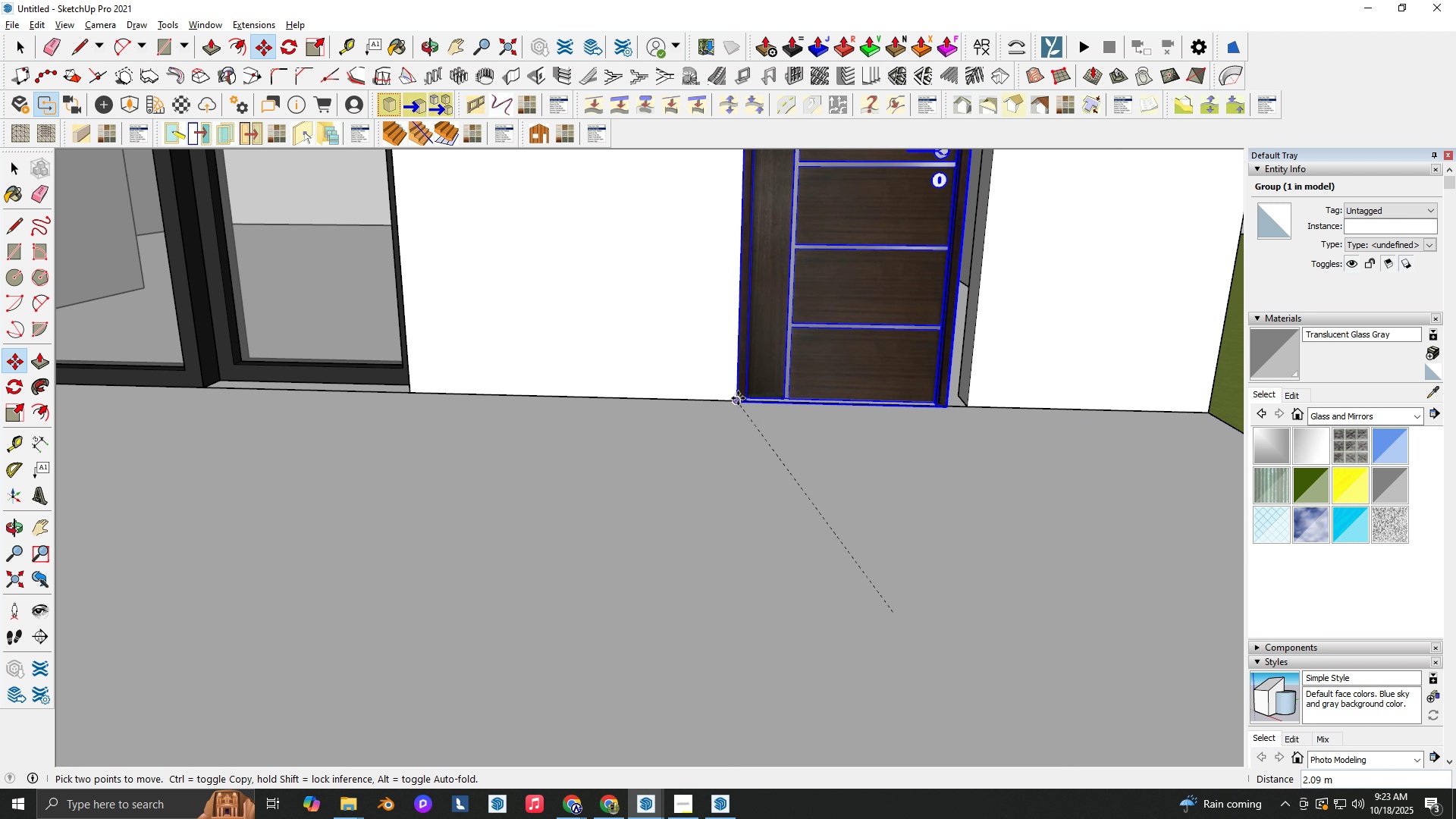 
left_click([738, 398])
 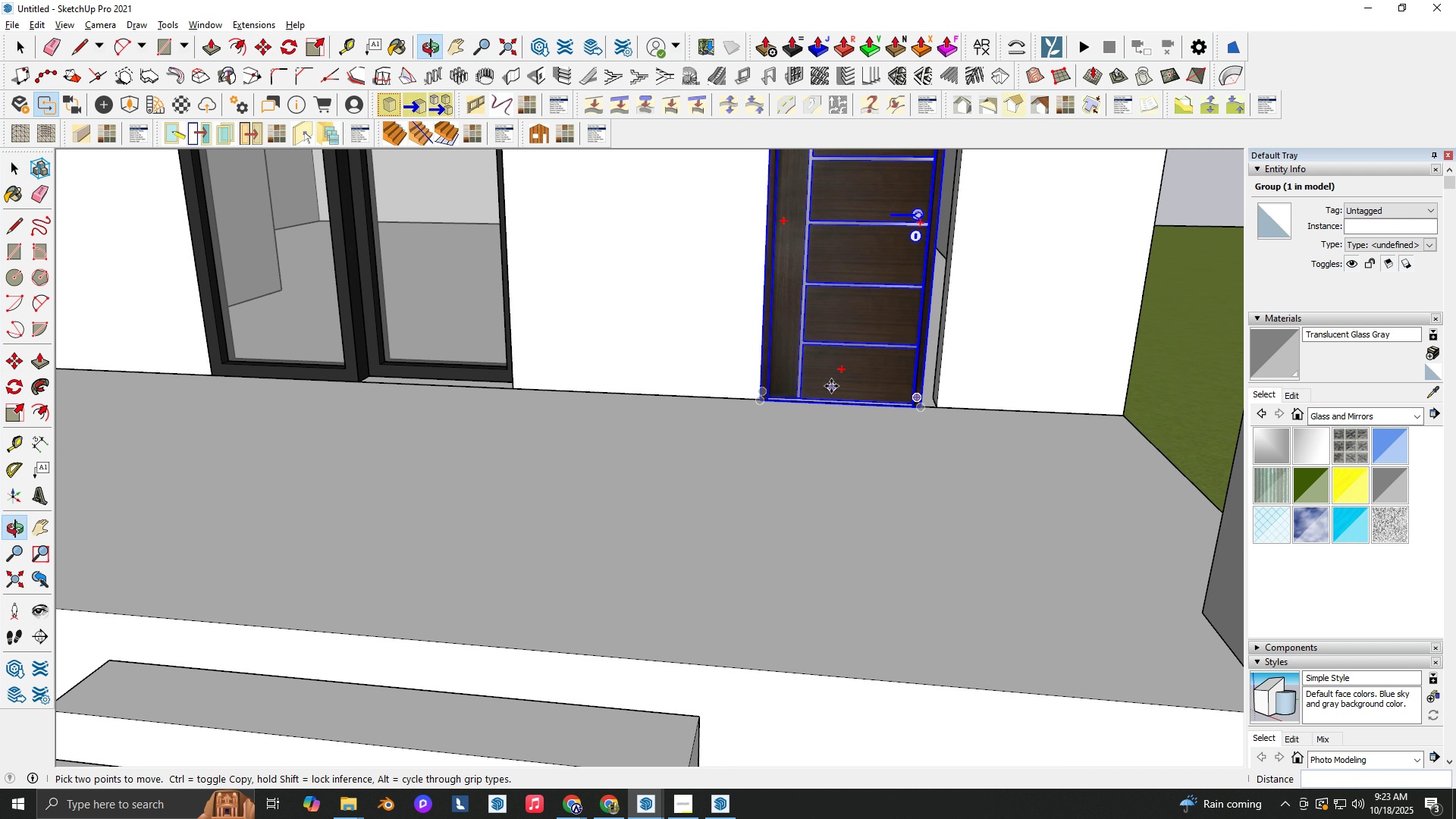 
scroll: coordinate [902, 444], scroll_direction: up, amount: 1.0
 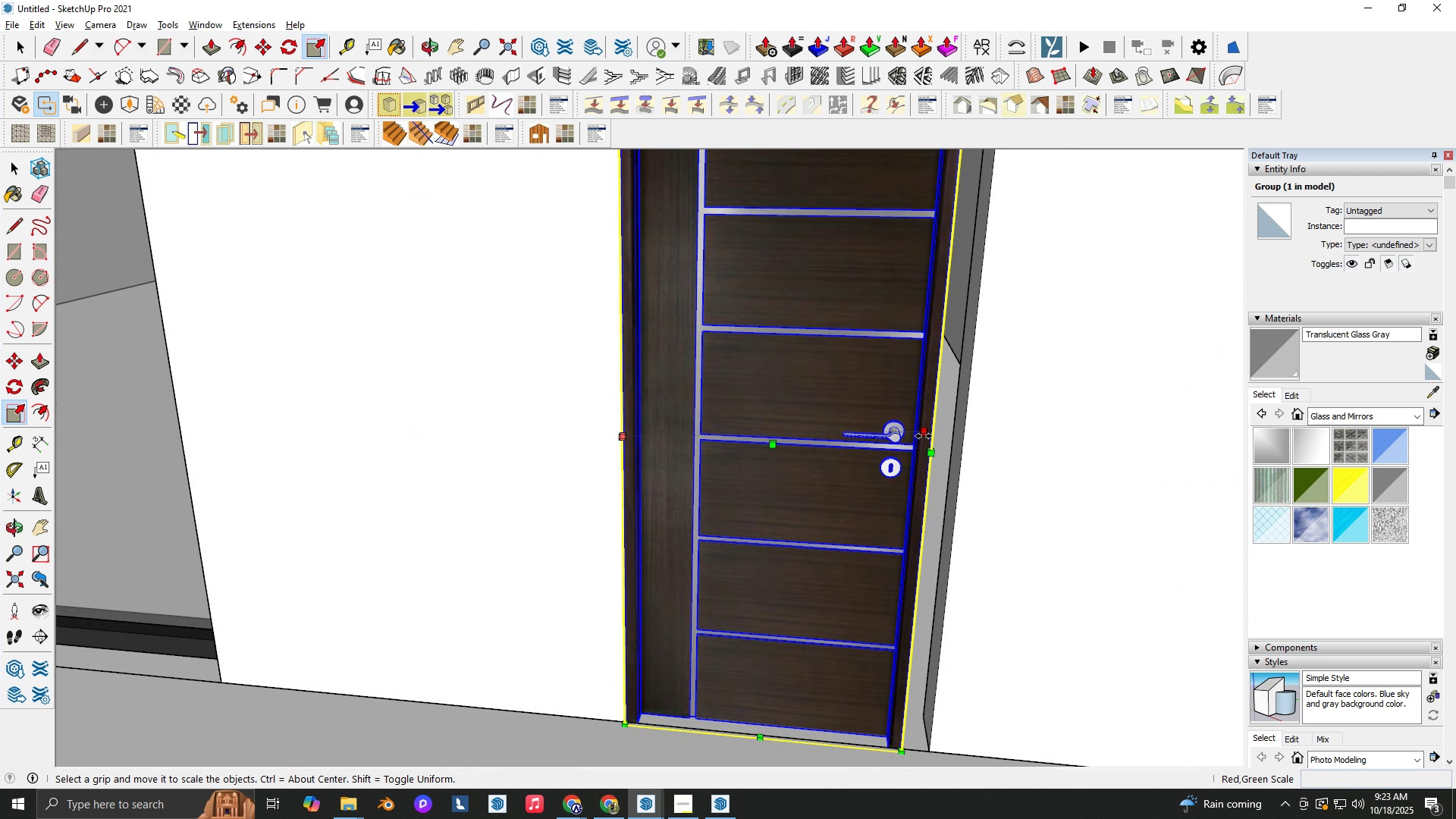 
hold_key(key=ShiftLeft, duration=0.34)
 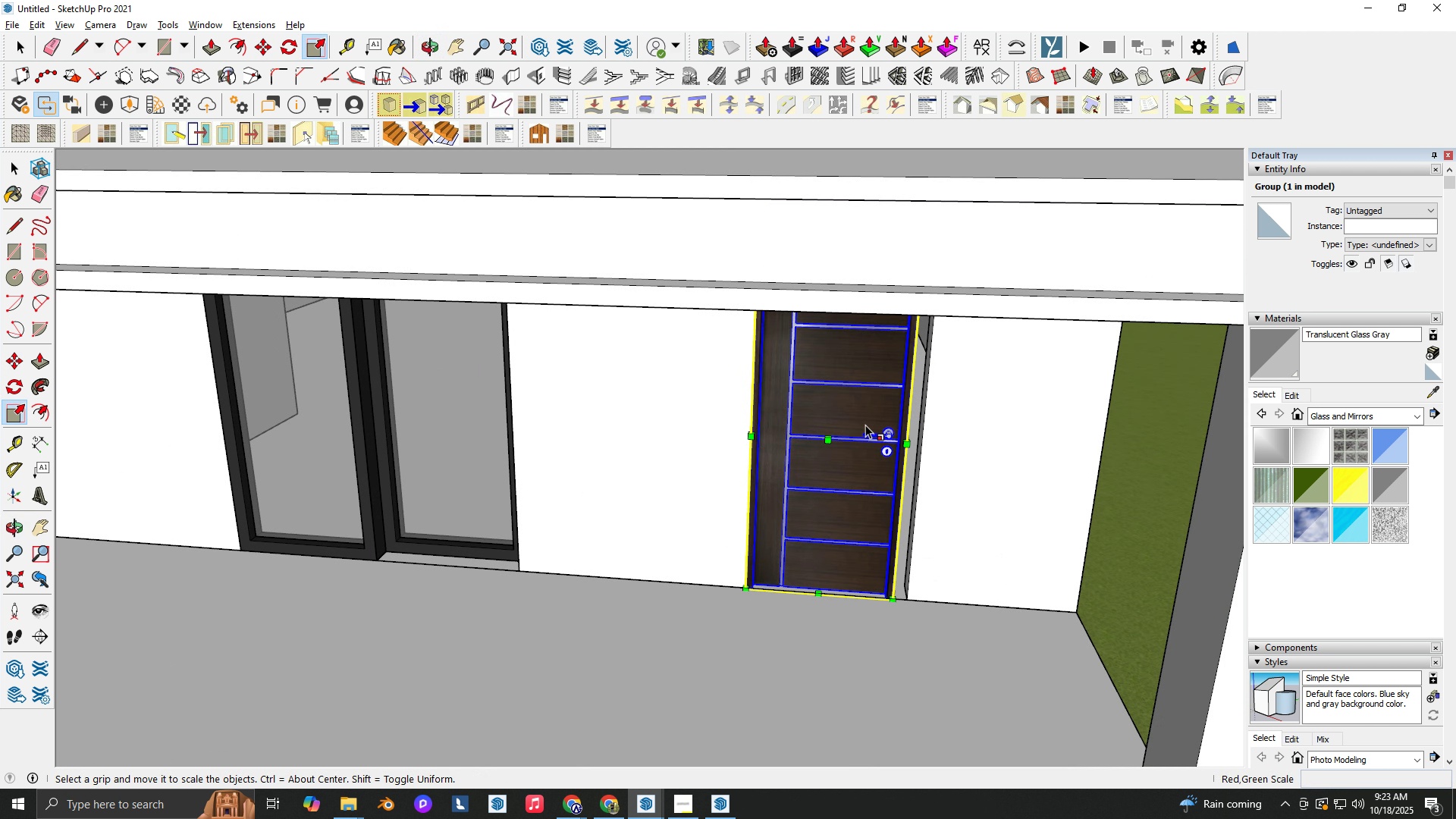 
key(S)
 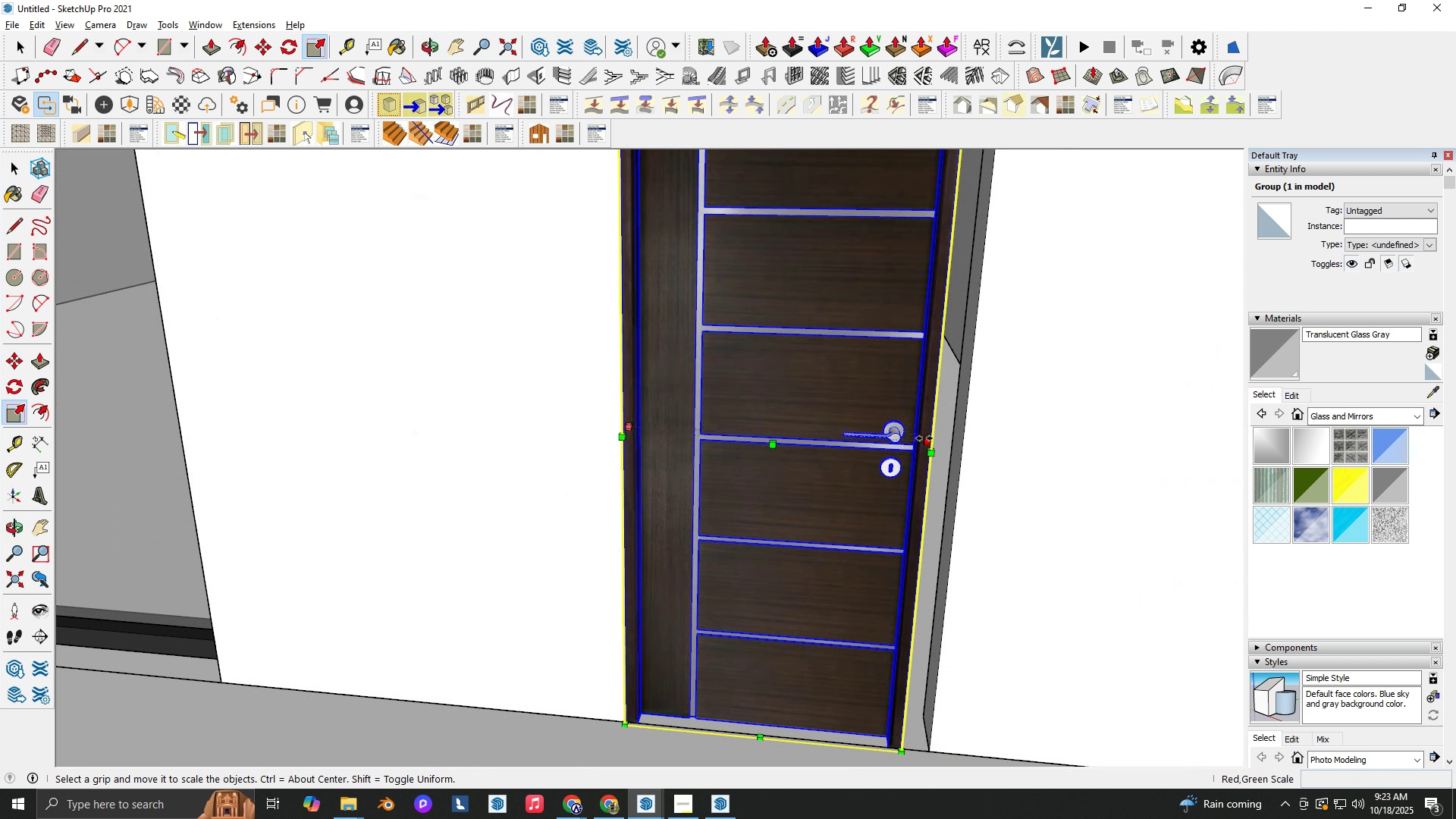 
left_click([924, 440])
 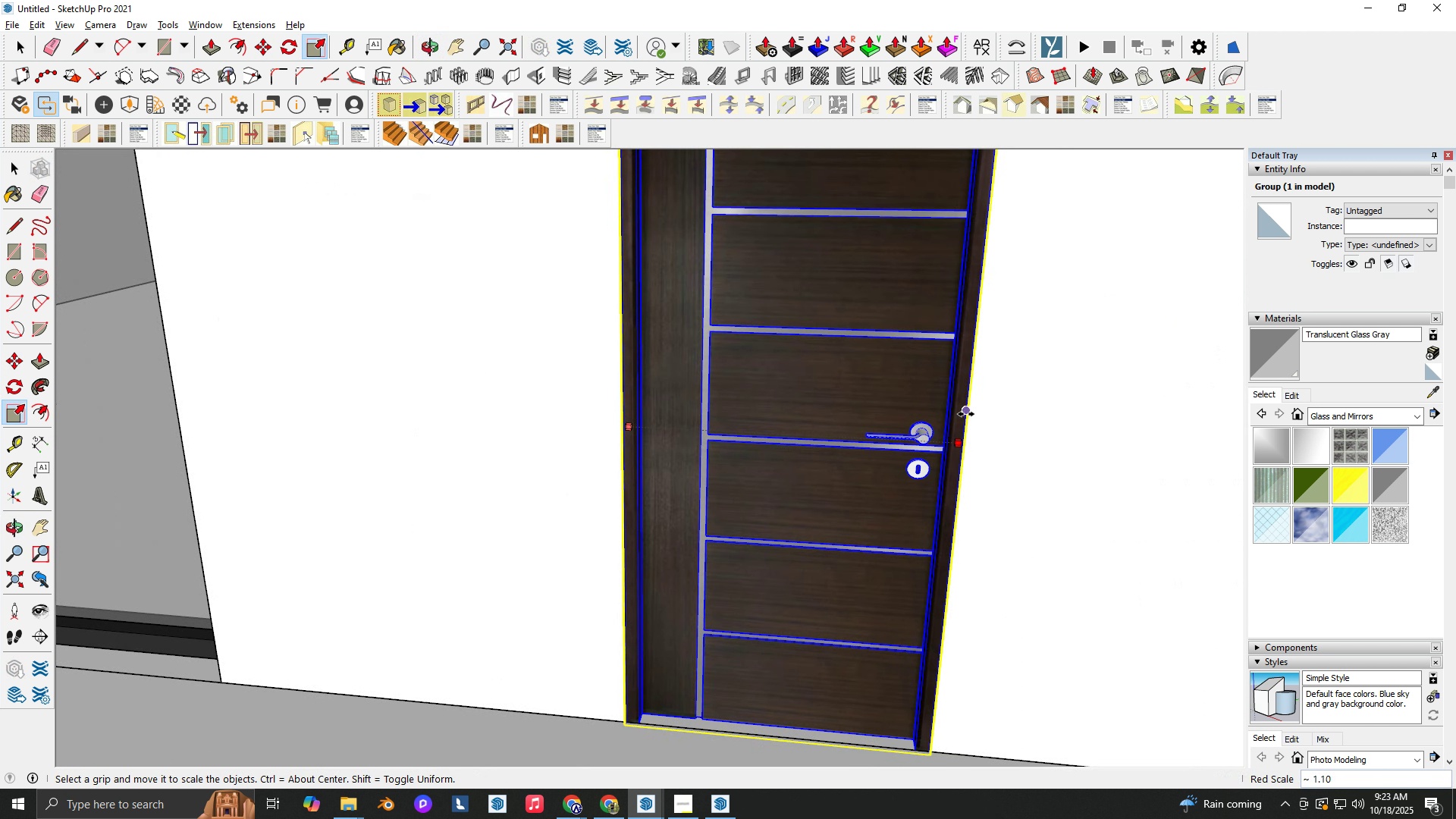 
left_click([966, 414])
 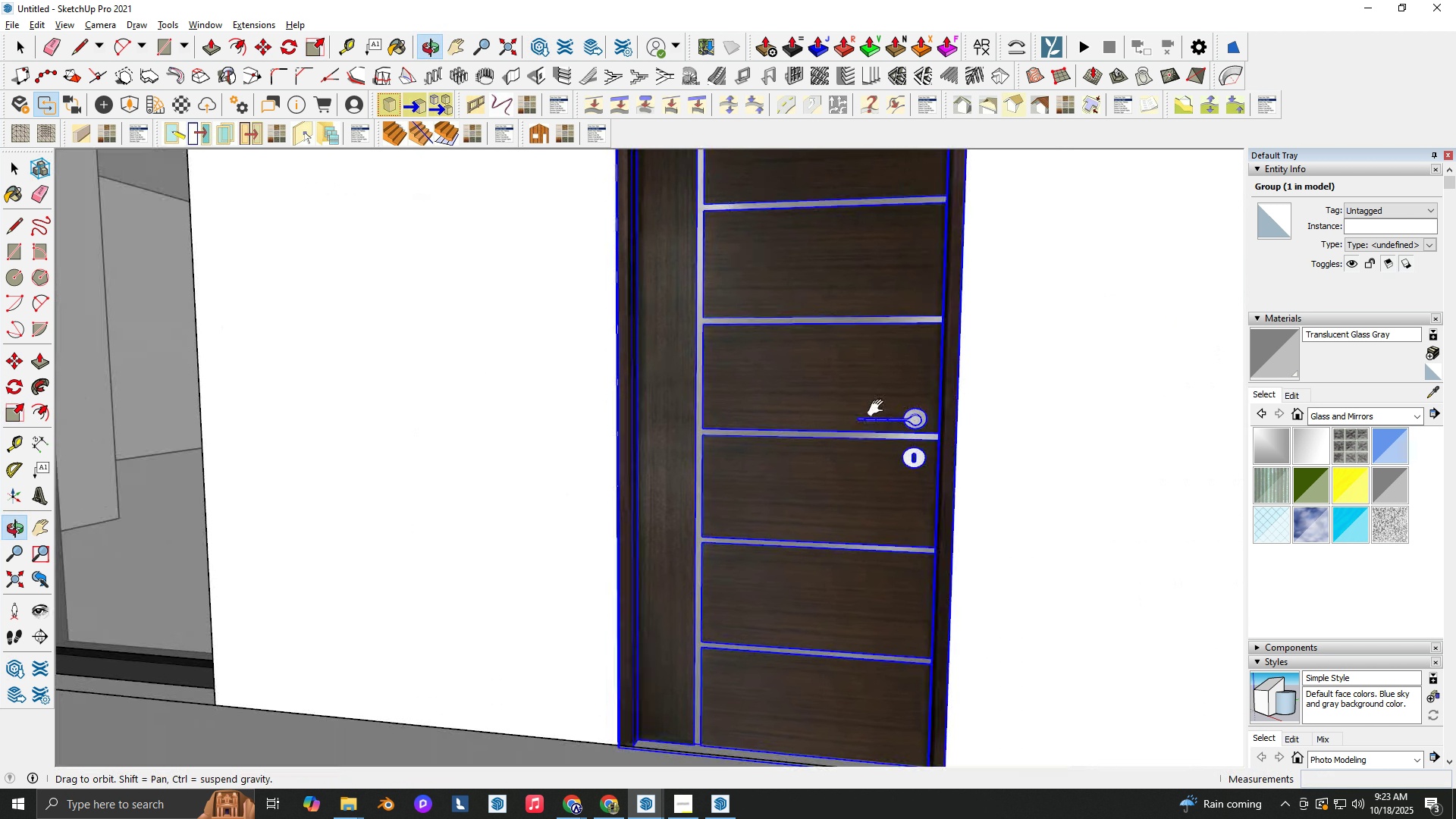 
key(Shift+ShiftLeft)
 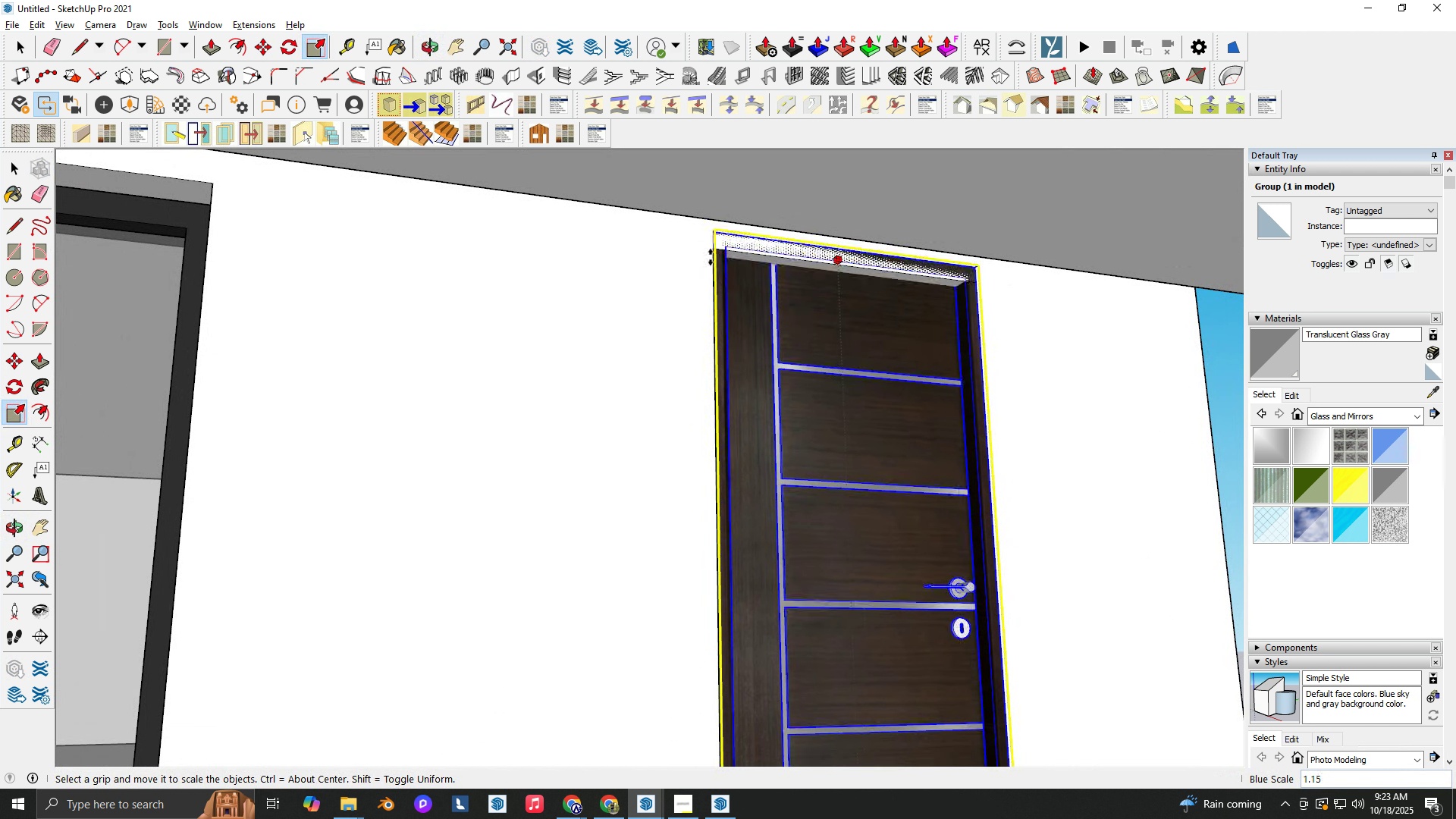 
left_click([720, 250])
 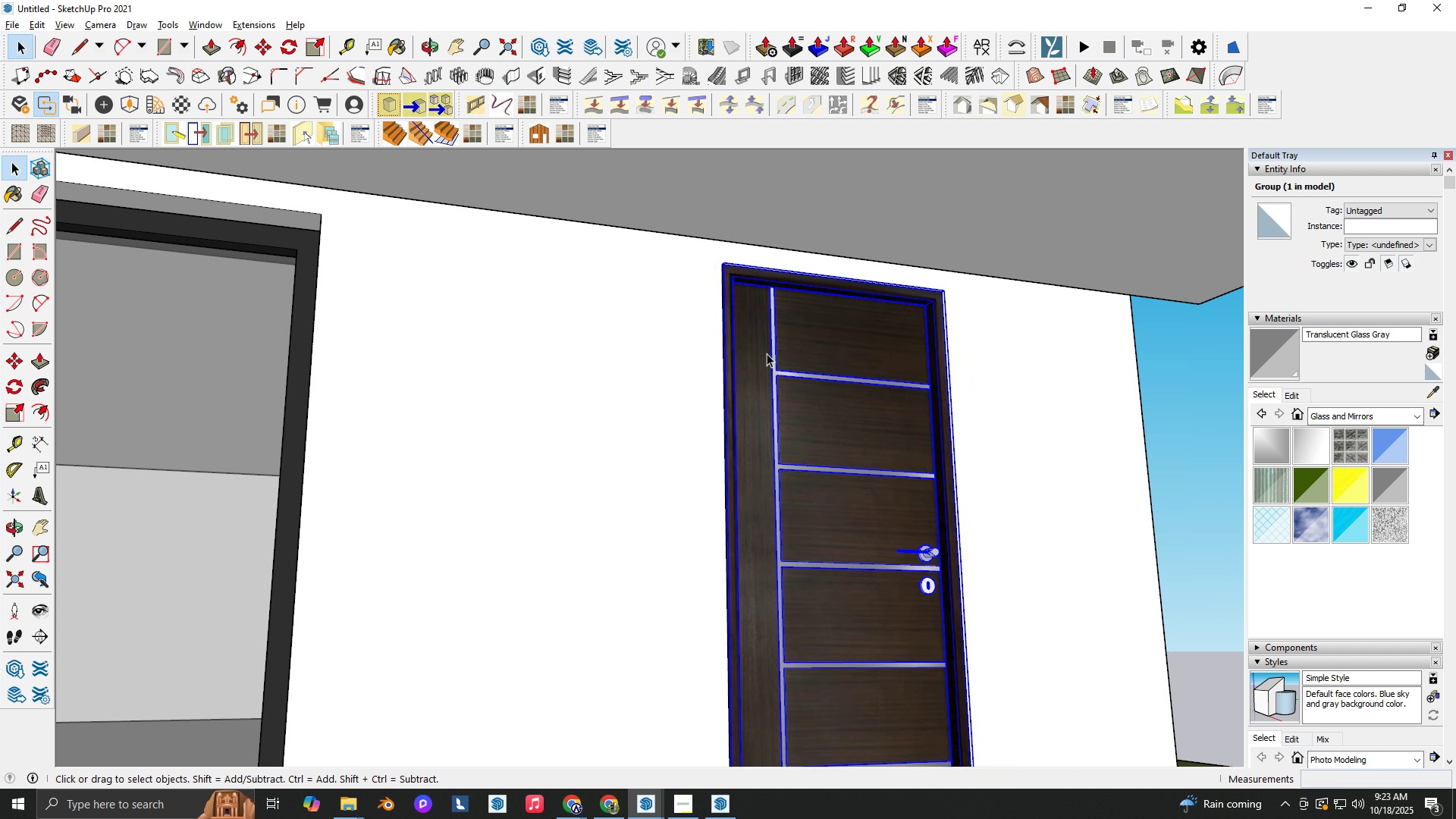 
key(Space)
 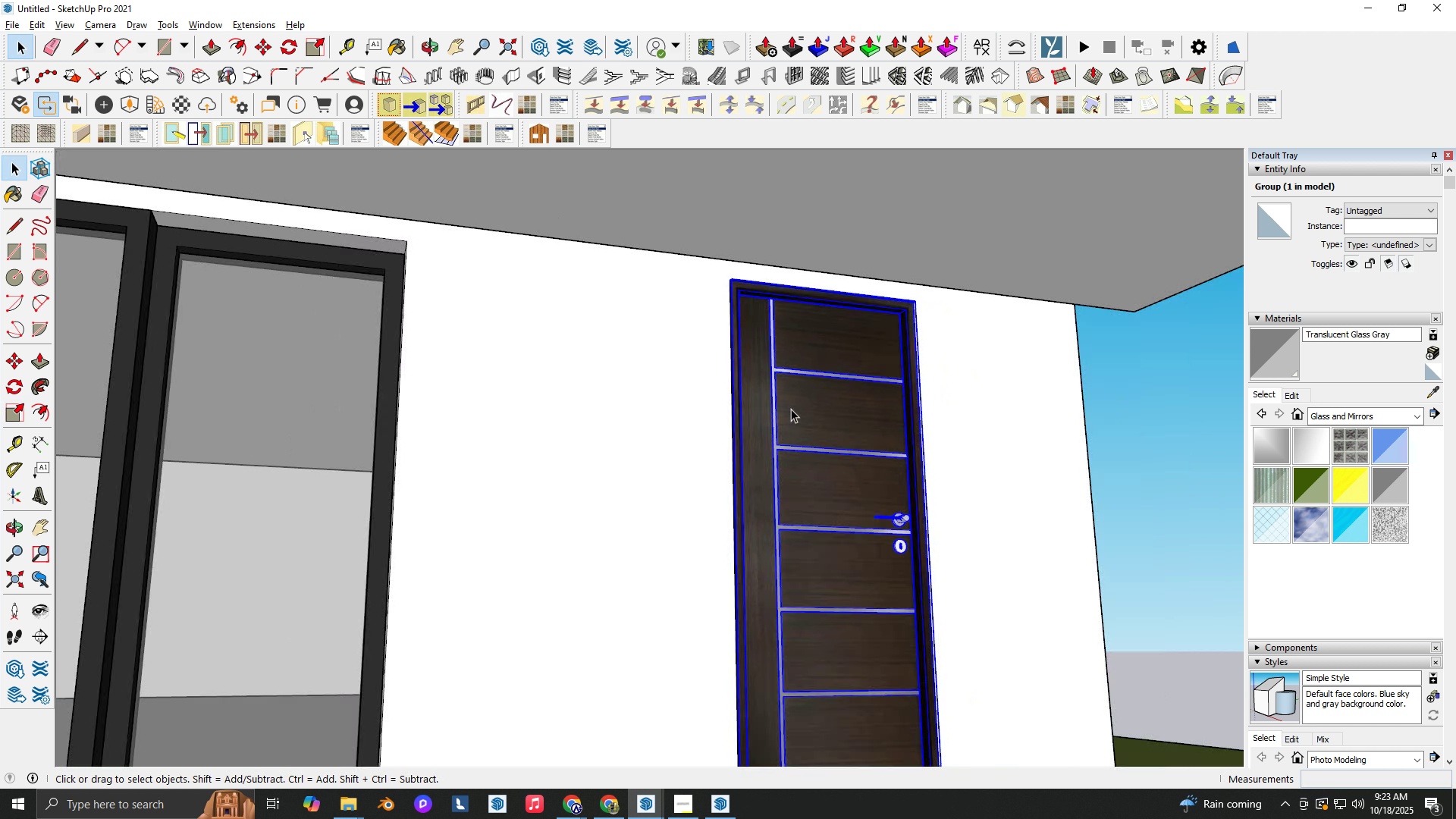 
scroll: coordinate [609, 589], scroll_direction: down, amount: 18.0
 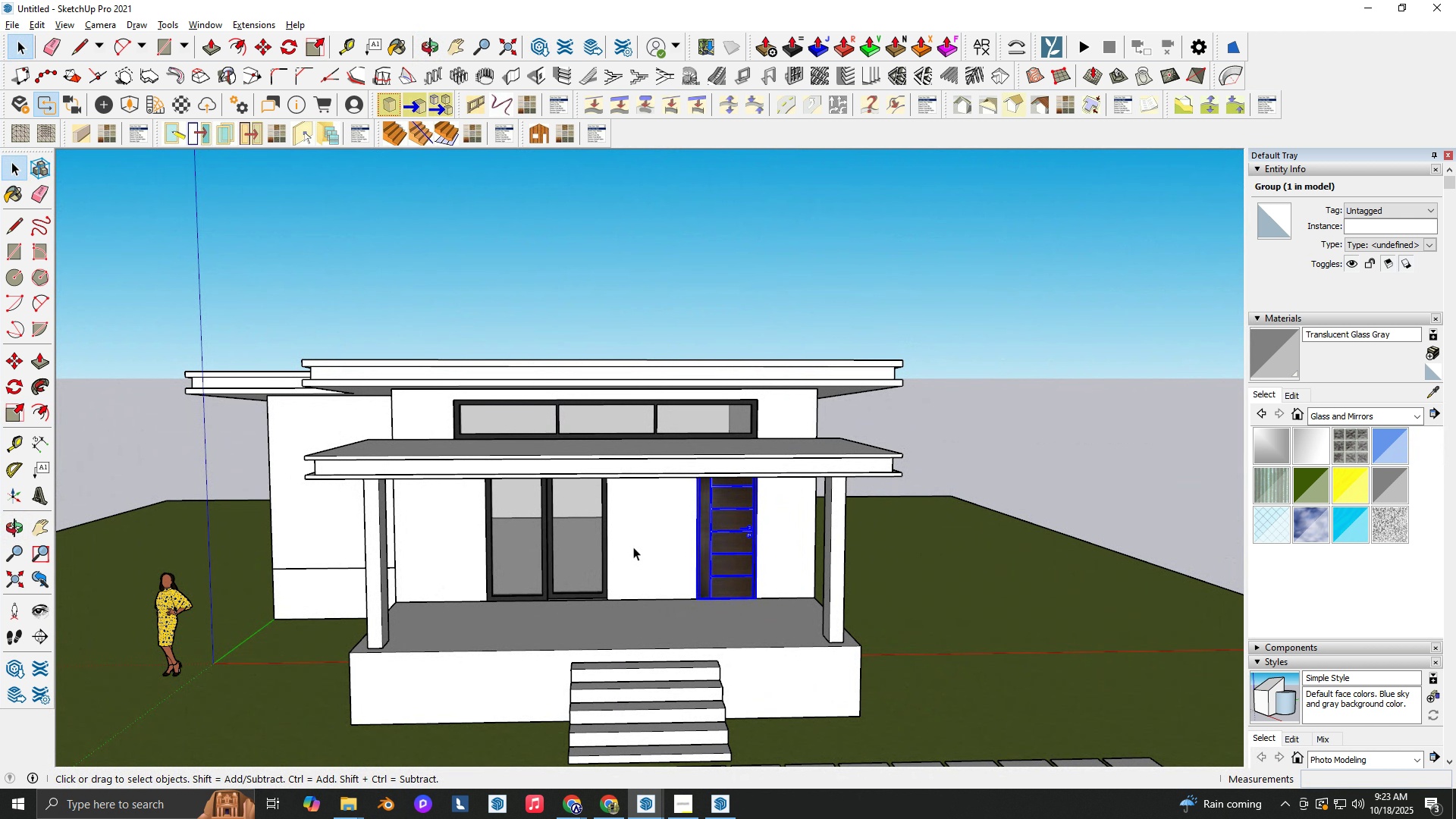 
wait(5.57)
 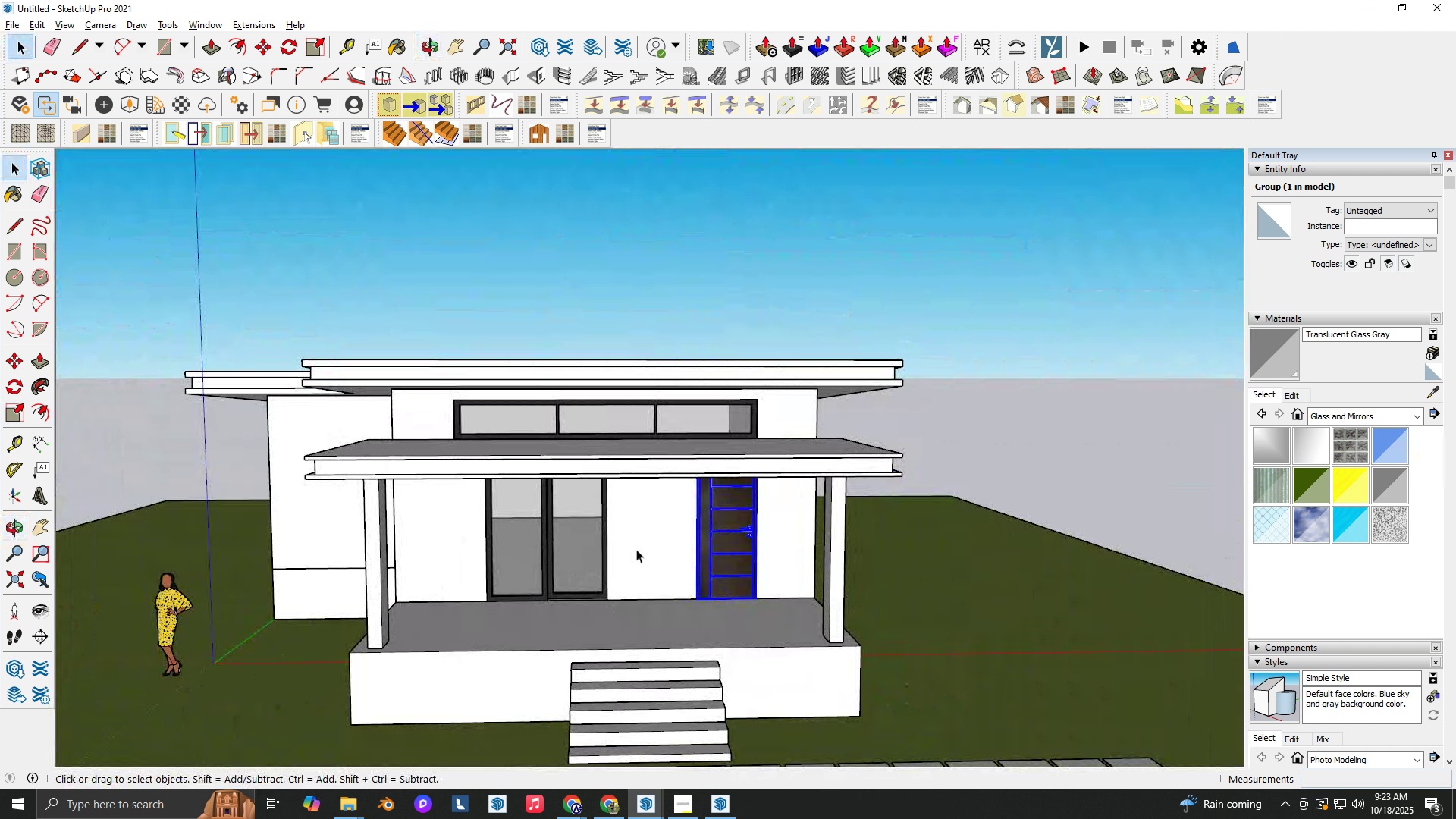 
left_click([1325, 422])
 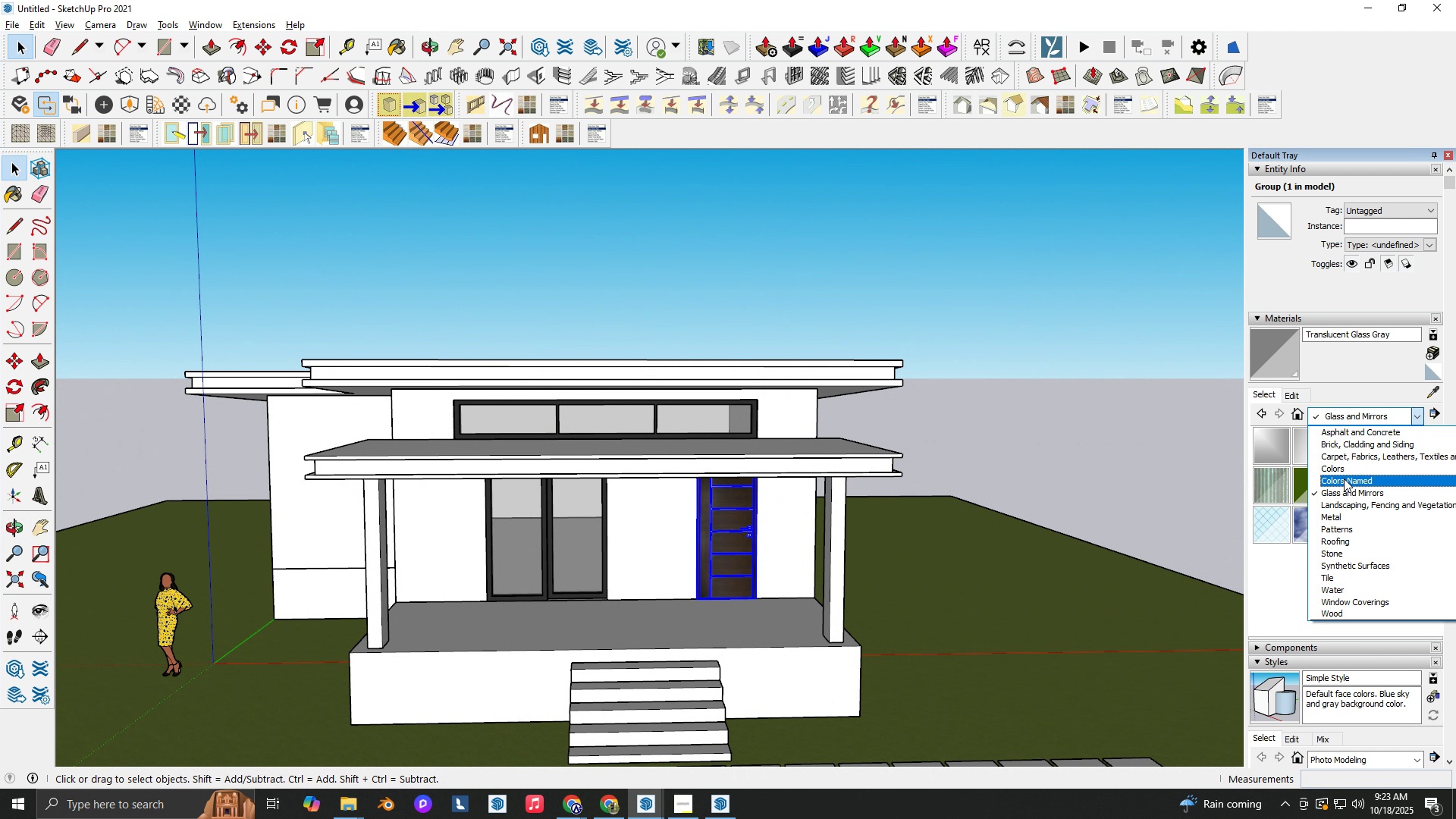 
left_click([1344, 479])
 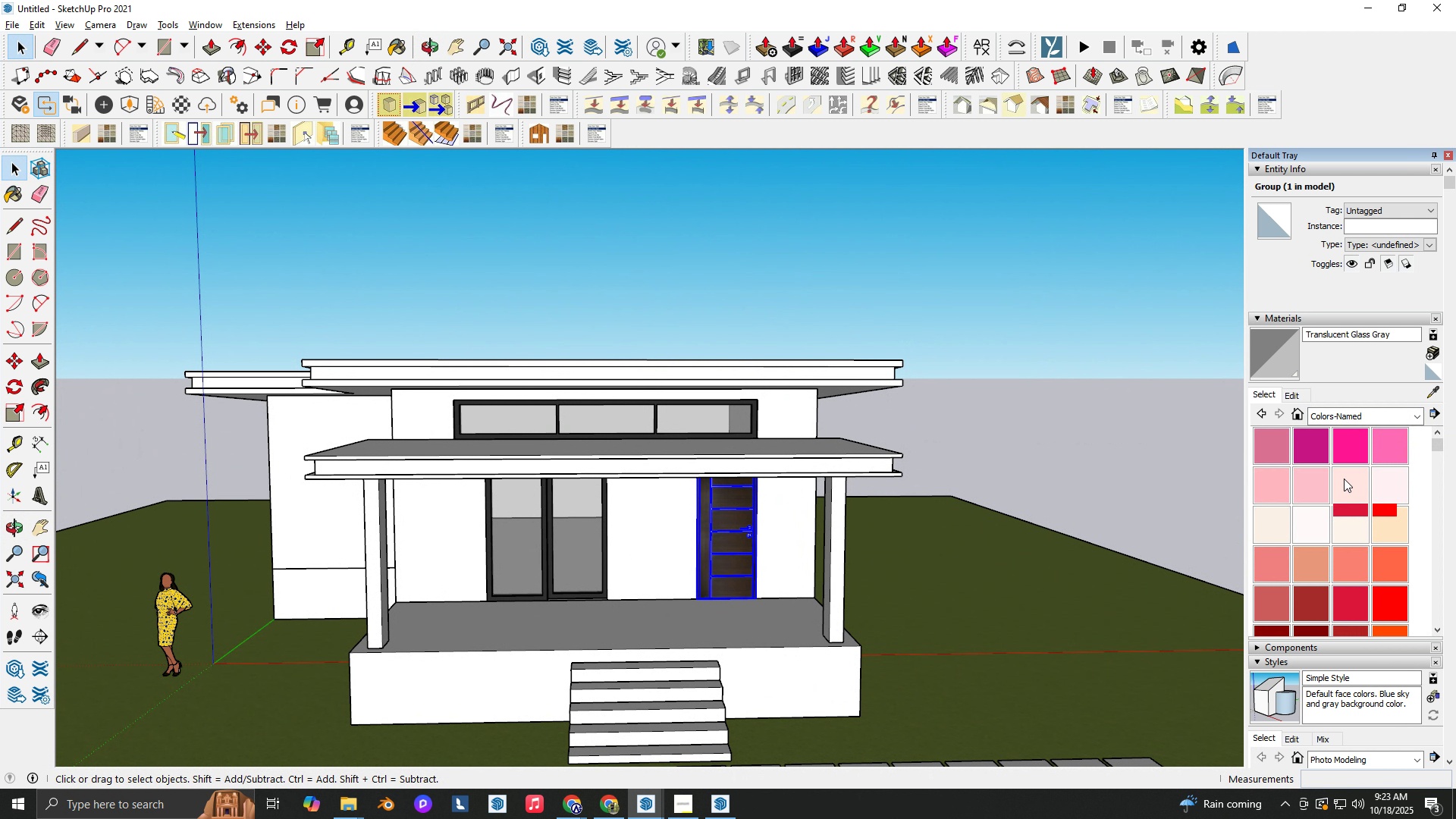 
scroll: coordinate [1348, 494], scroll_direction: down, amount: 2.0
 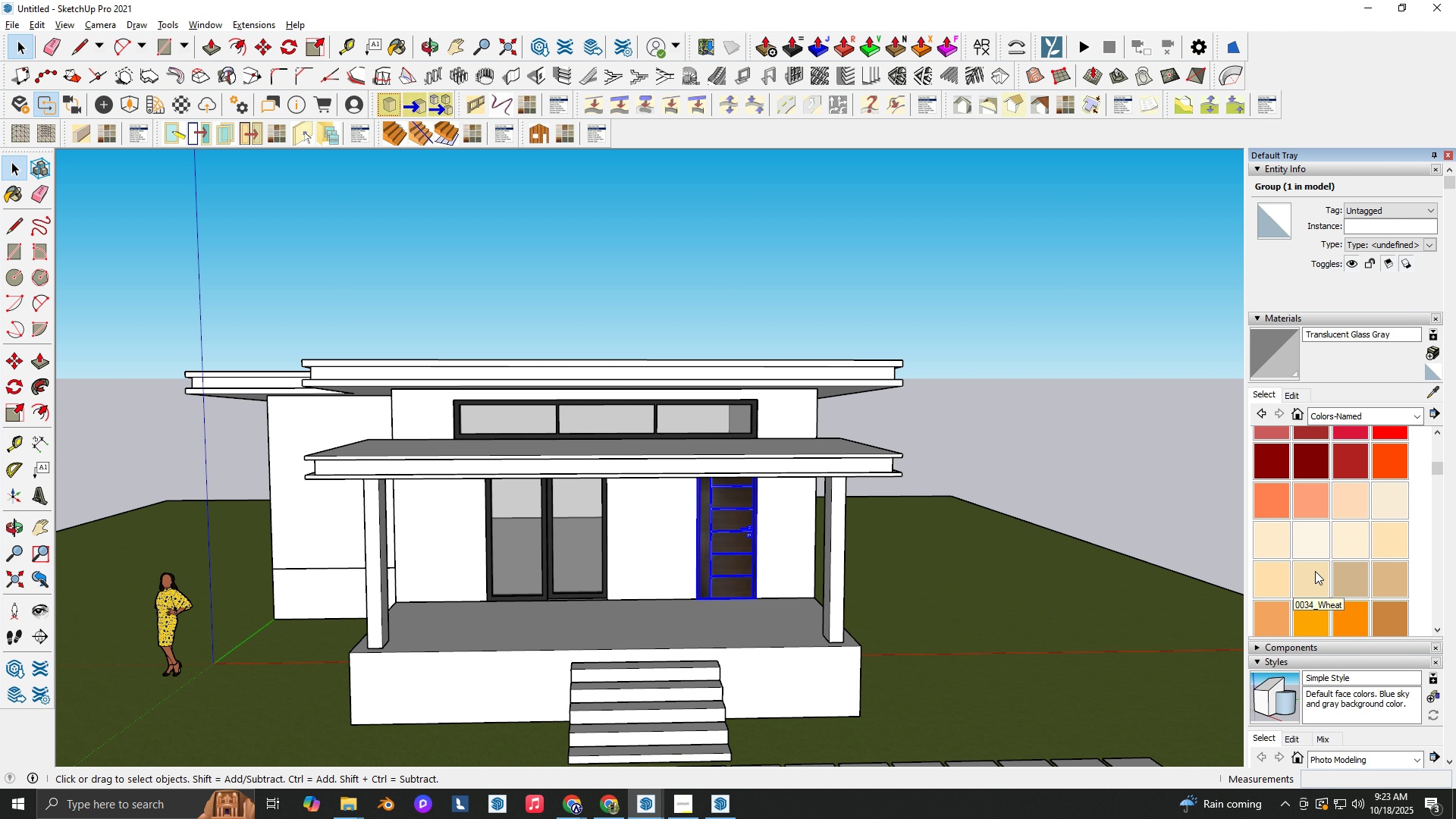 
left_click([1335, 573])
 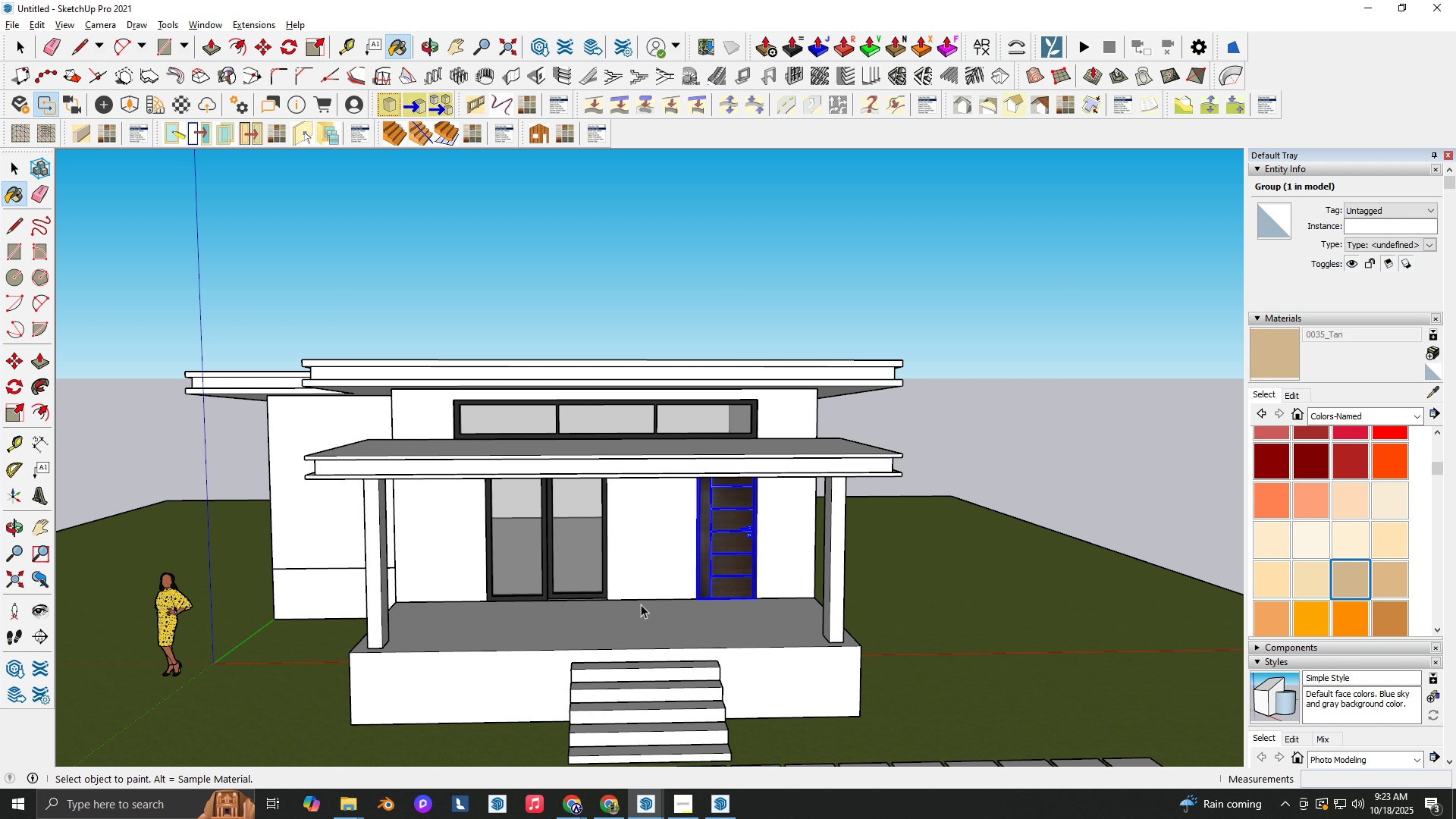 
key(Space)
 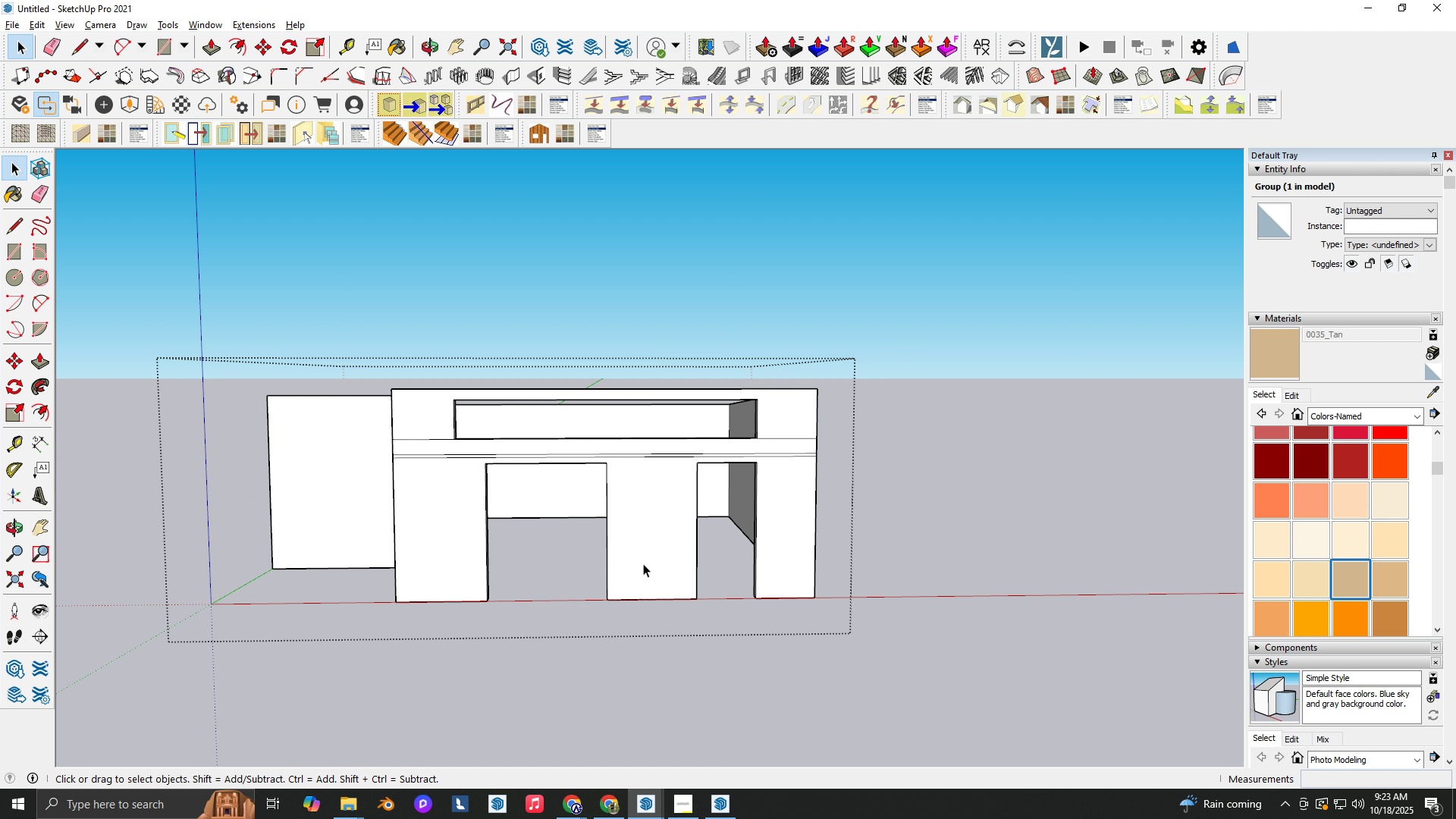 
double_click([643, 563])
 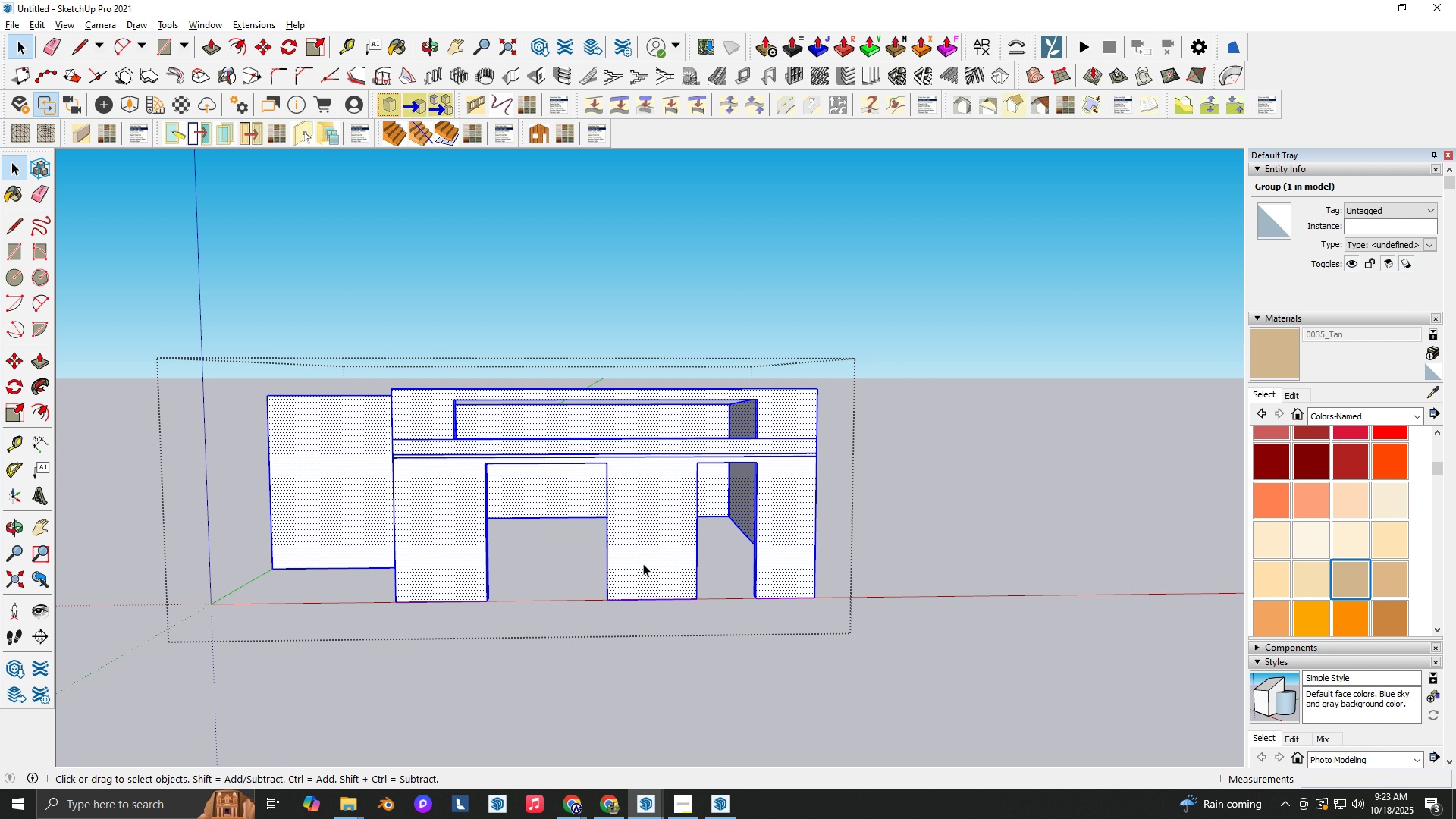 
triple_click([643, 563])
 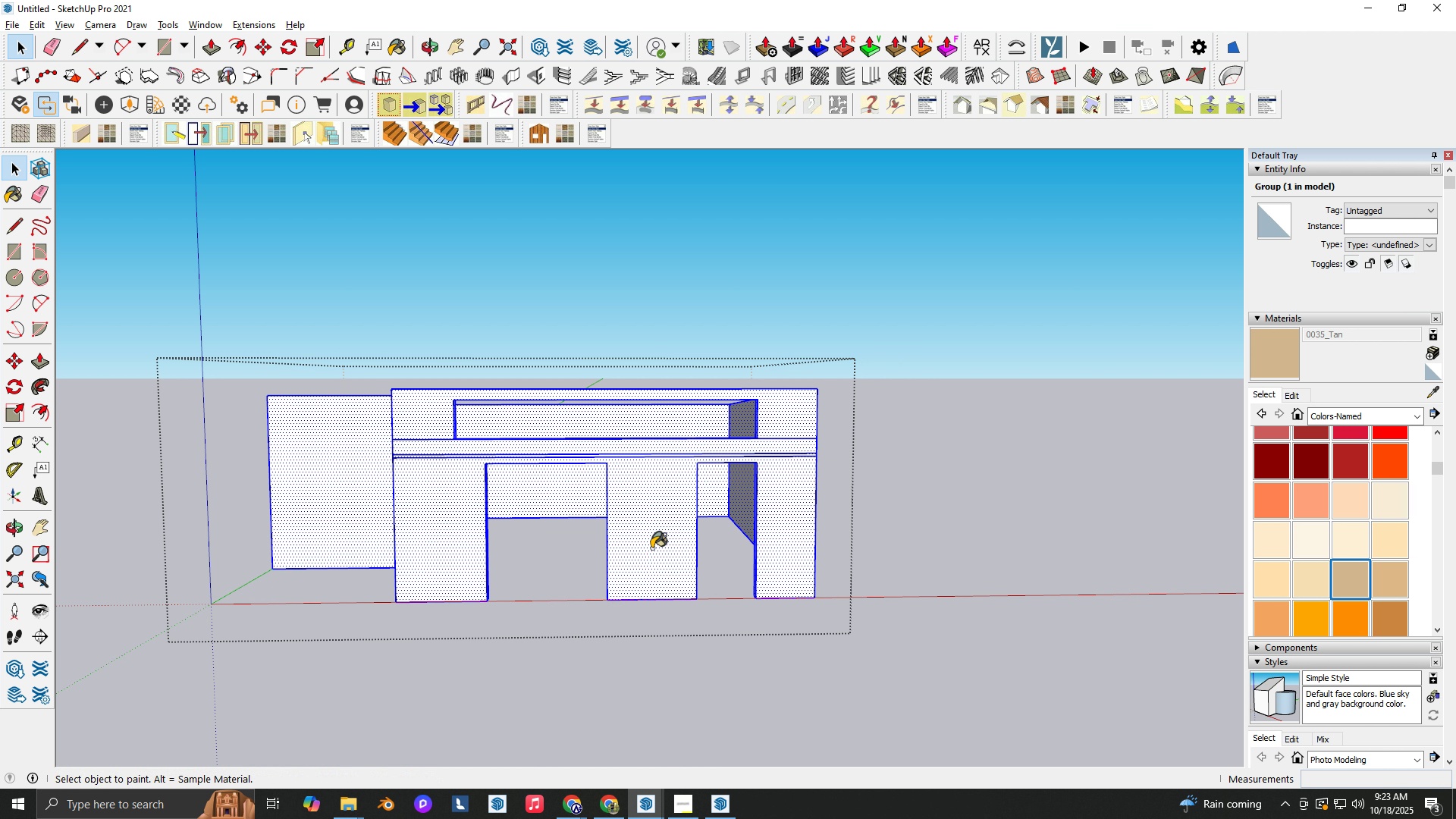 
key(B)
 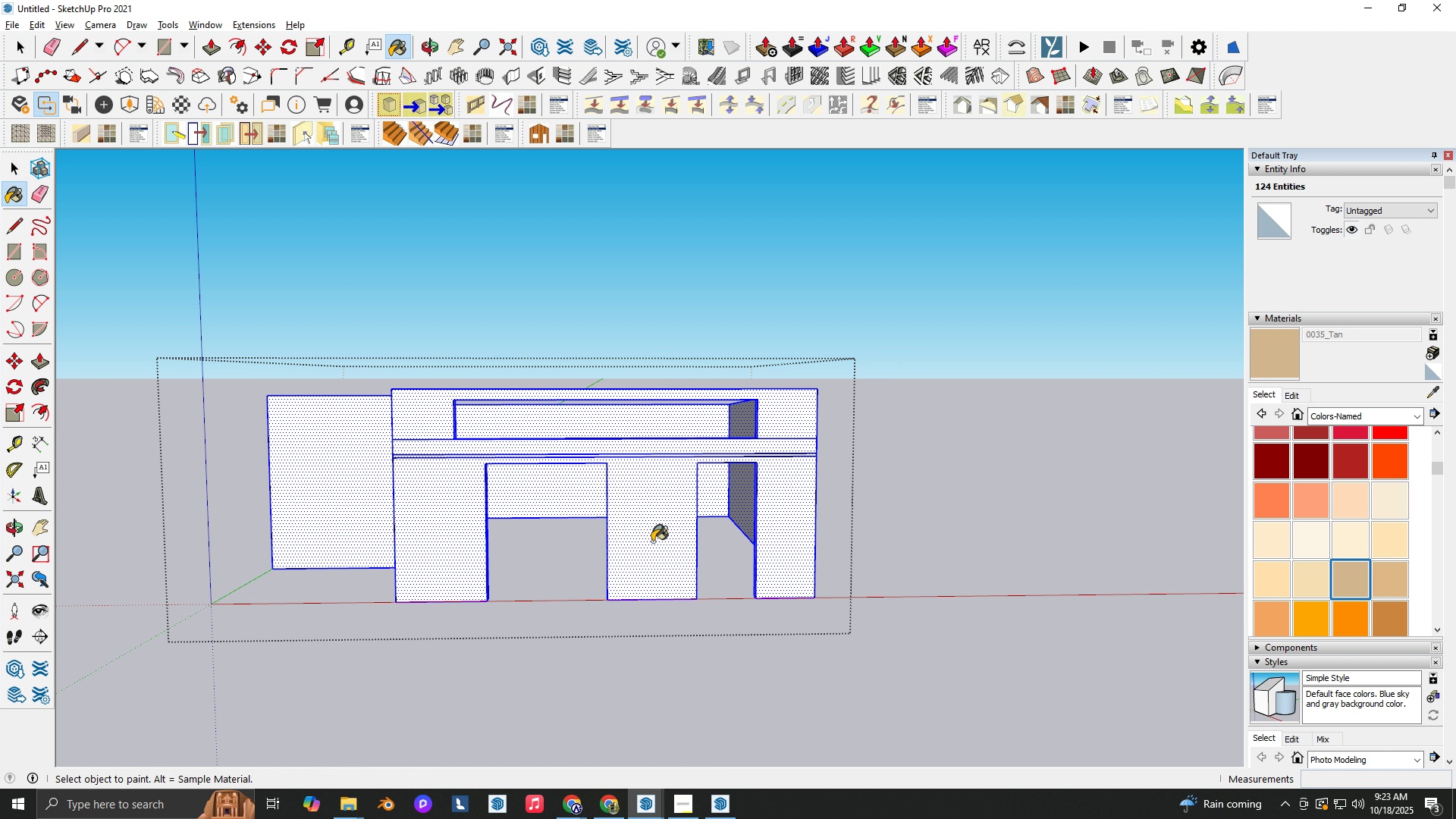 
triple_click([652, 541])
 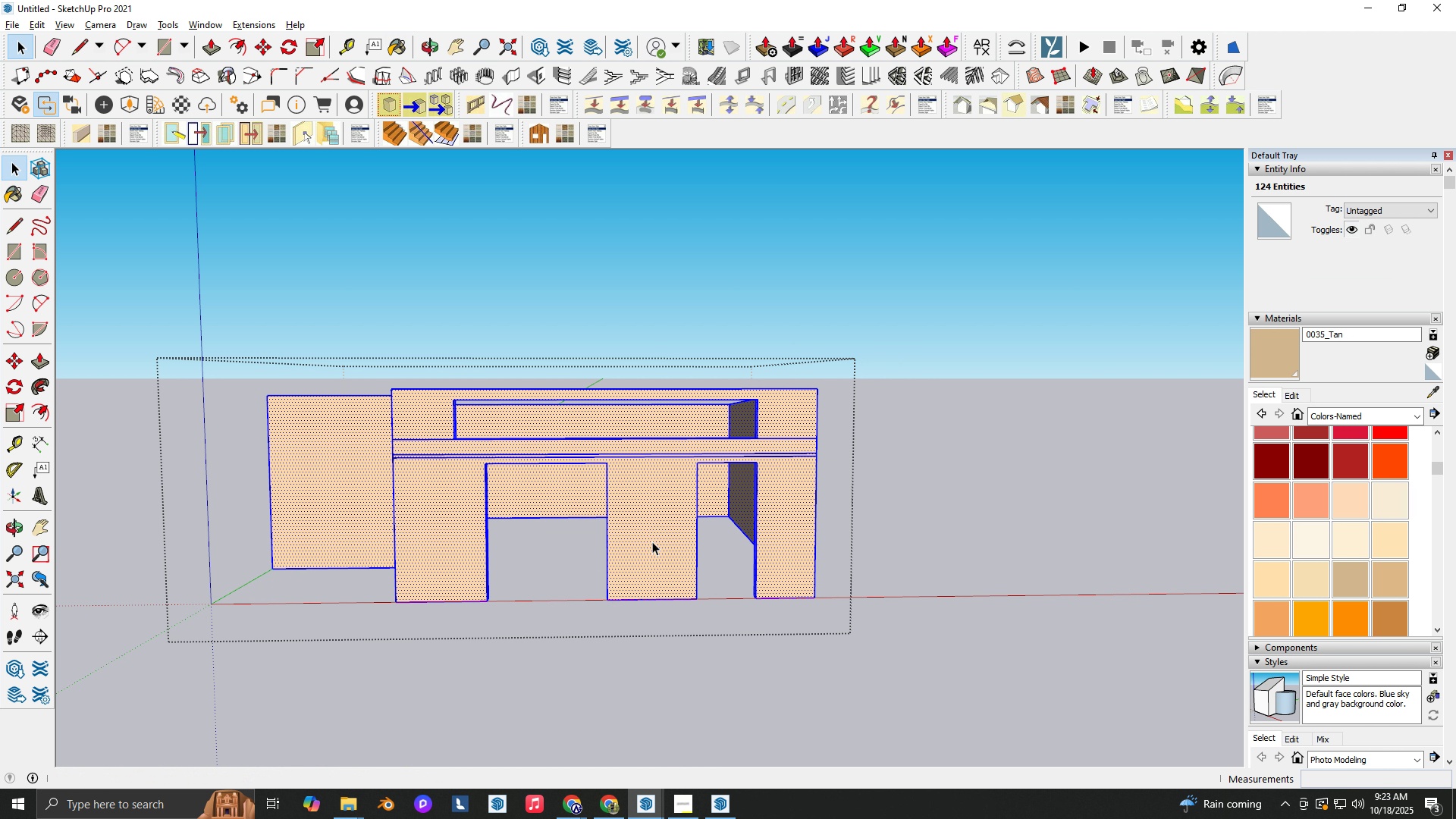 
key(Space)
 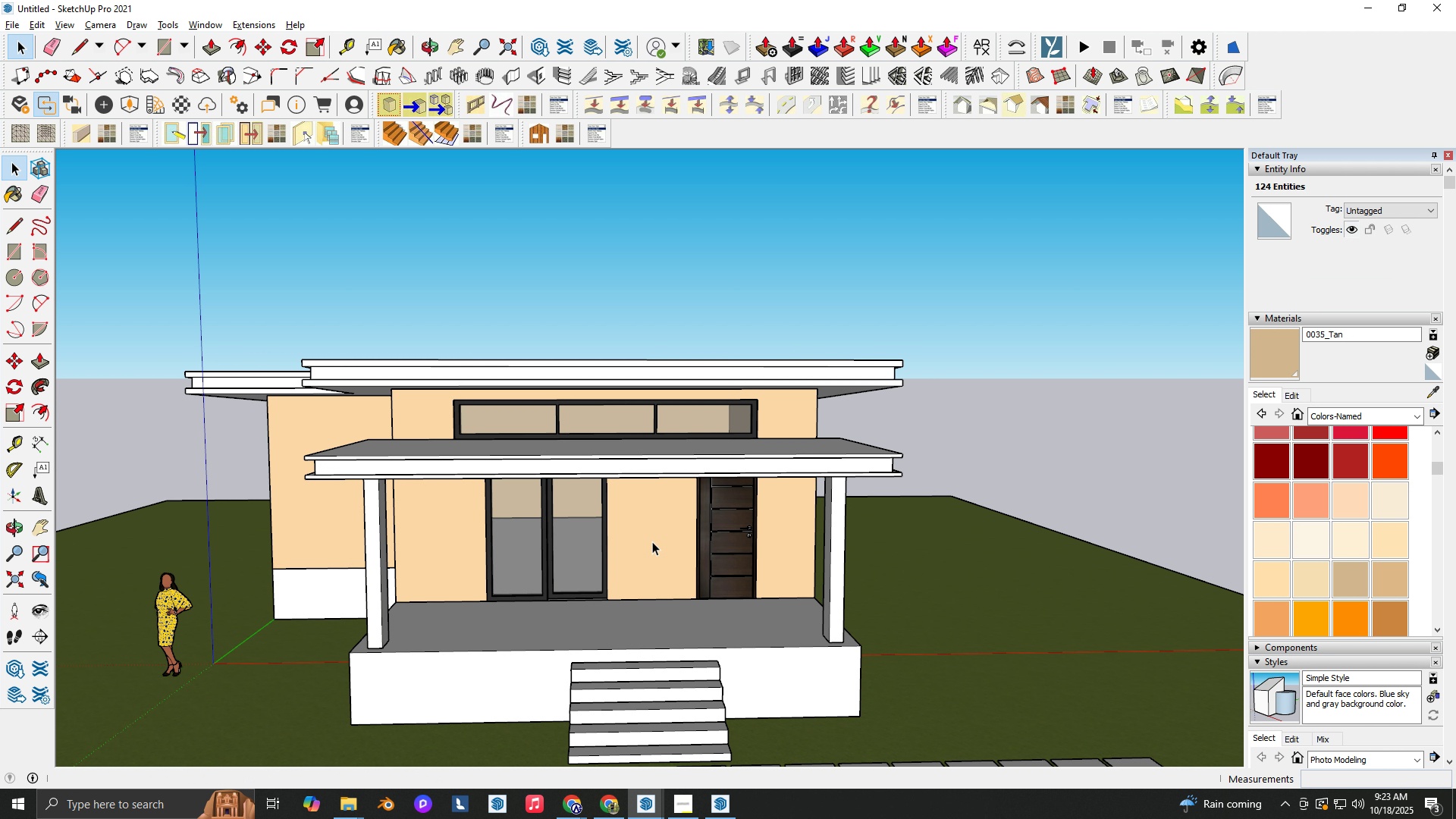 
key(Escape)
 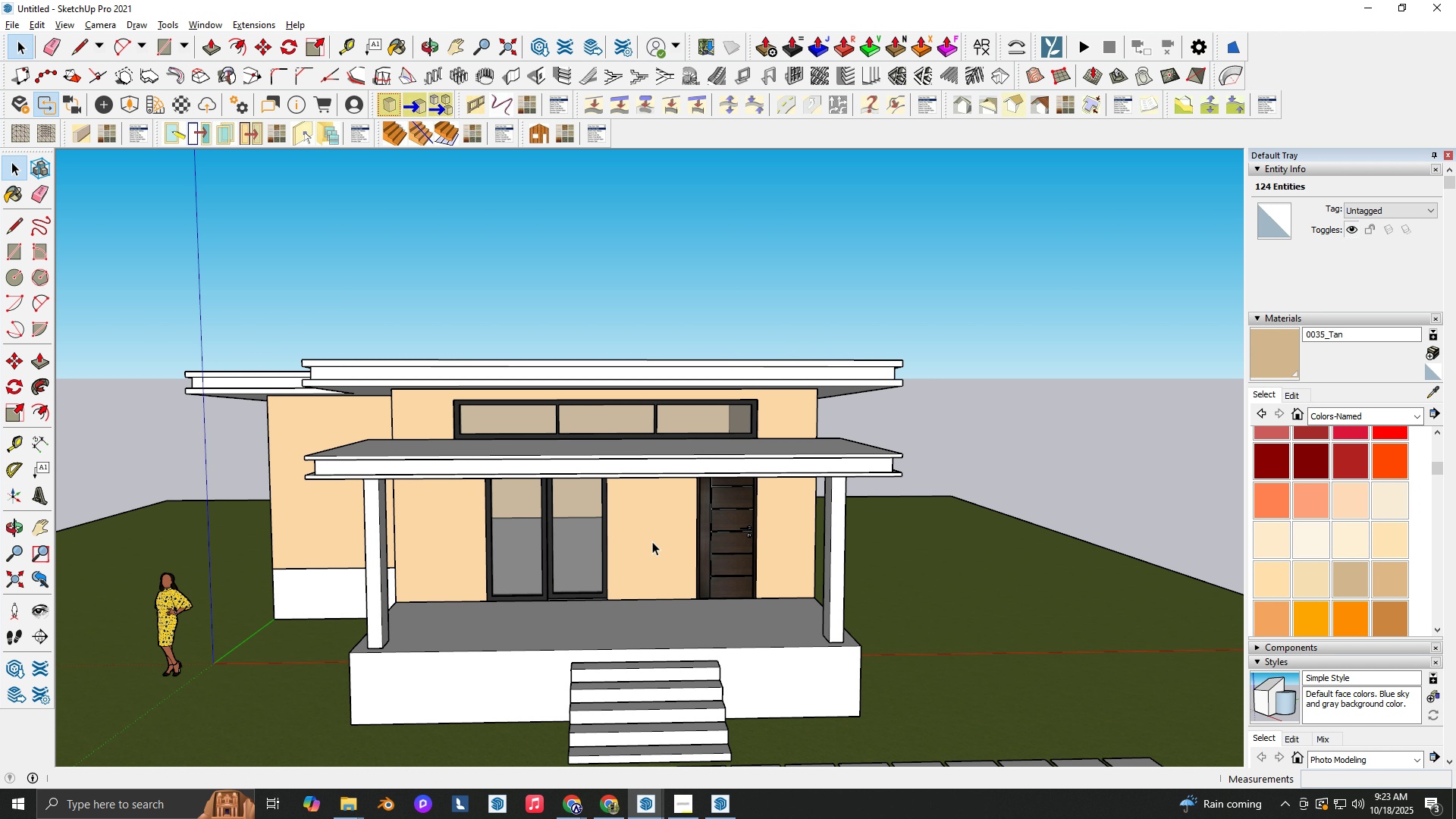 
key(Escape)
 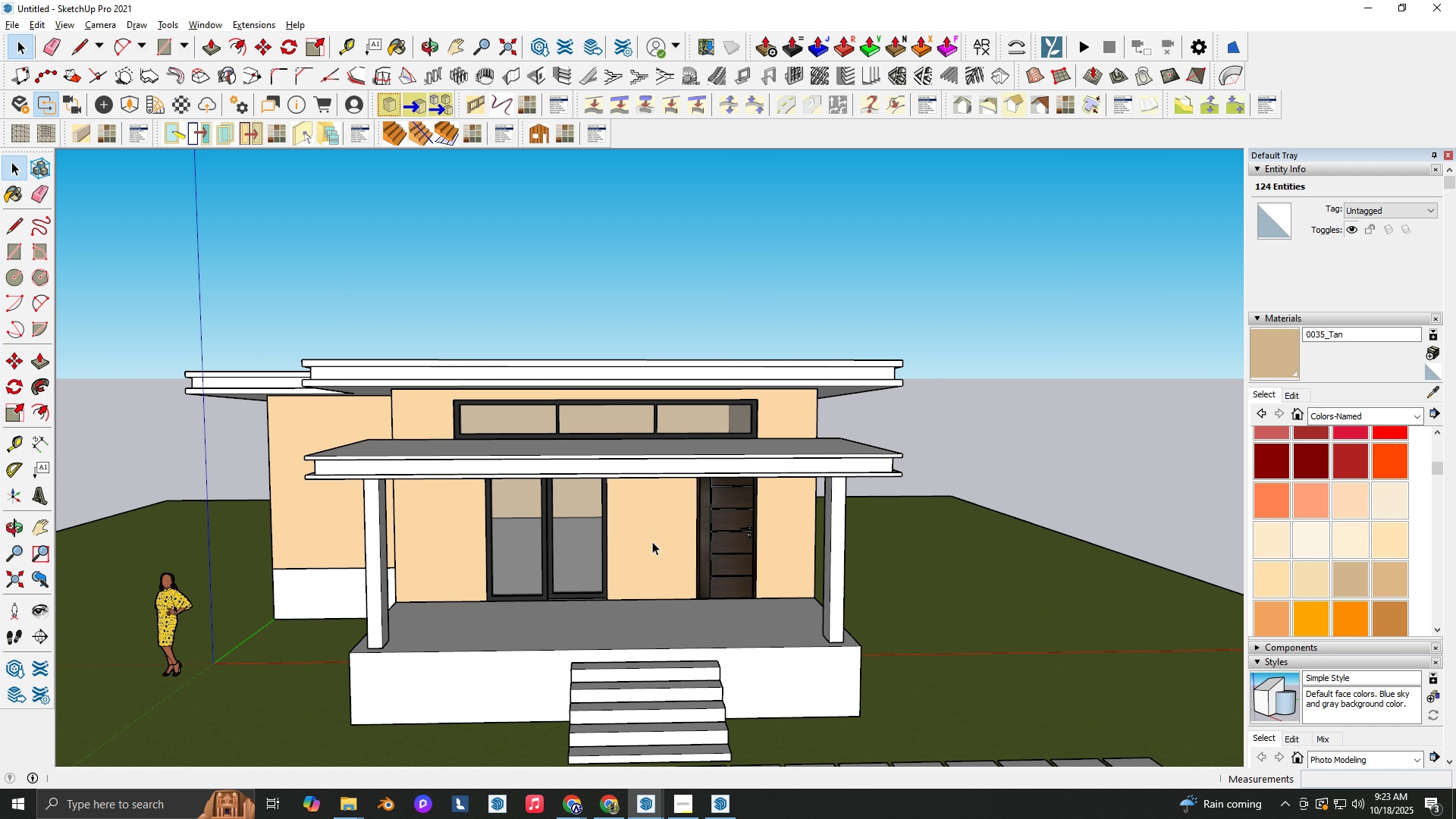 
key(Escape)
 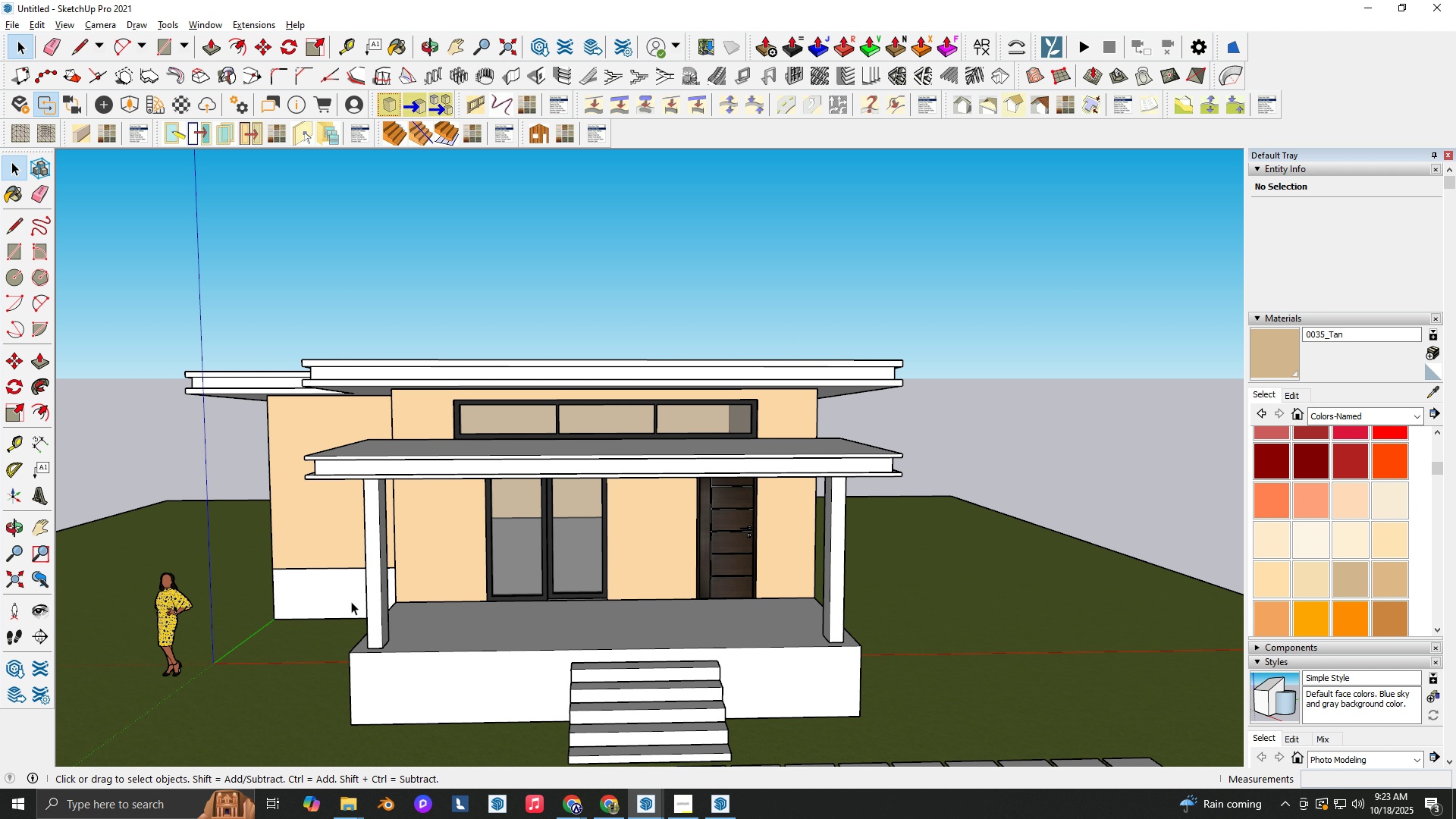 
double_click([347, 599])
 